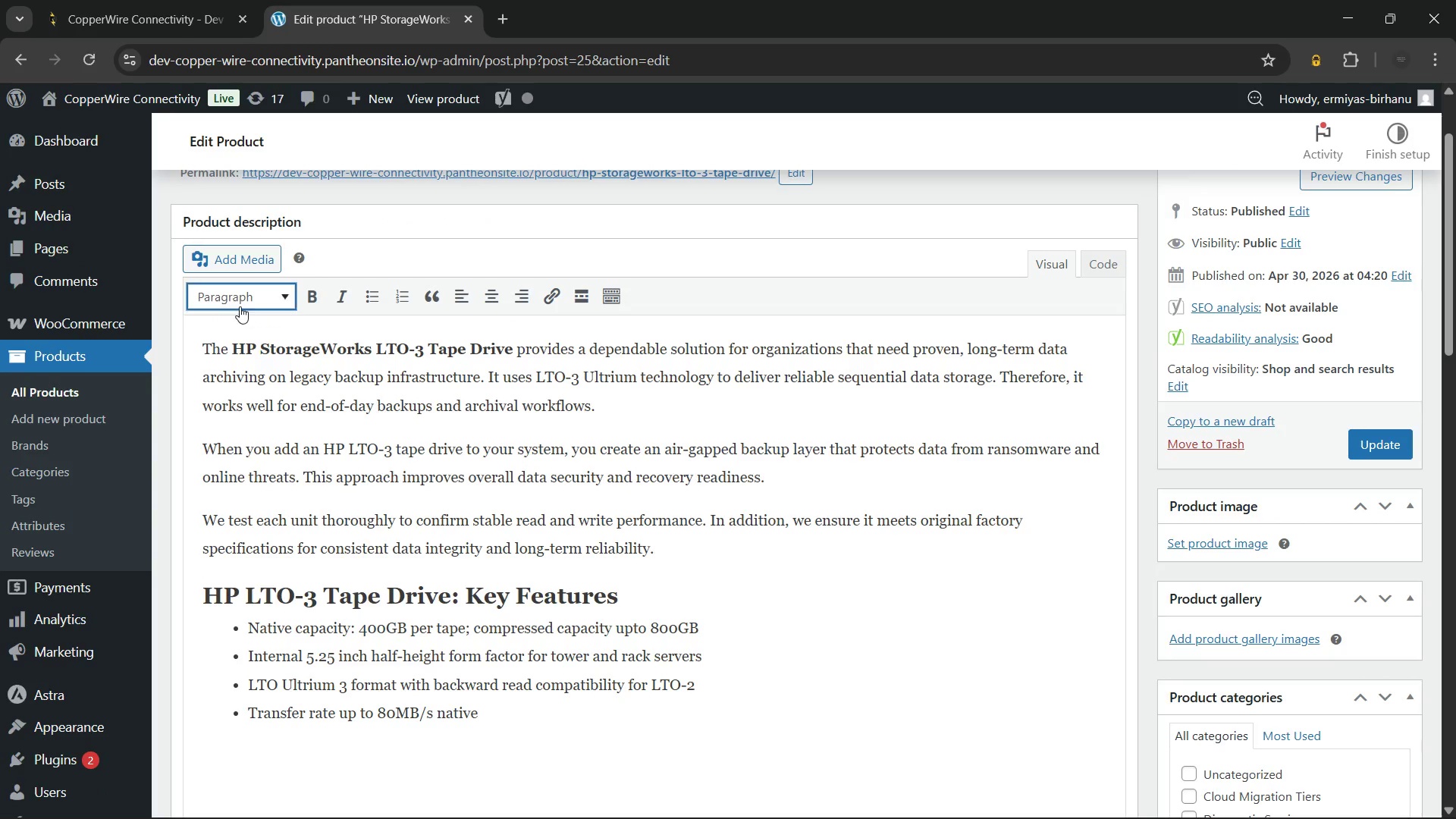 
left_click([238, 301])
 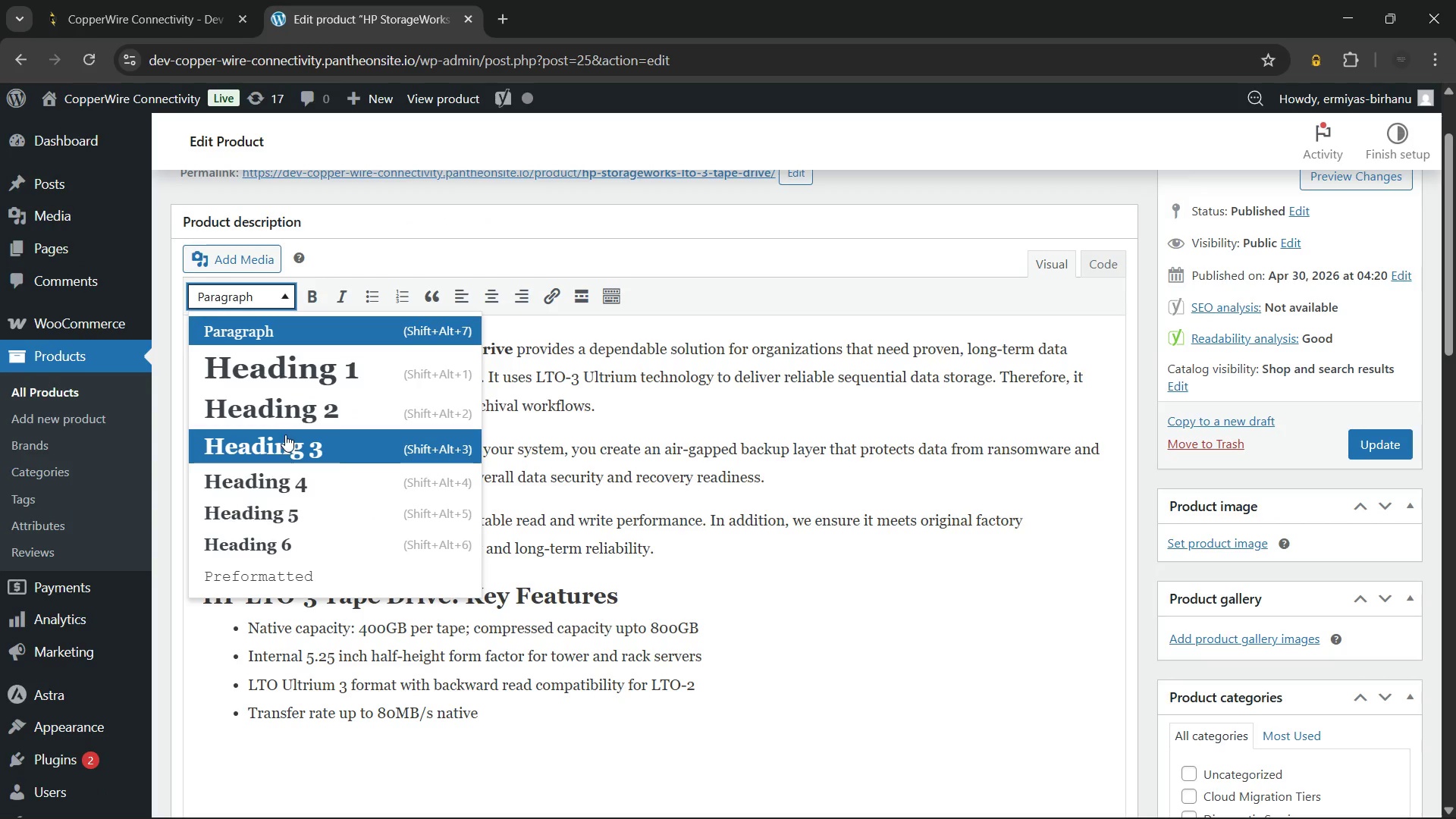 
left_click([285, 435])
 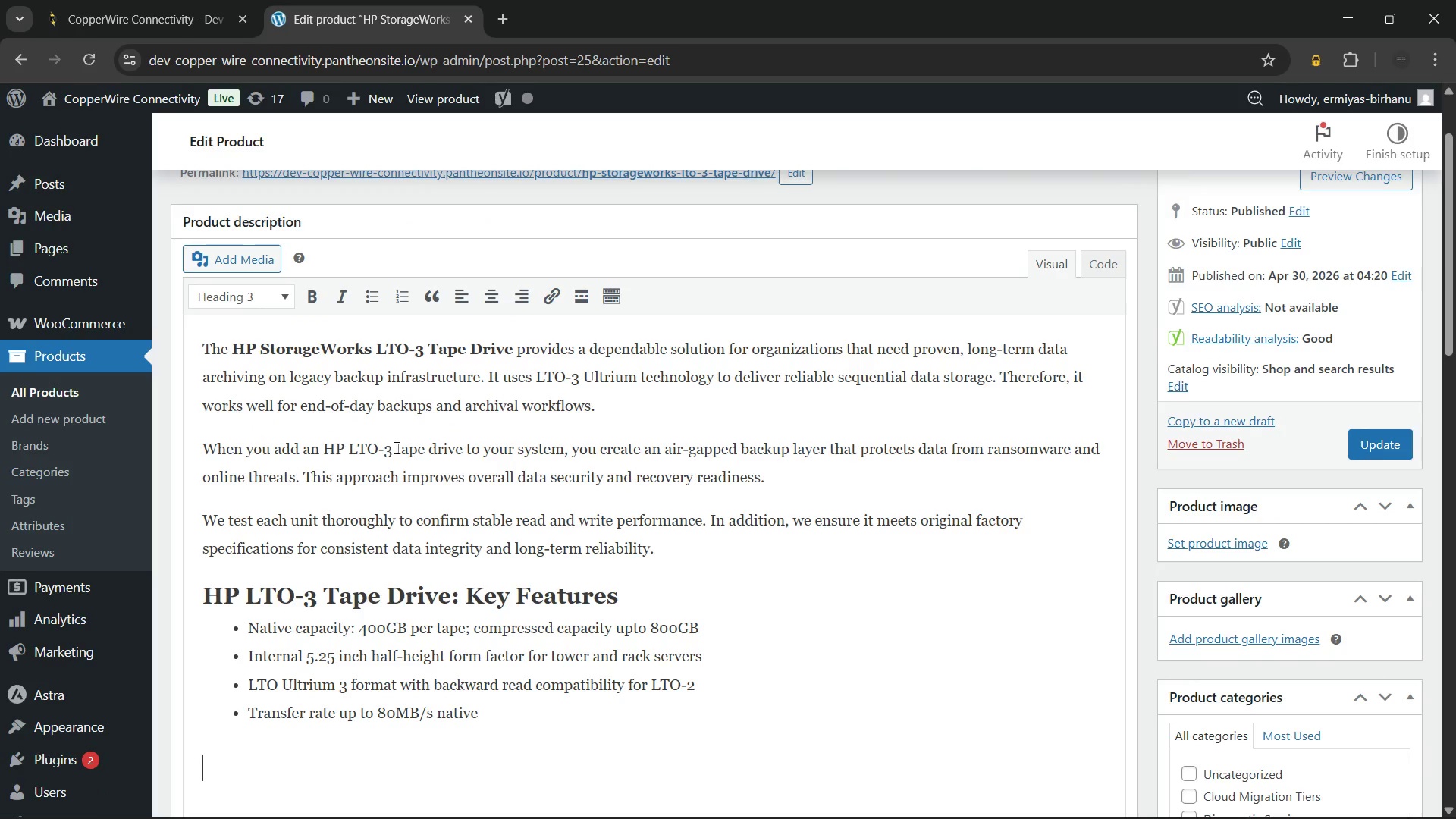 
scroll: coordinate [395, 447], scroll_direction: down, amount: 1.0
 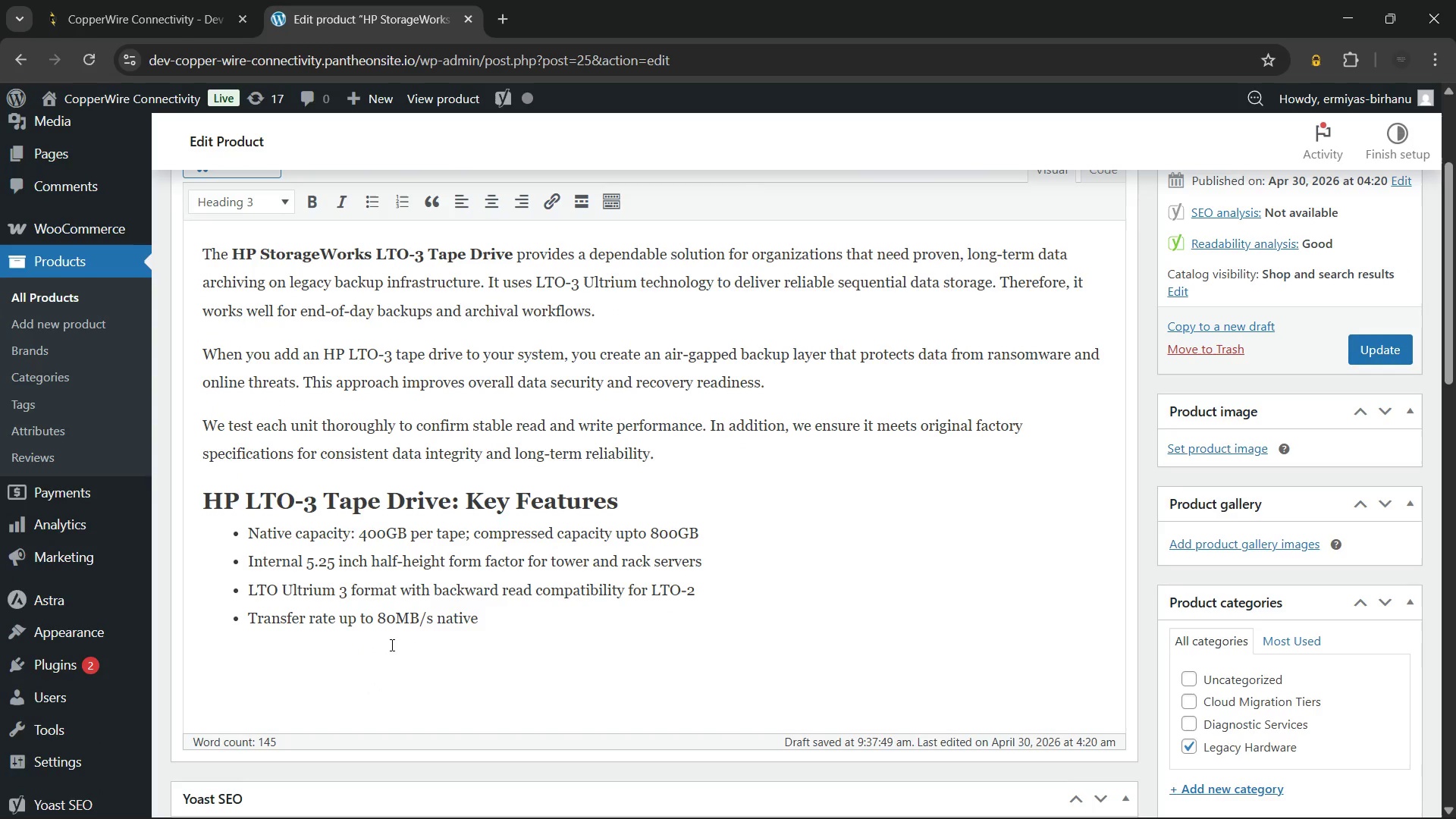 
type(Requirements or Compatibility)
 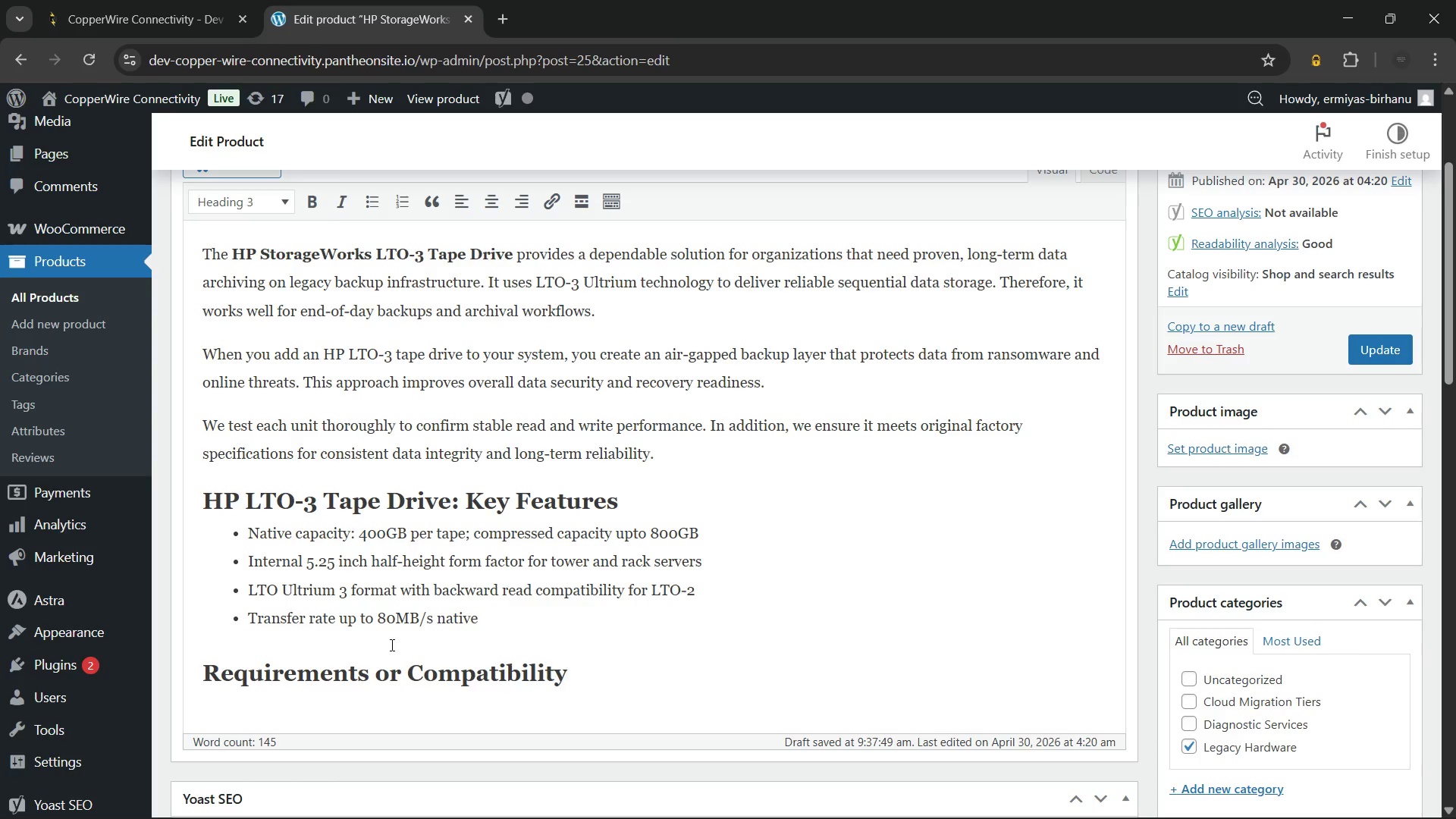 
key(Enter)
 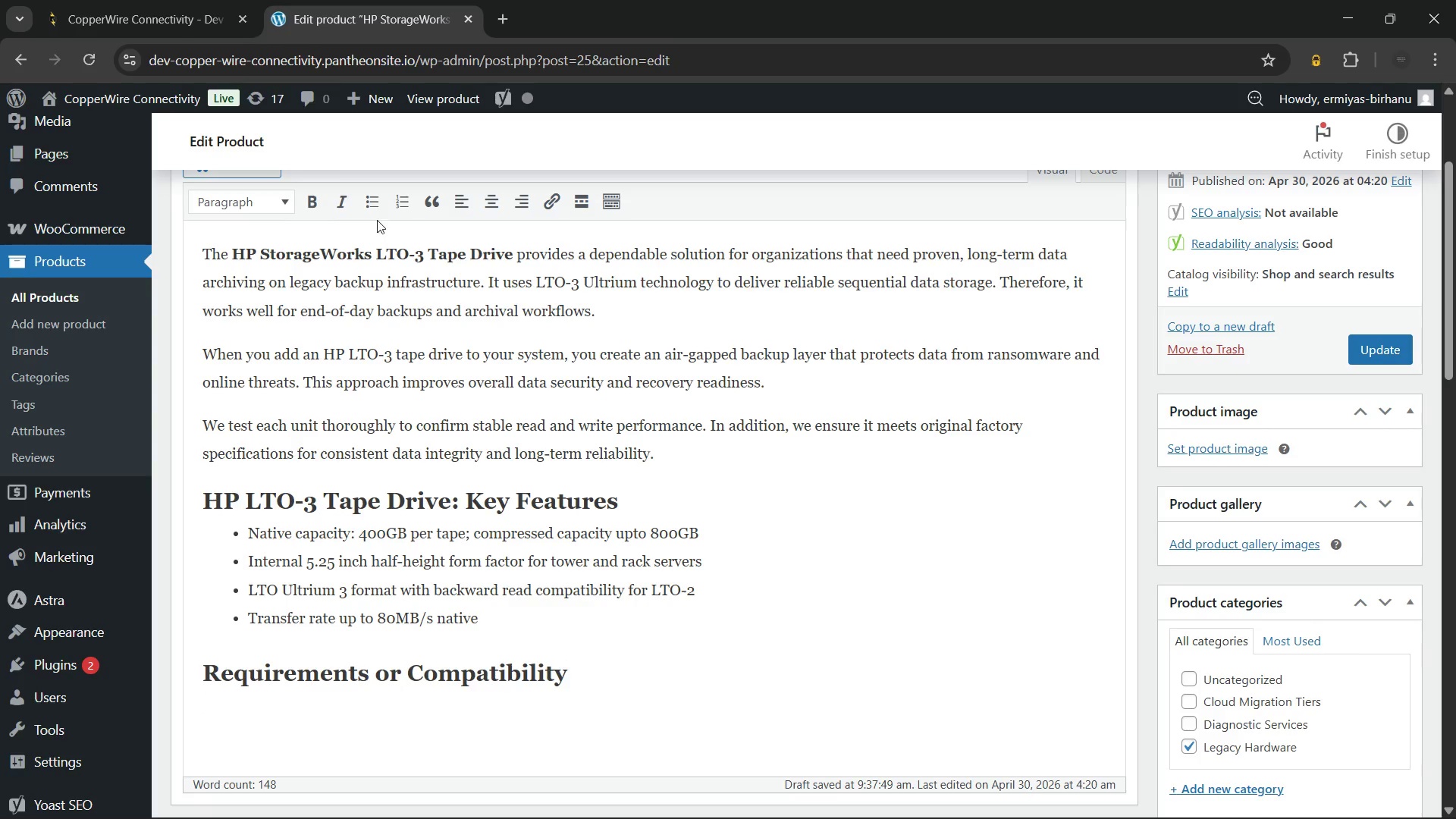 
left_click([372, 204])
 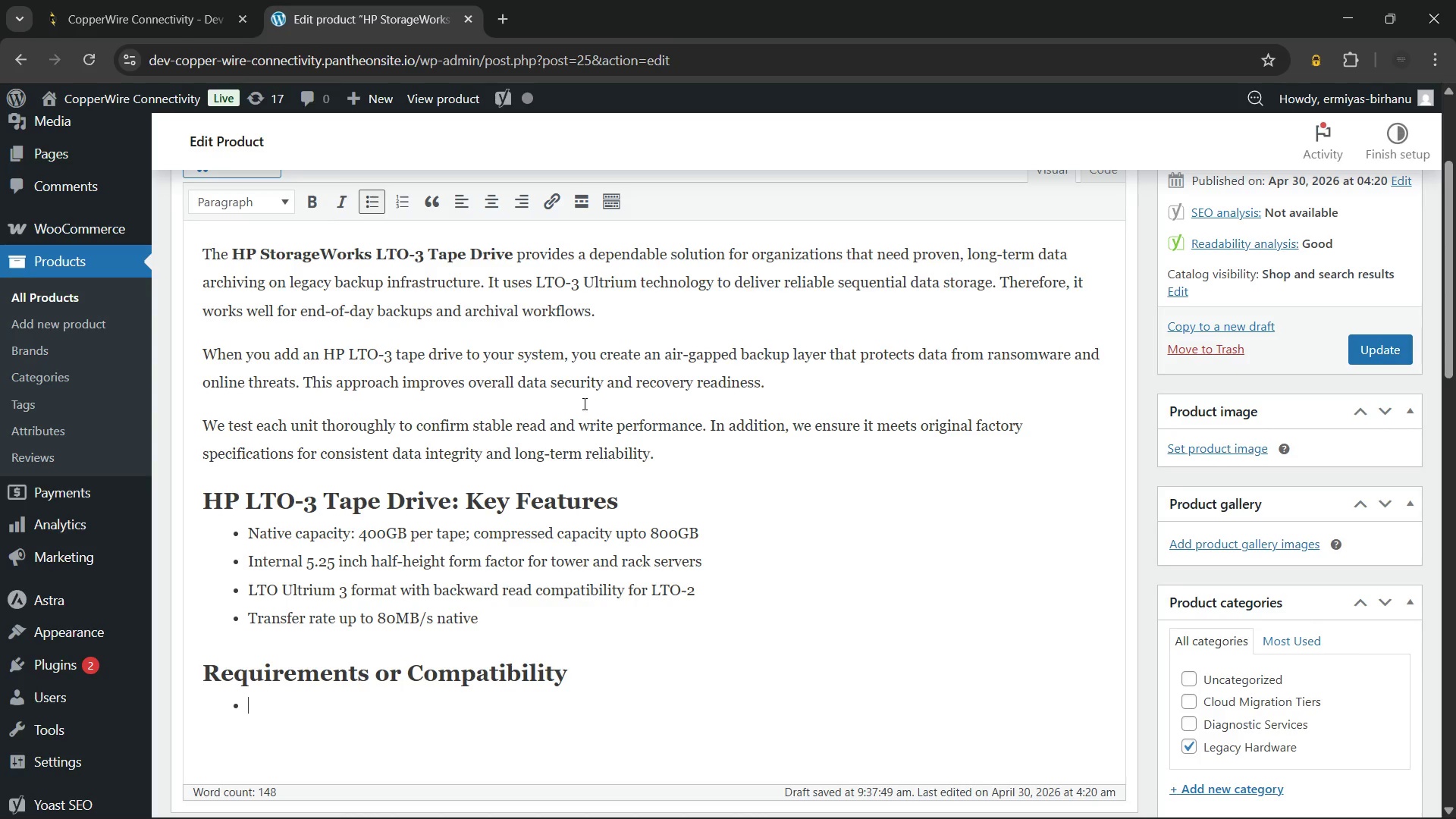 
wait(20.44)
 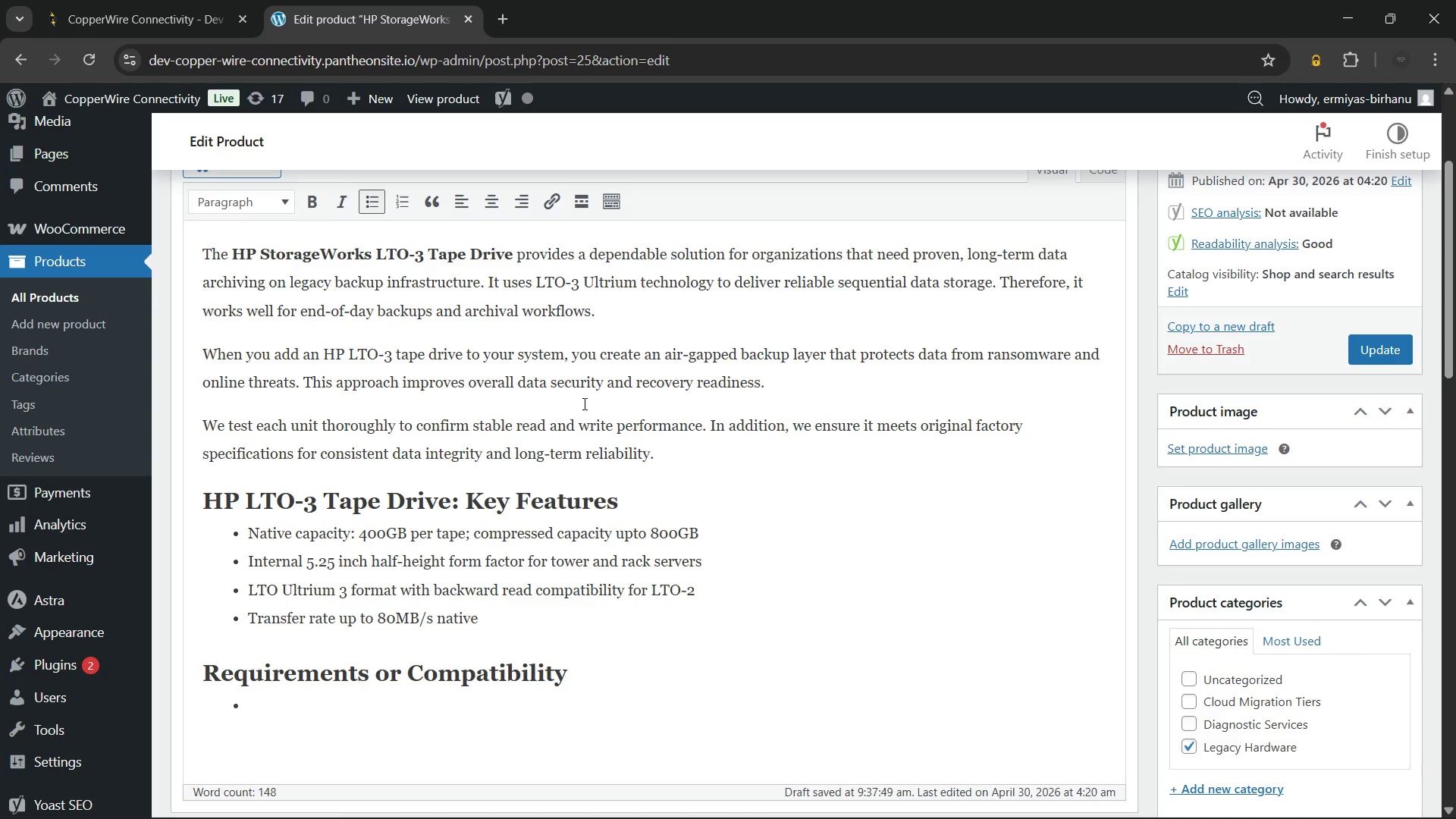 
type(Requires)
 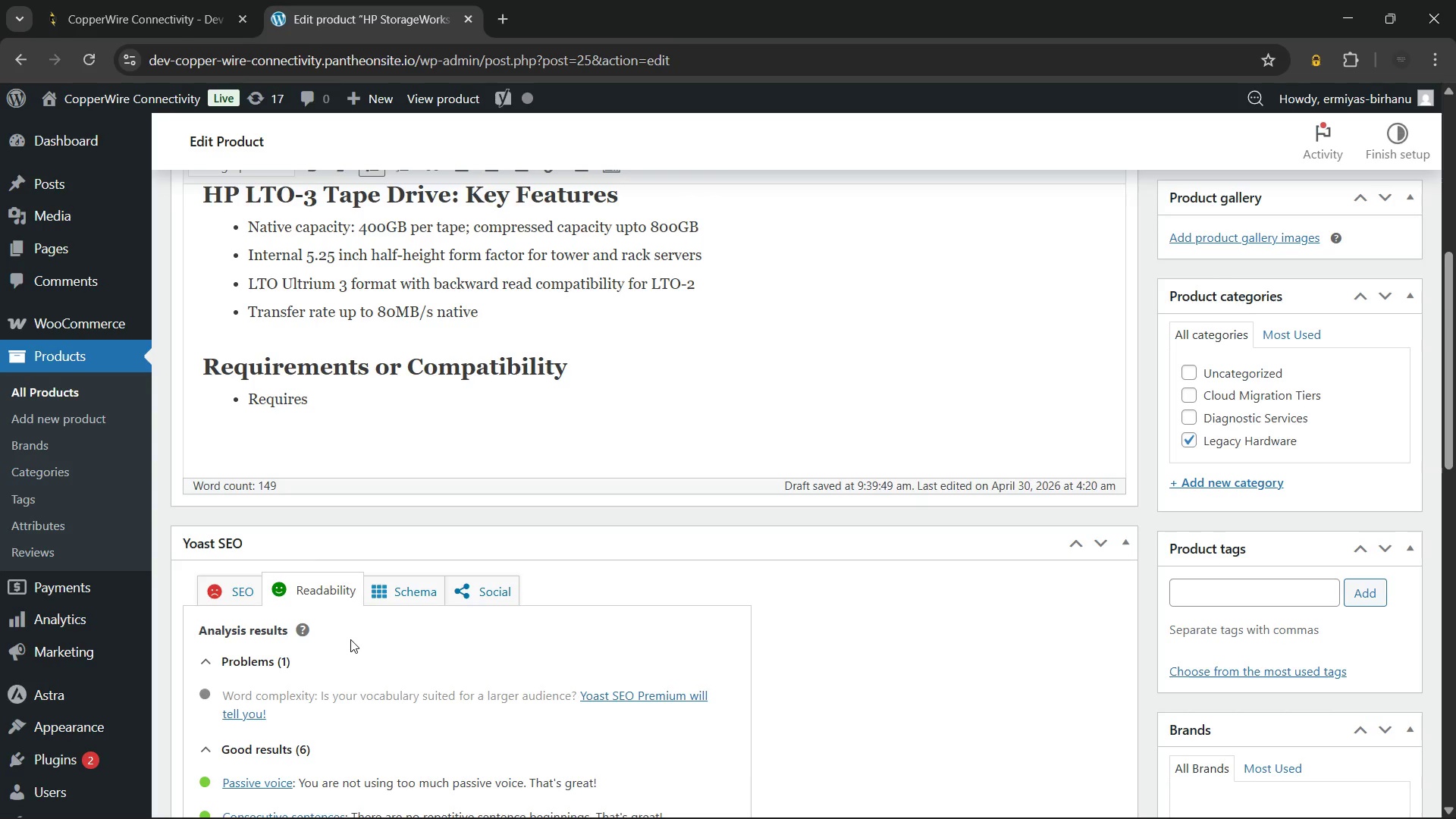 
wait(127.5)
 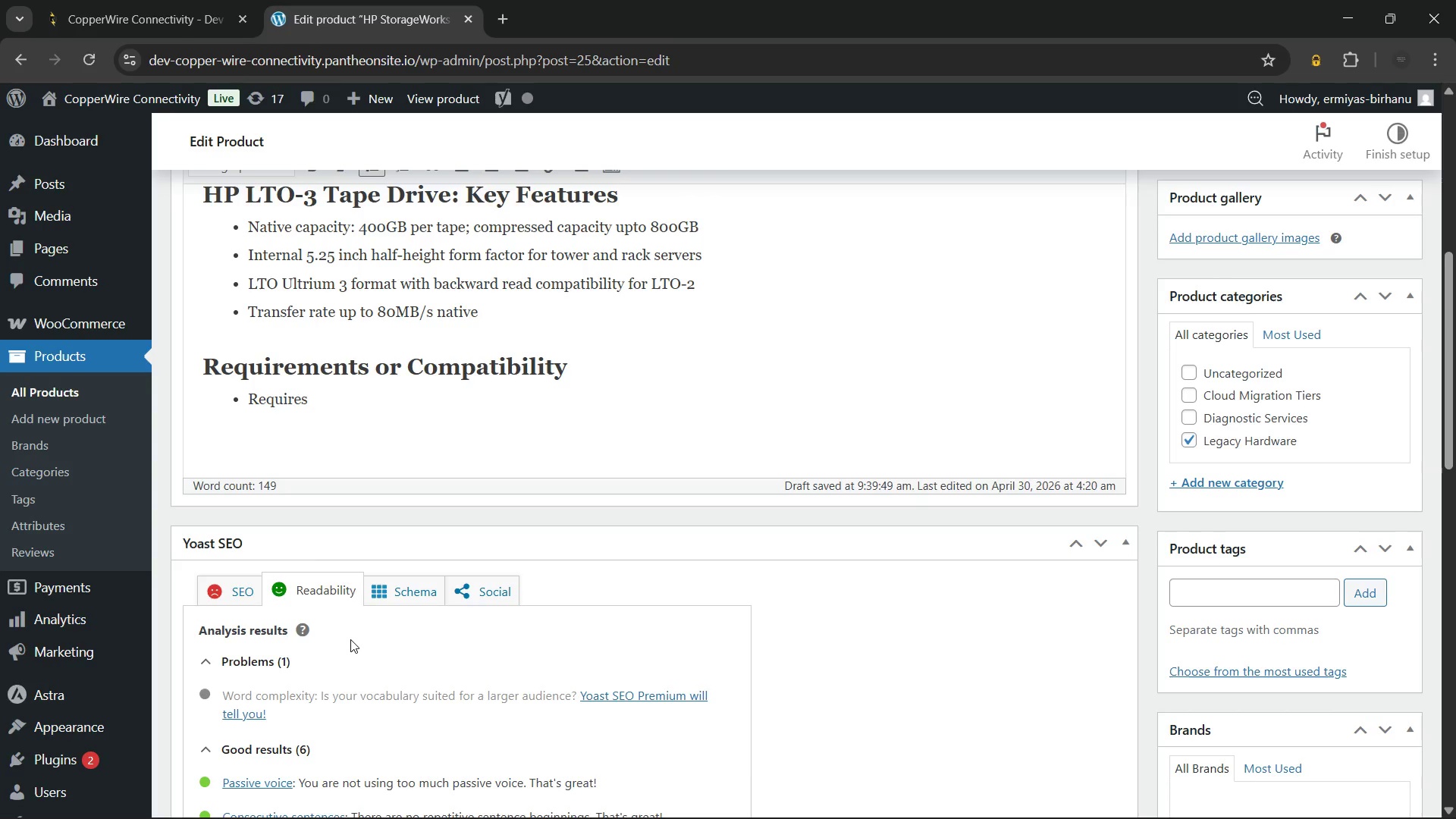 
type( available 5.25 inch)
 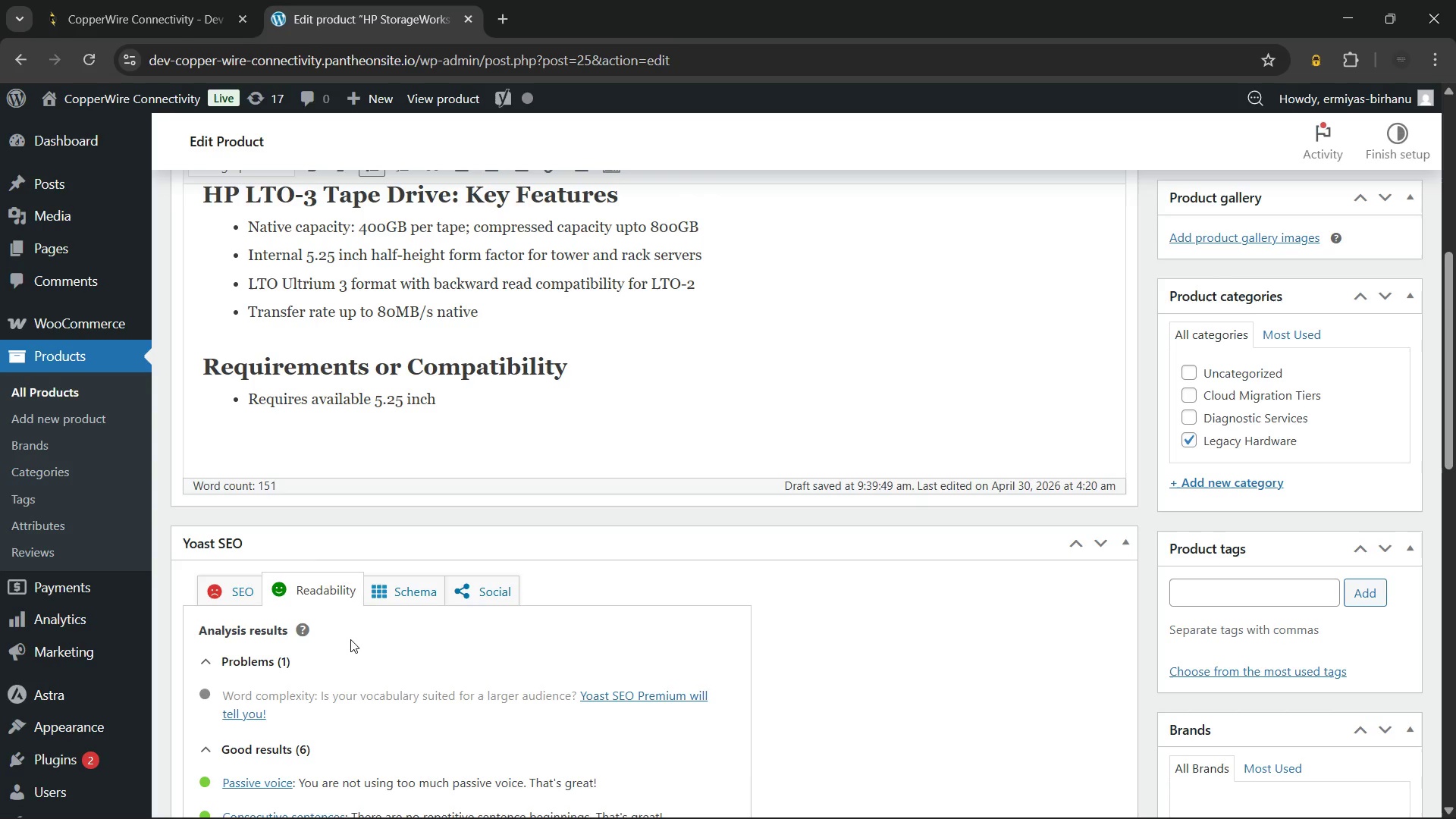 
type( inter)
 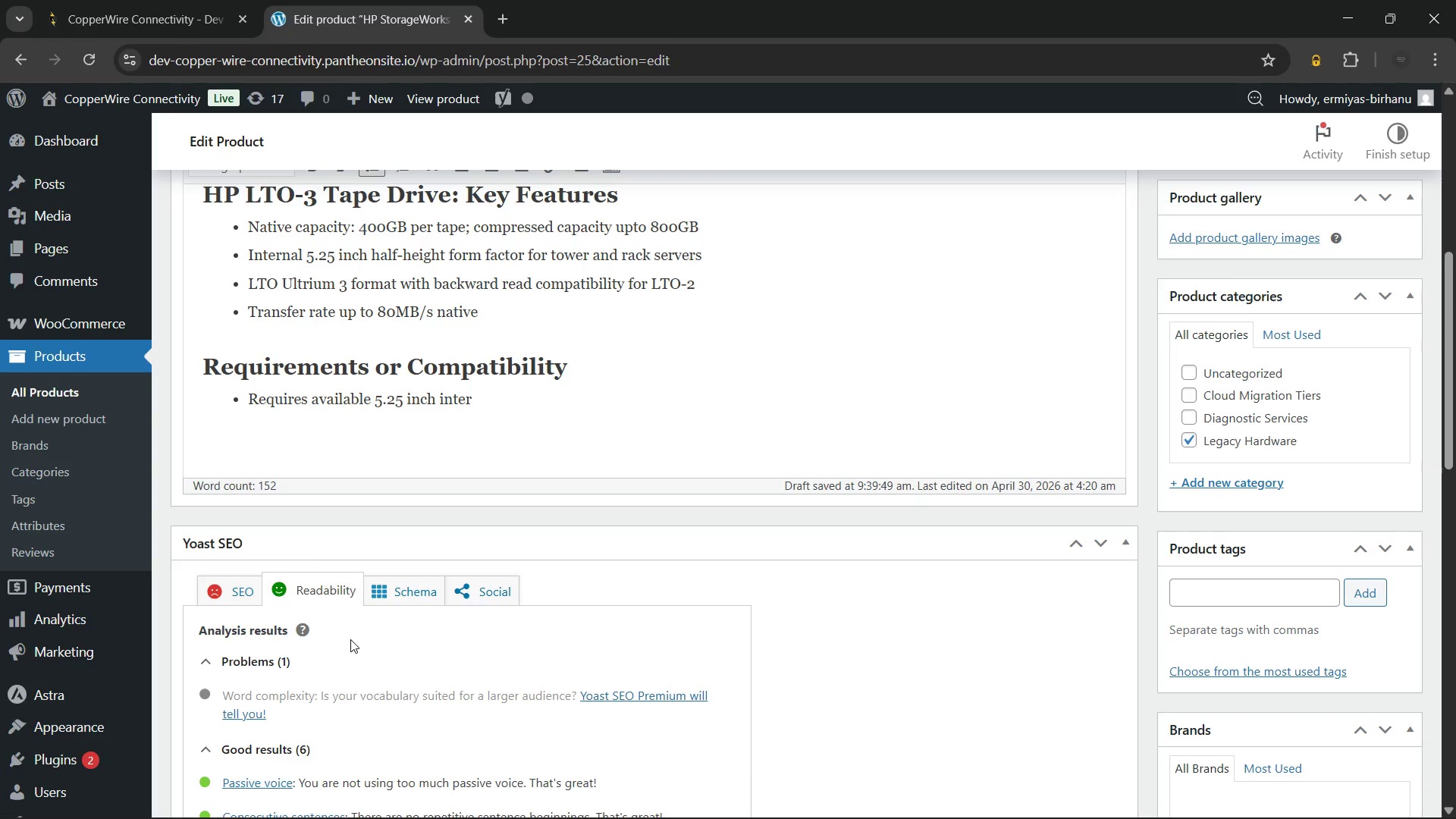 
type(al)
key(Backspace)
key(Backspace)
type(nal)
 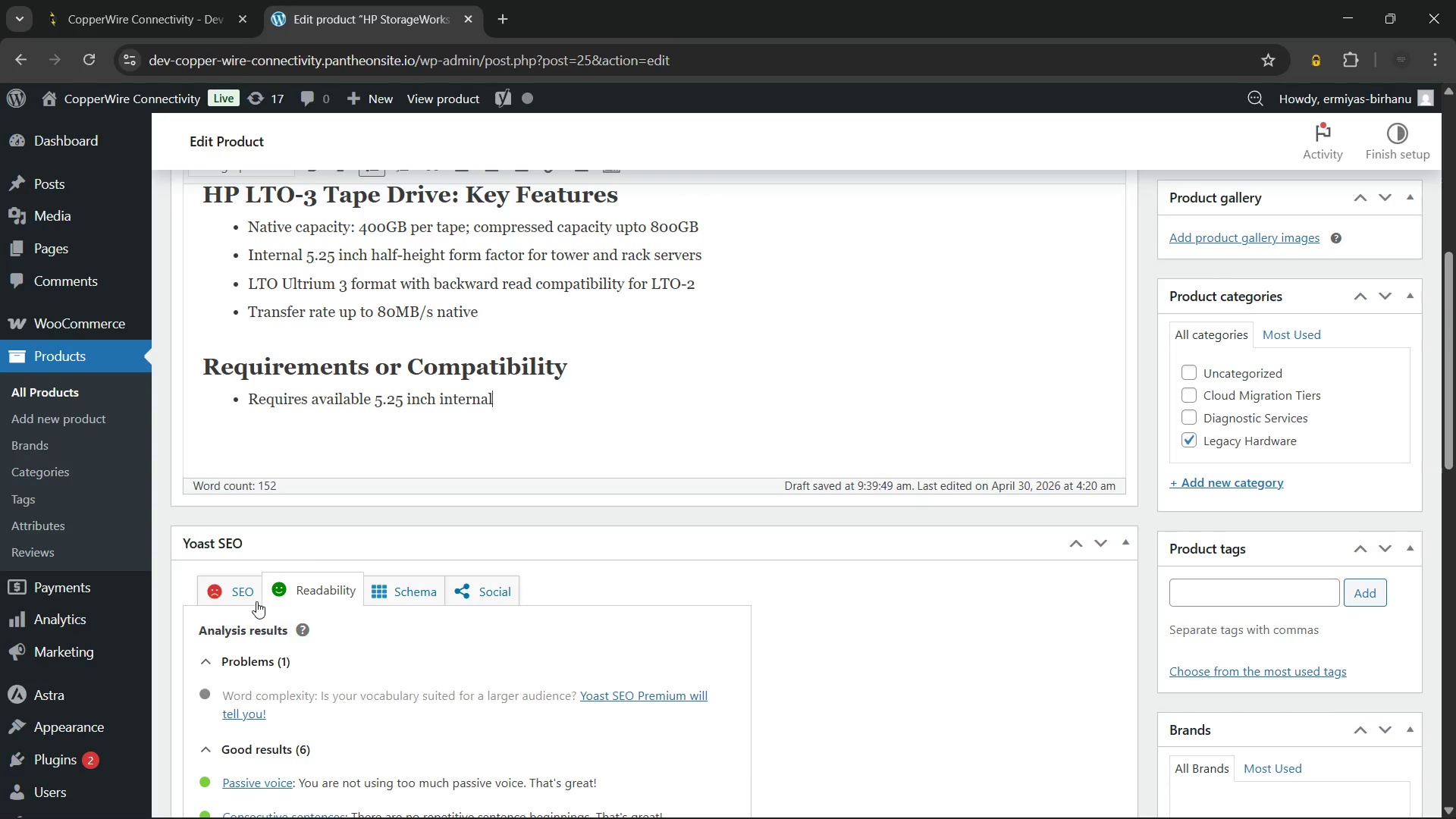 
left_click([243, 588])
 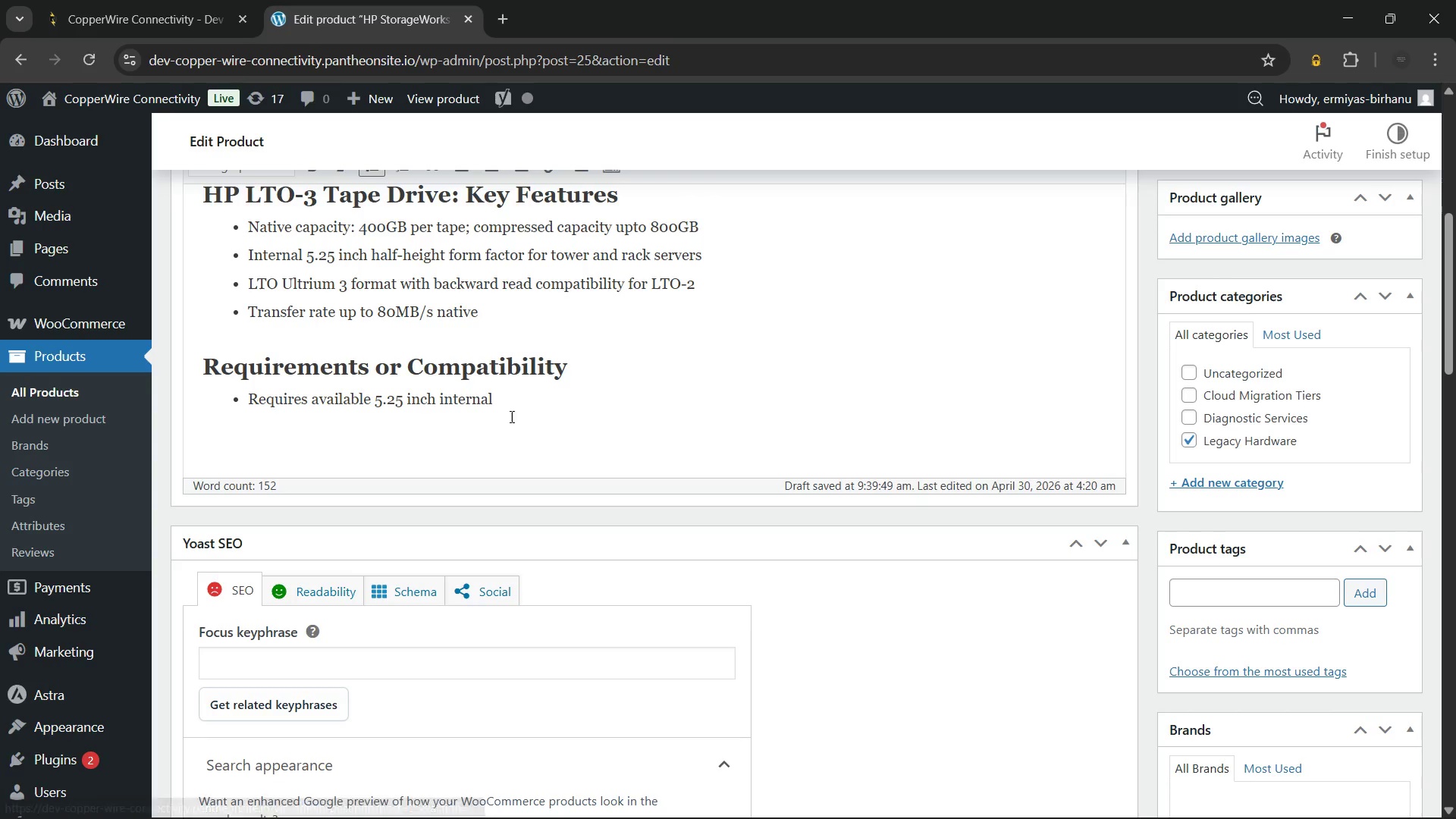 
left_click([529, 406])
 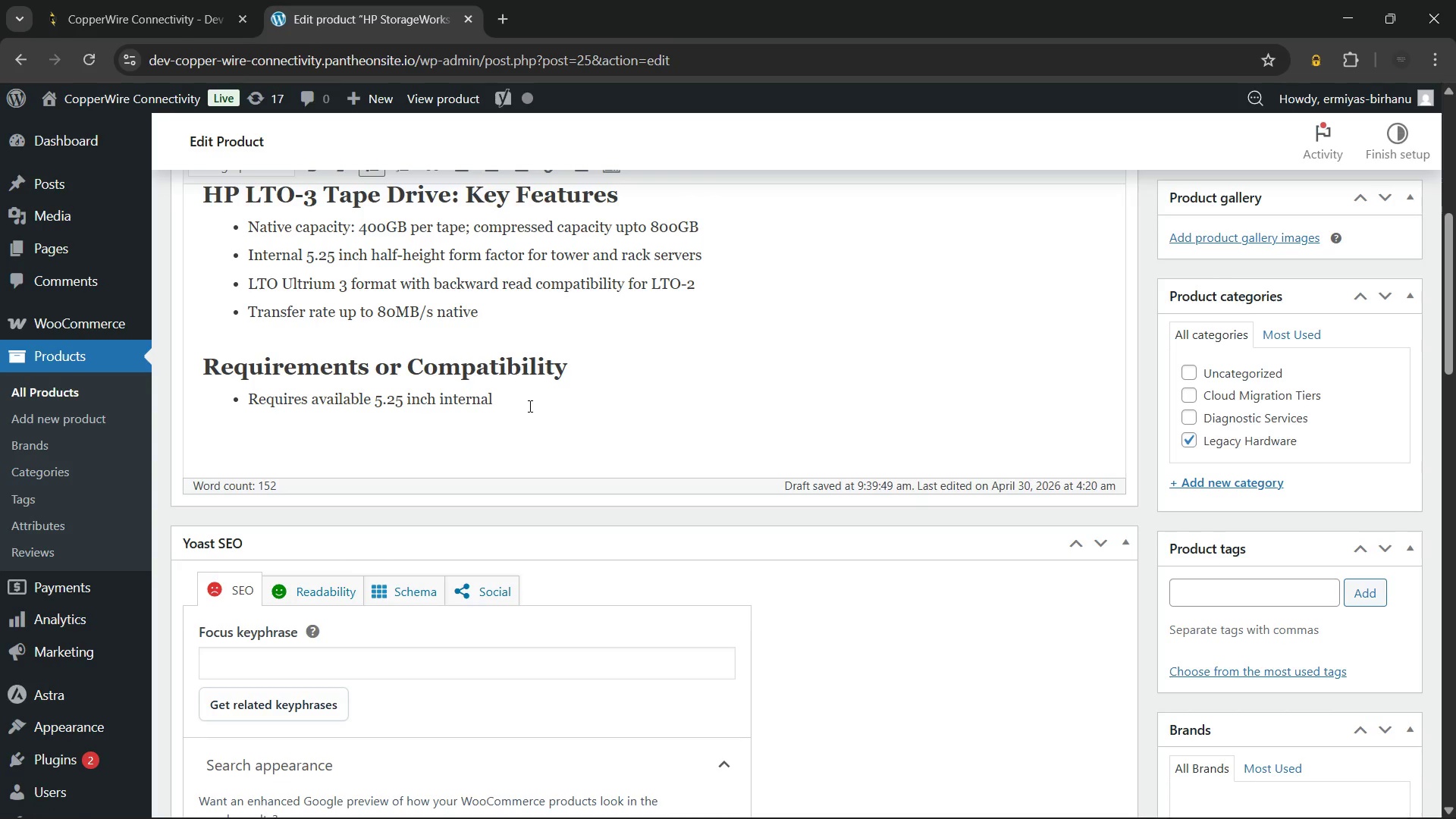 
type( bay in host server)
 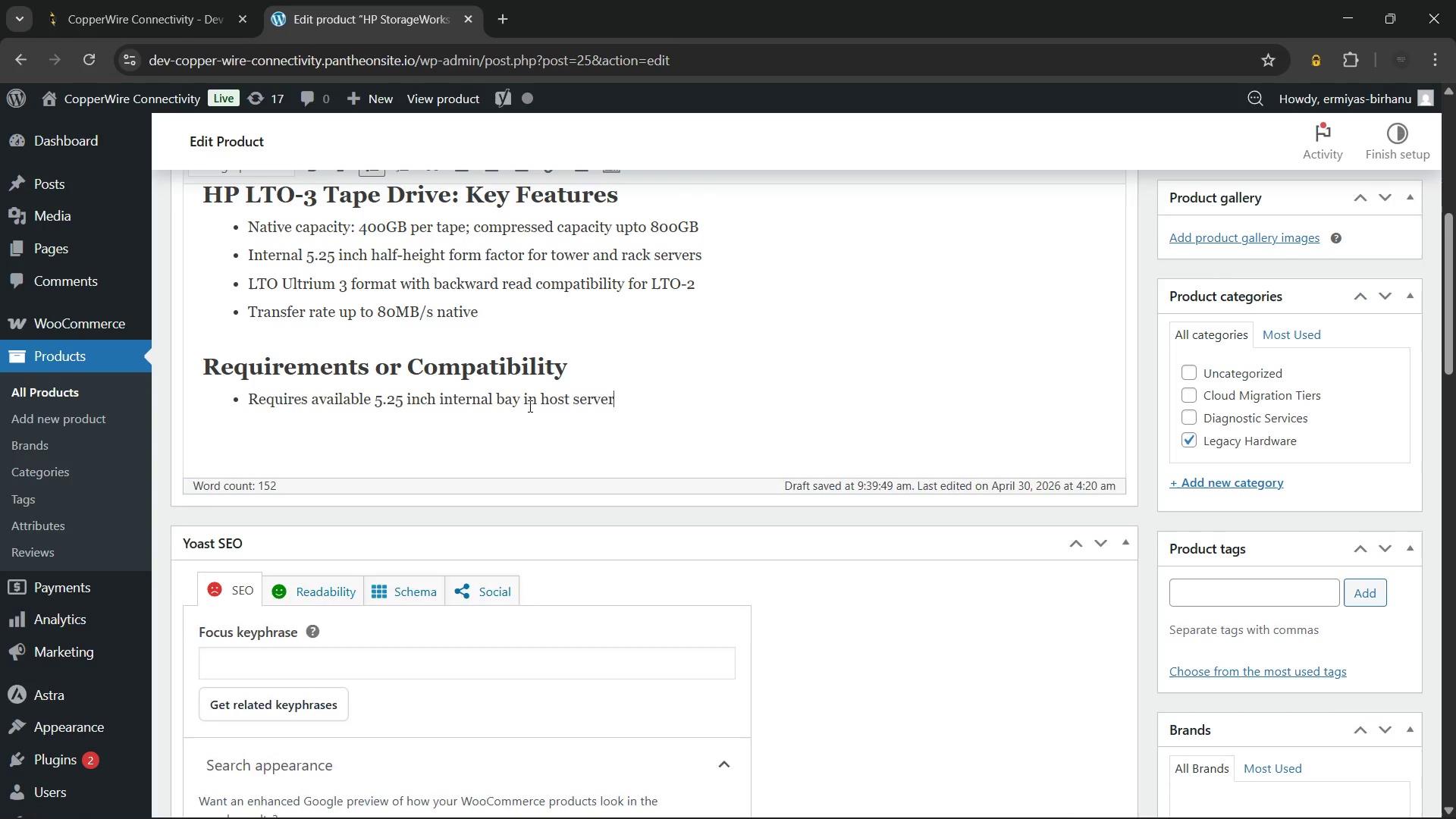 
key(Enter)
 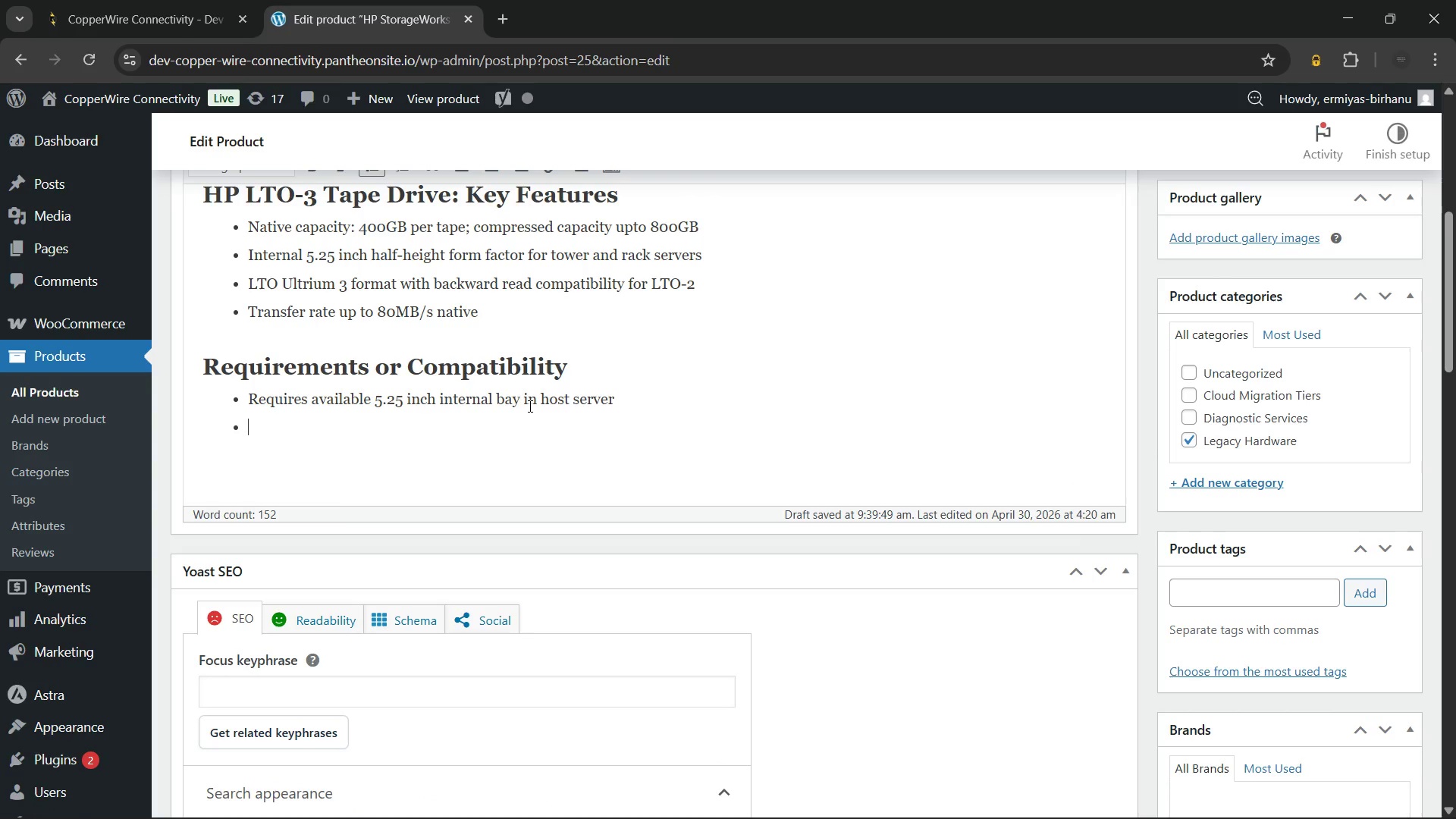 
type(Compatible with SAS or Ultra320 SCSI host bus adapters)
 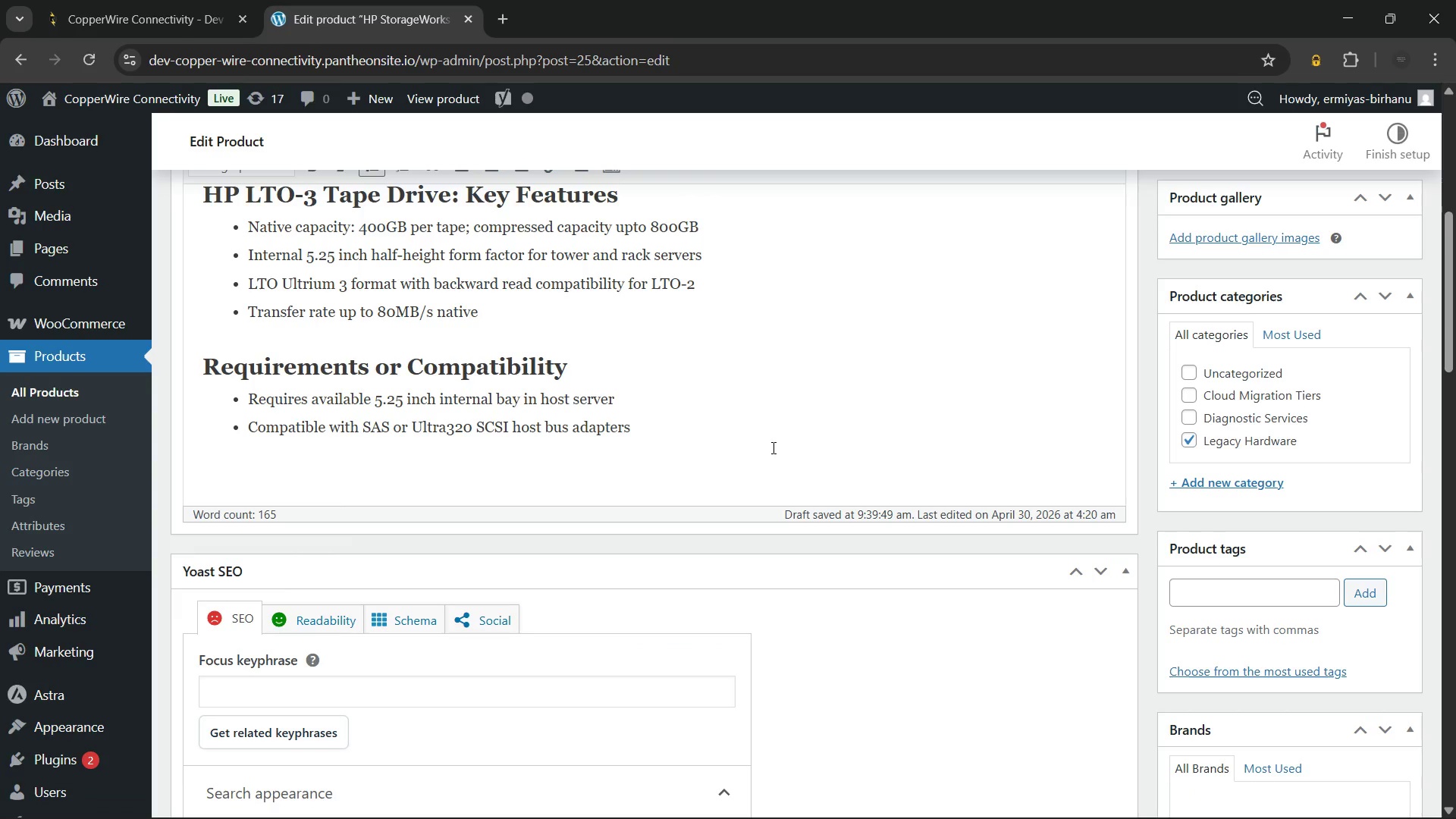 
wait(6.47)
 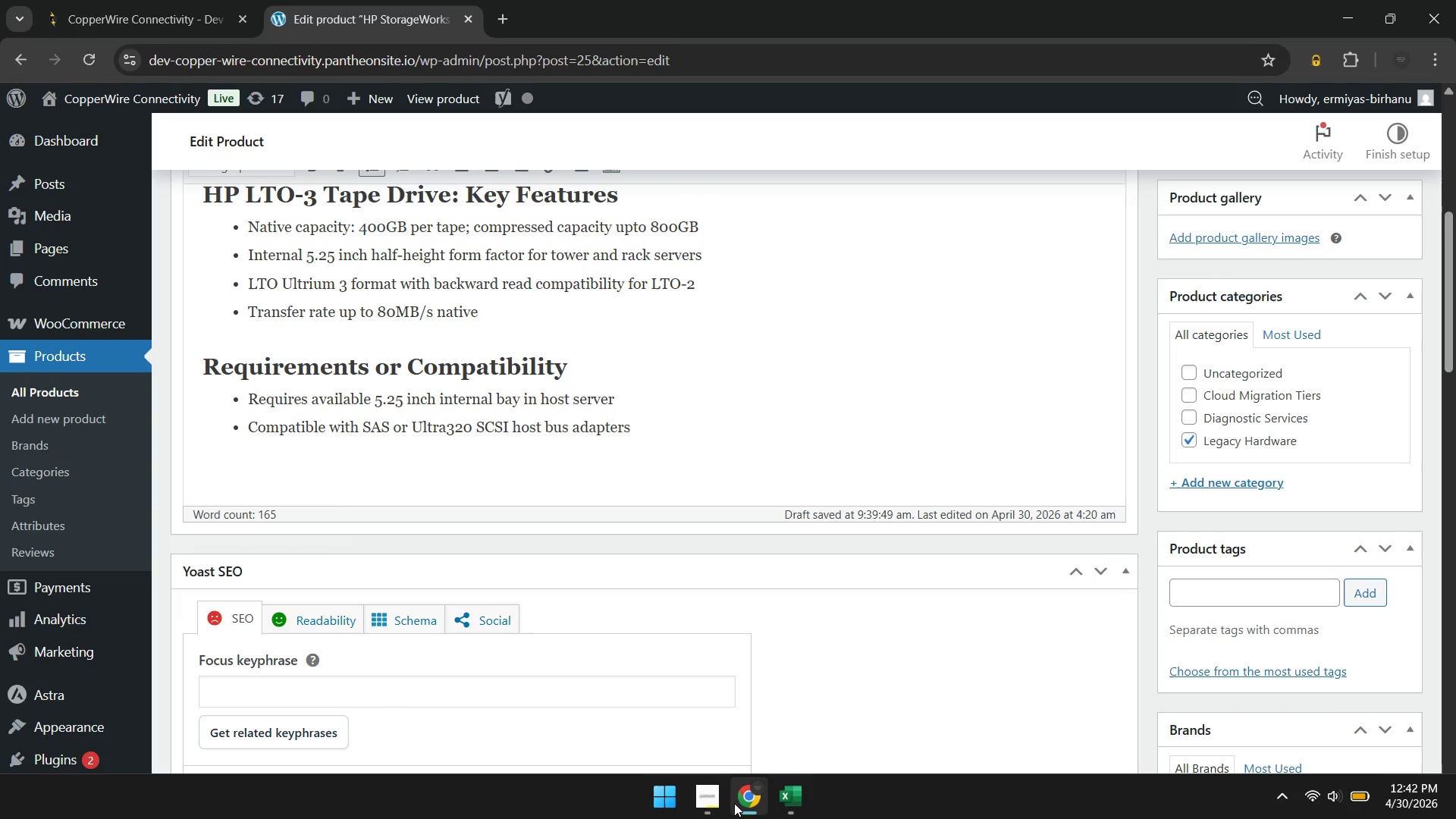 
key(Enter)
 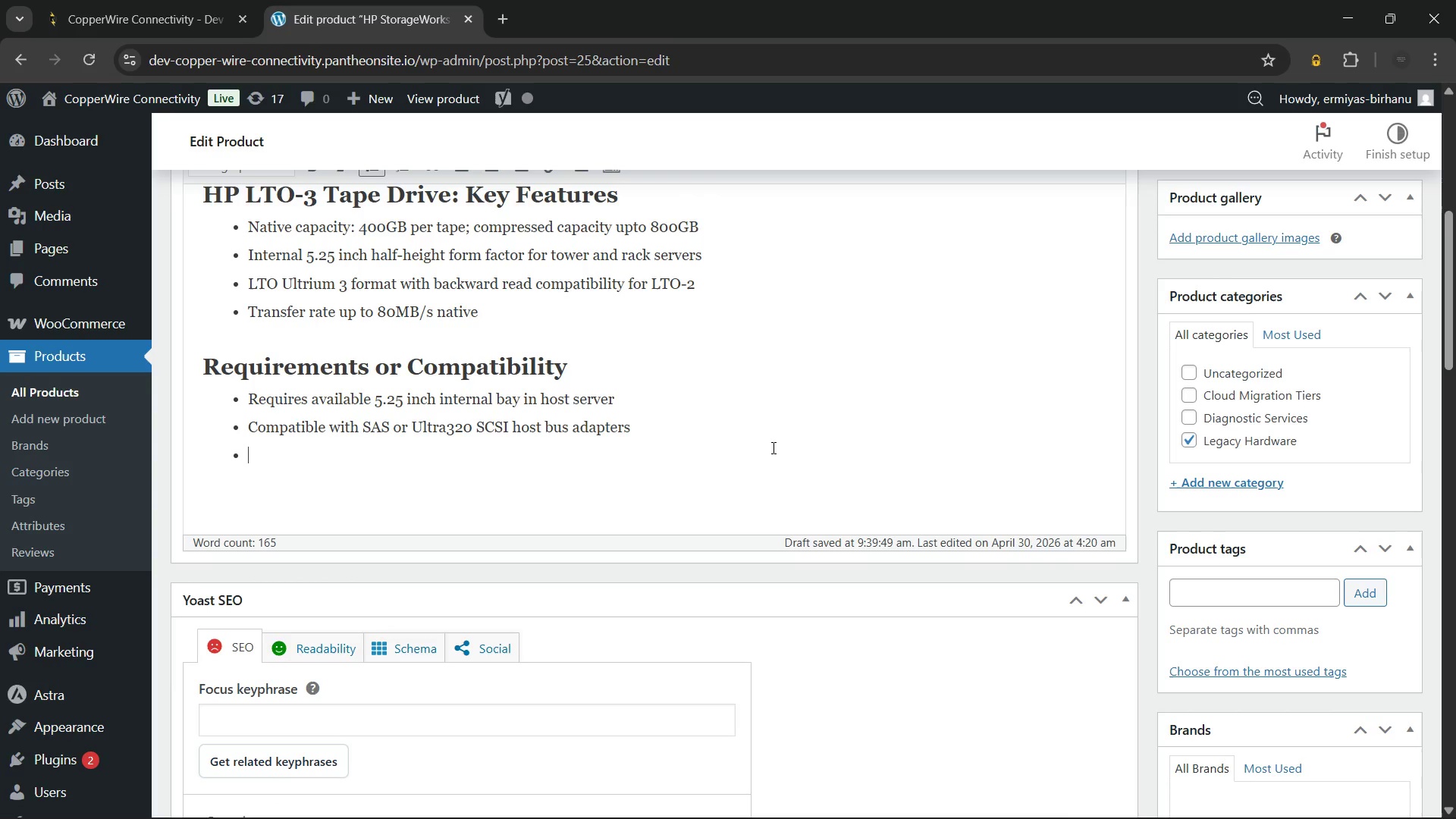 
type(LTO-3 Ultrium tapes)
 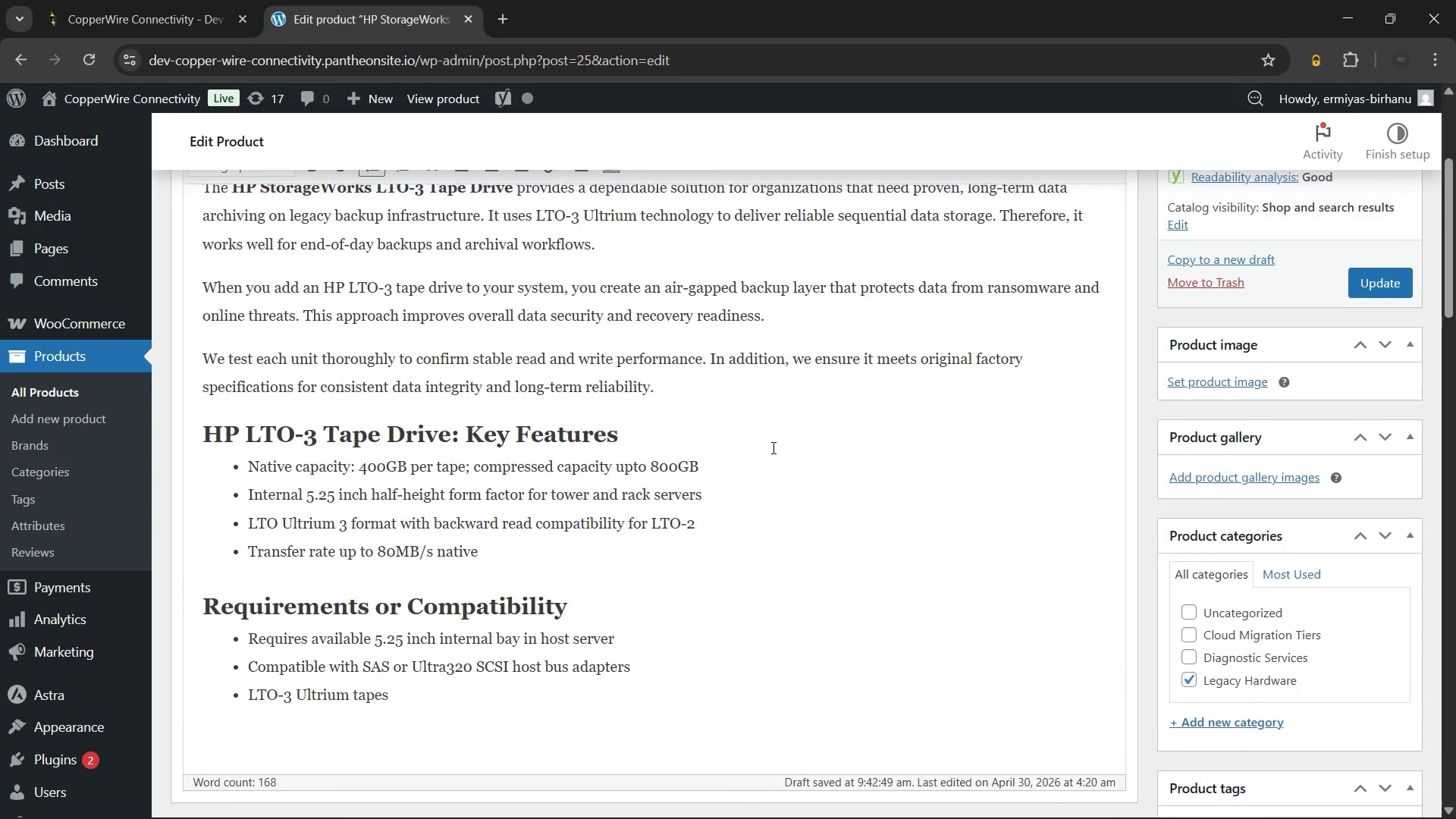 
wait(6.75)
 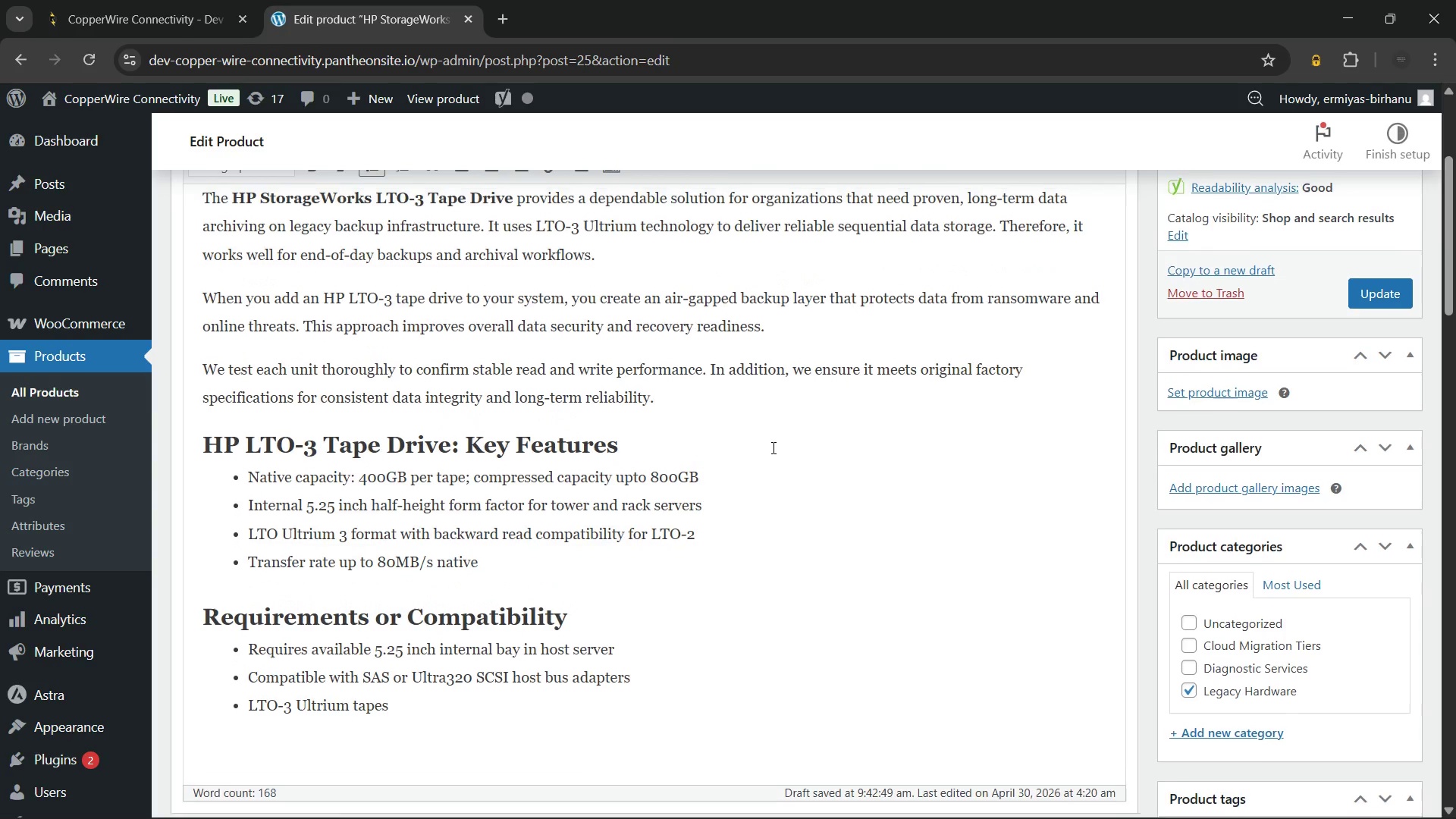 
type( required (sold separately))
 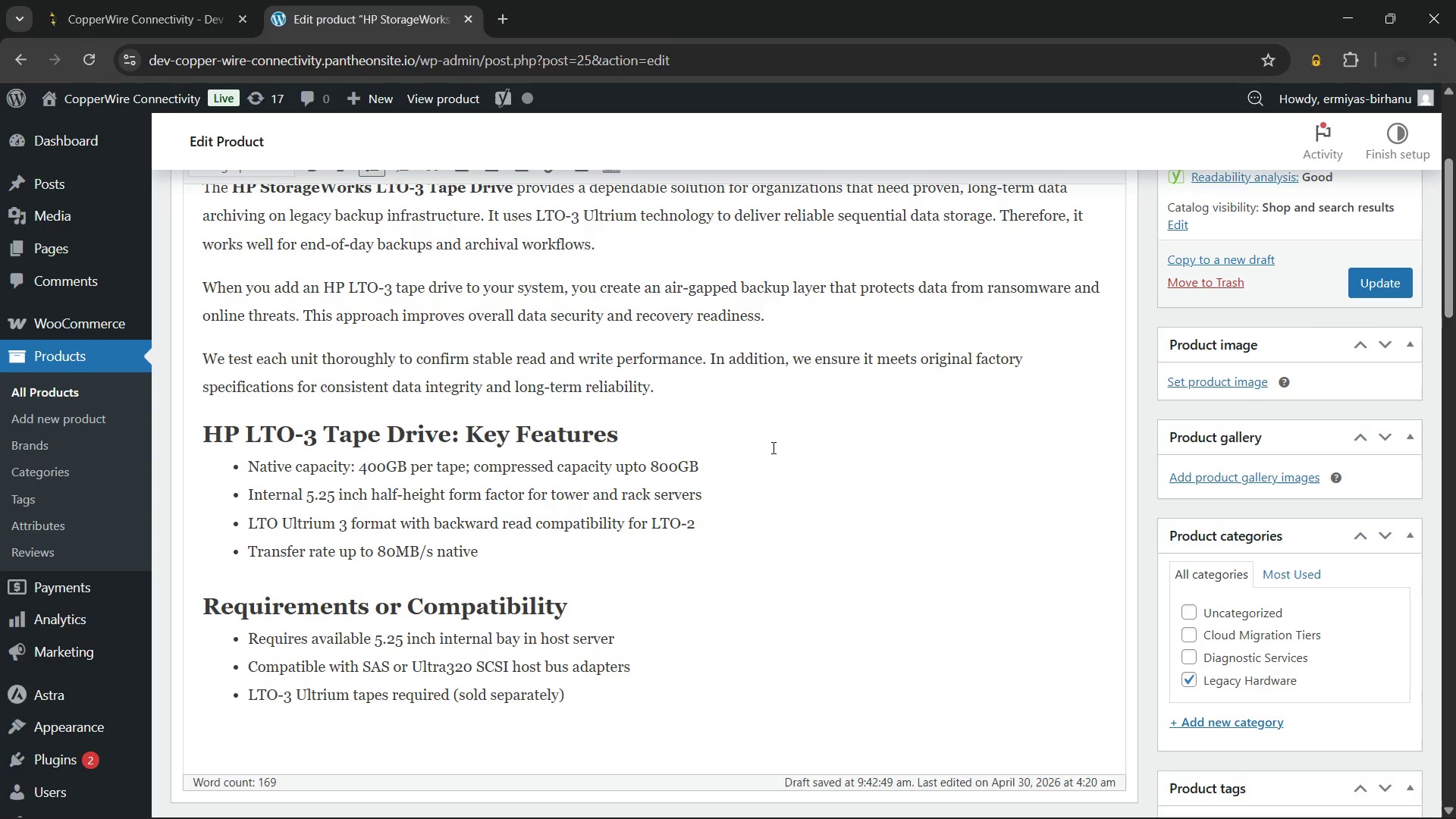 
wait(12.89)
 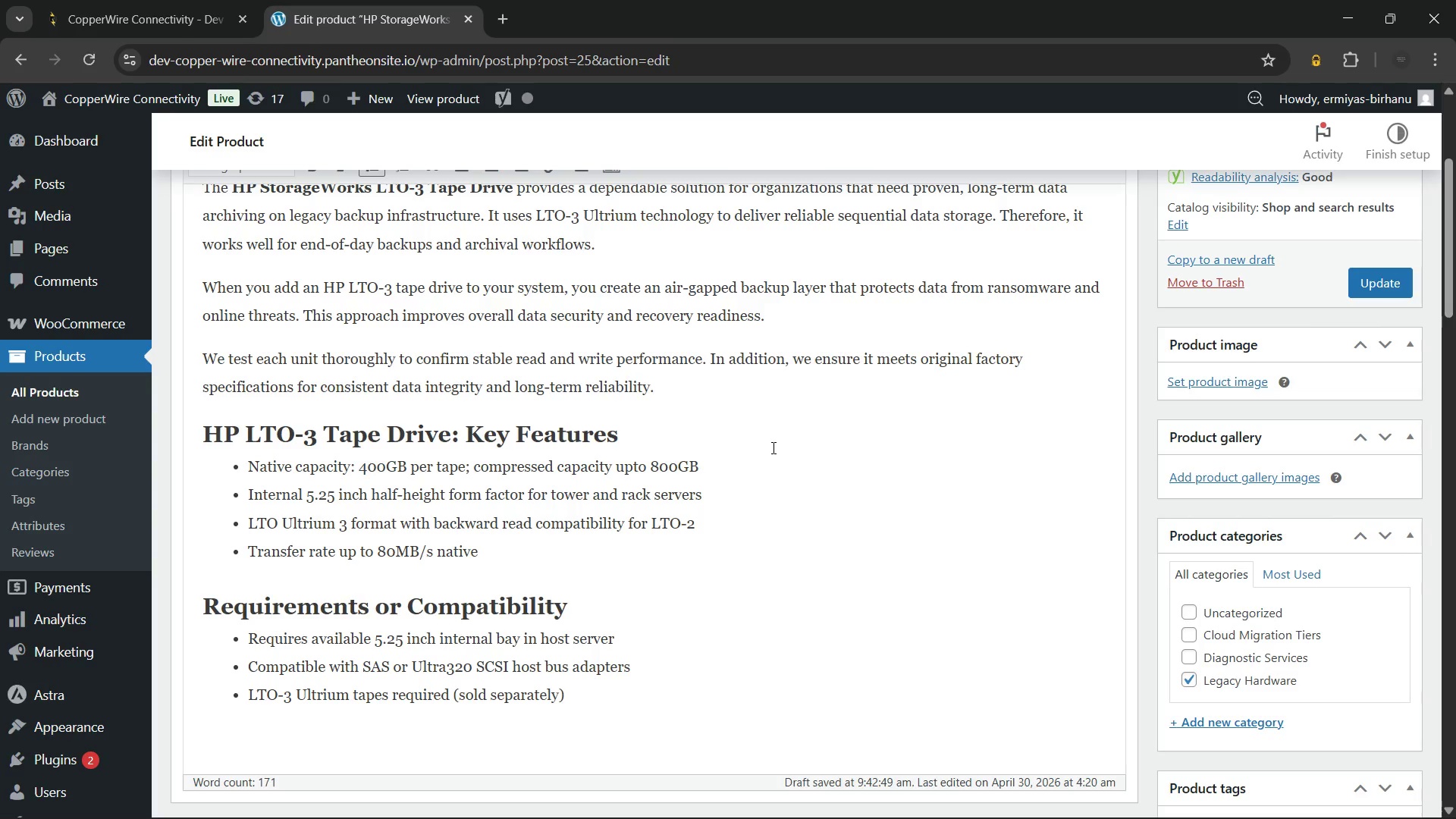 
key(Enter)
 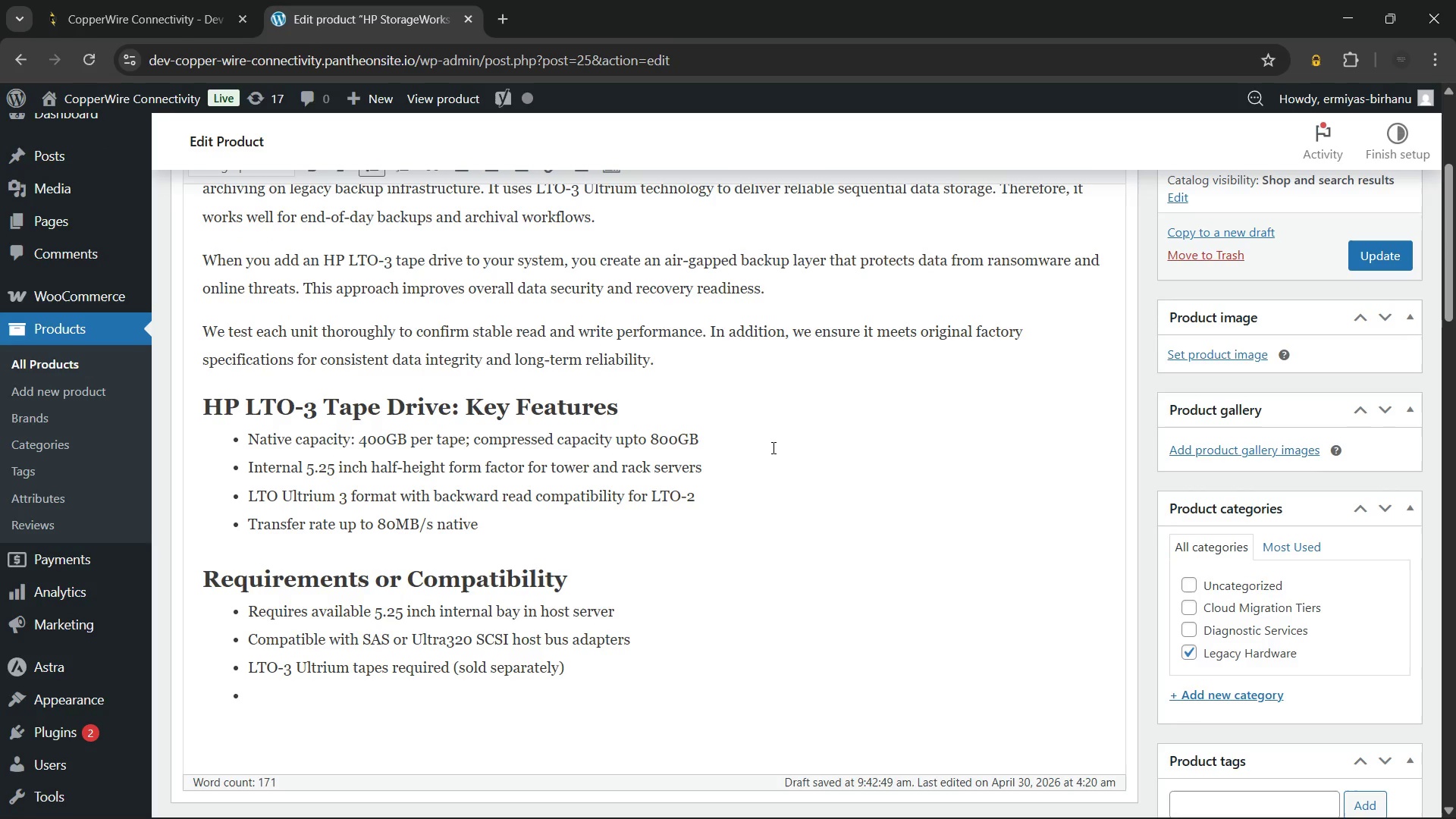 
type(Supported backup software: Veritas, Arcserve, and Backup Exec)
 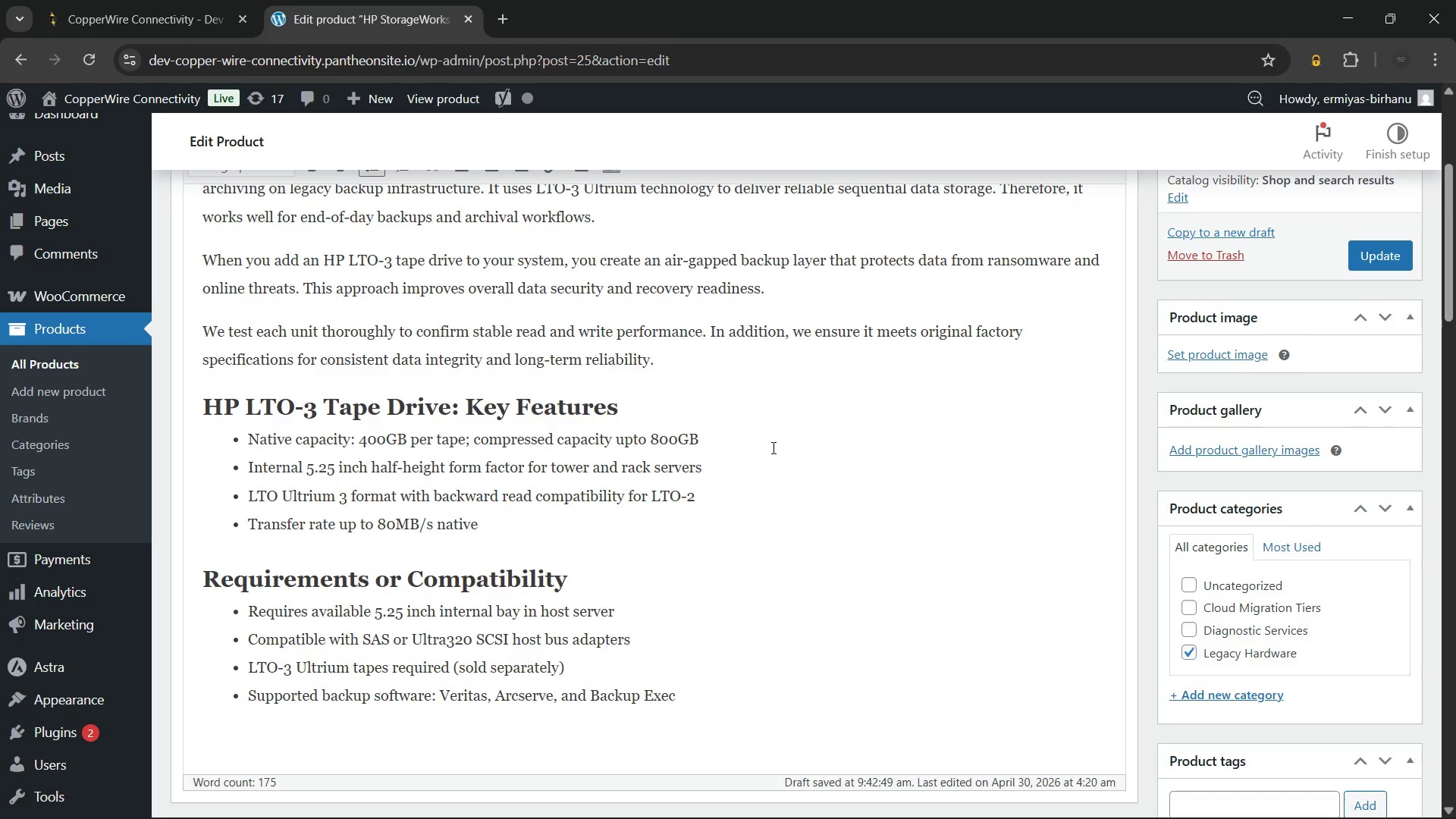 
key(Enter)
 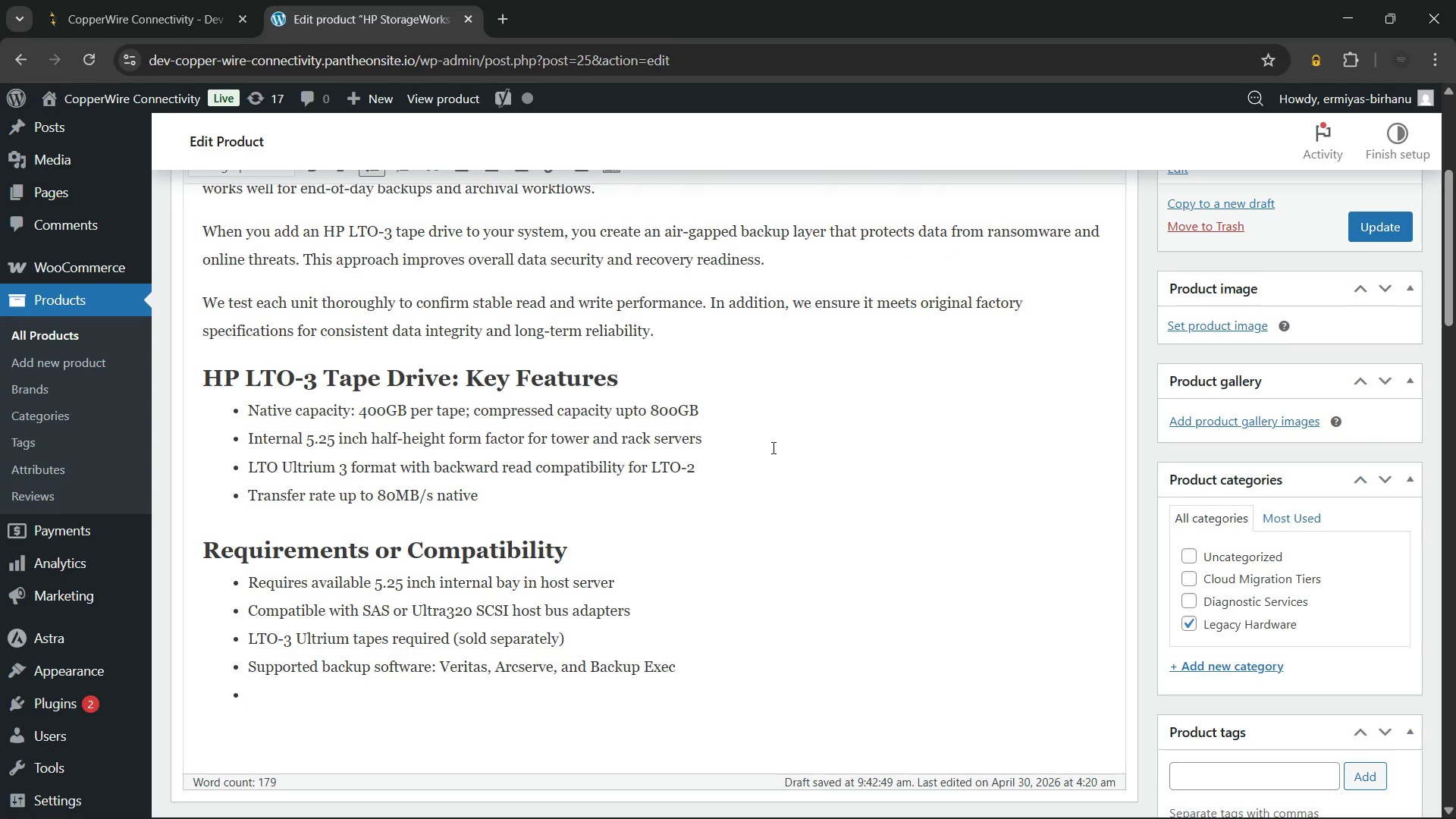 
key(Enter)
 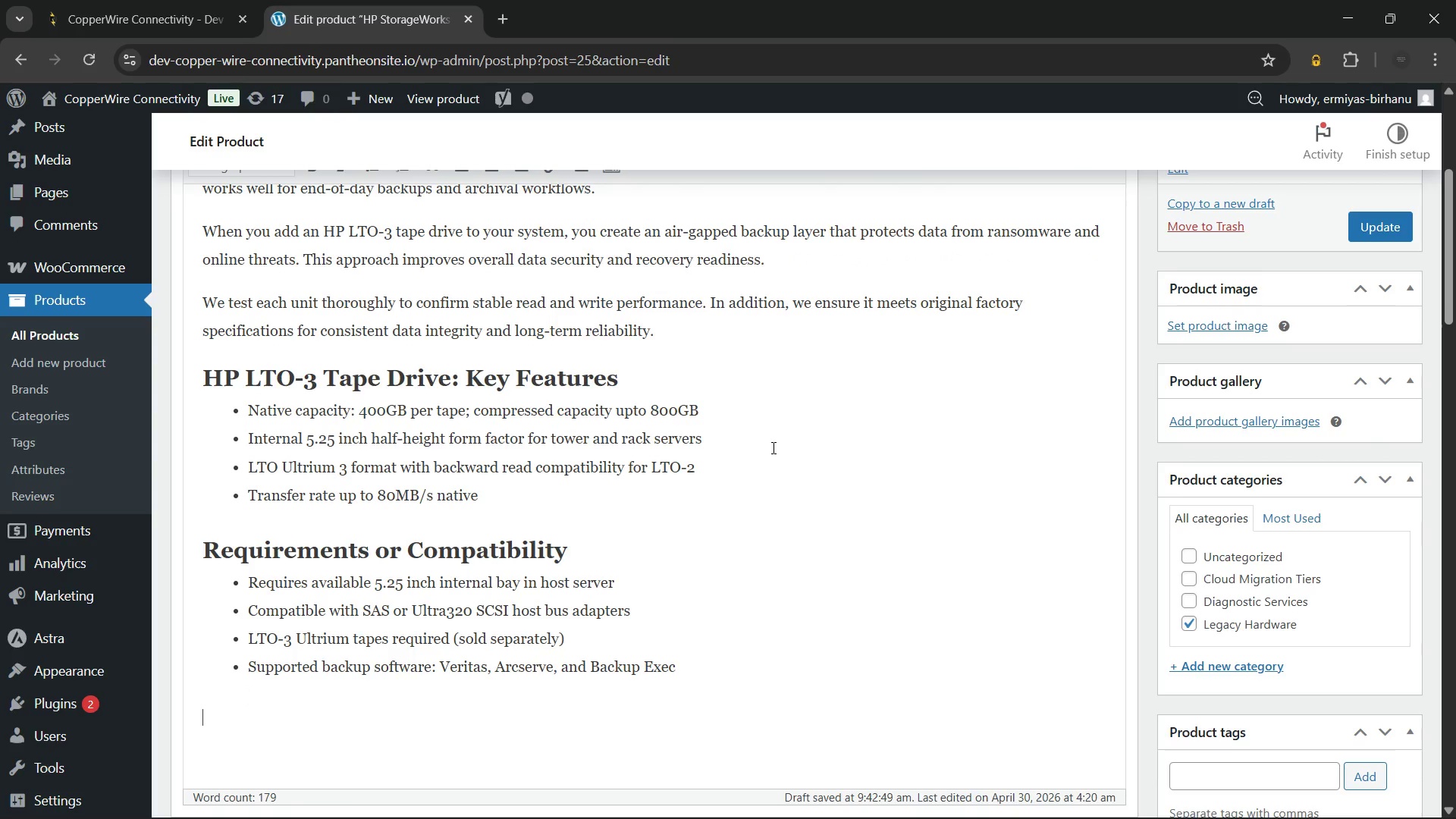 
type(Additionally, all units are tested before dispatch. However, tape media is not included. Order now and secure your legacy)
 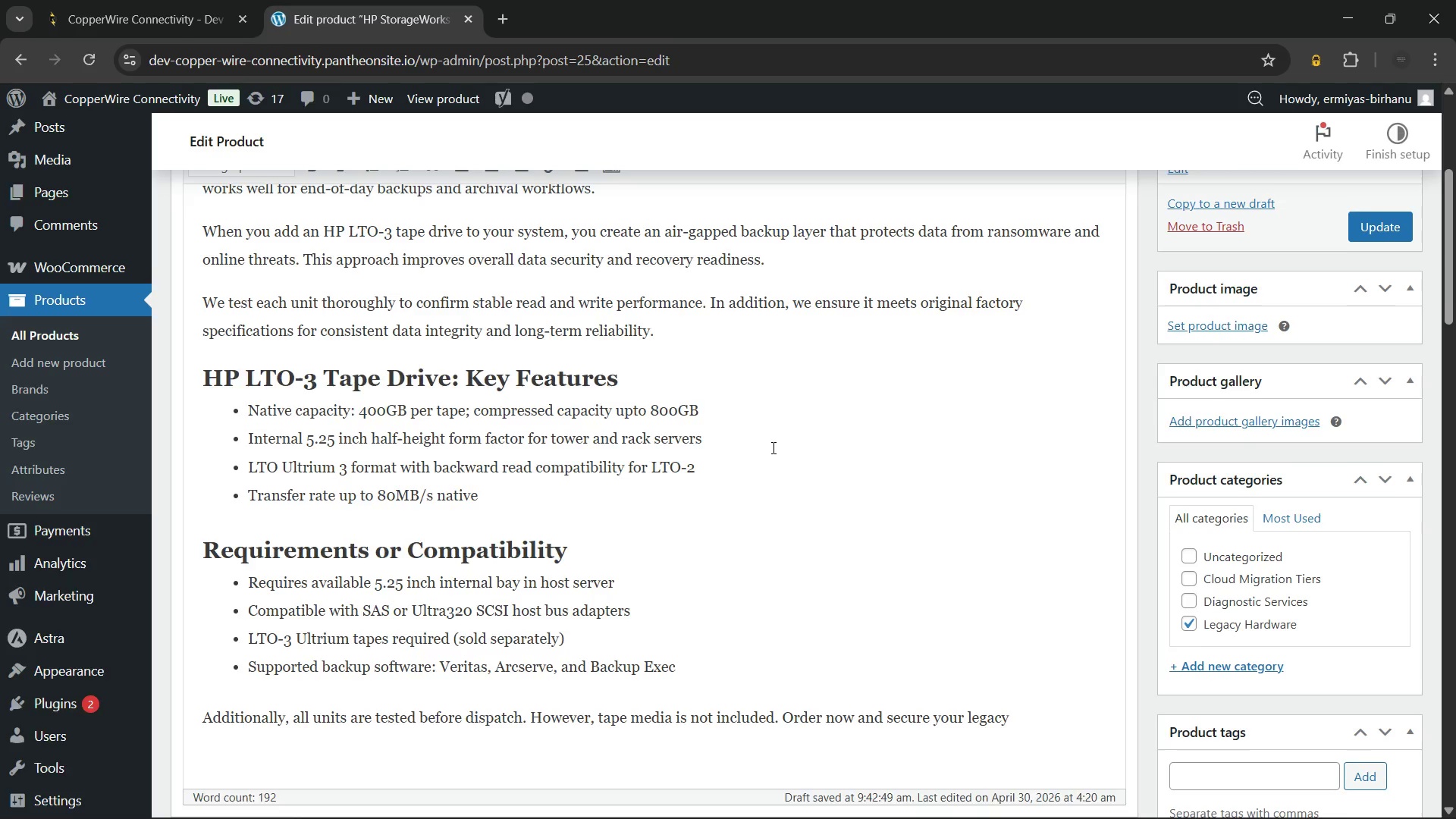 
type( backups.)
 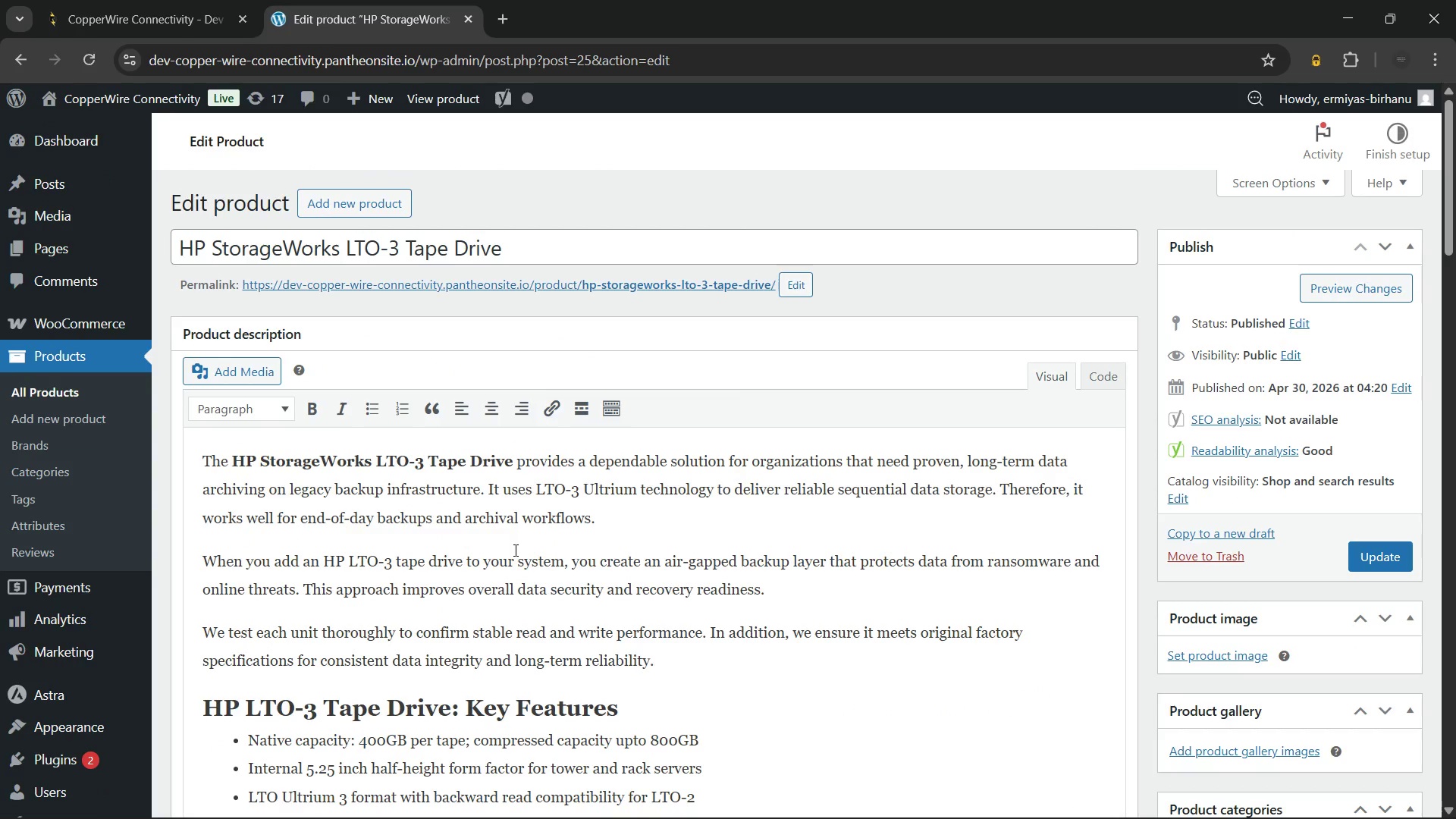 
scroll: coordinate [622, 535], scroll_direction: down, amount: 2.0
 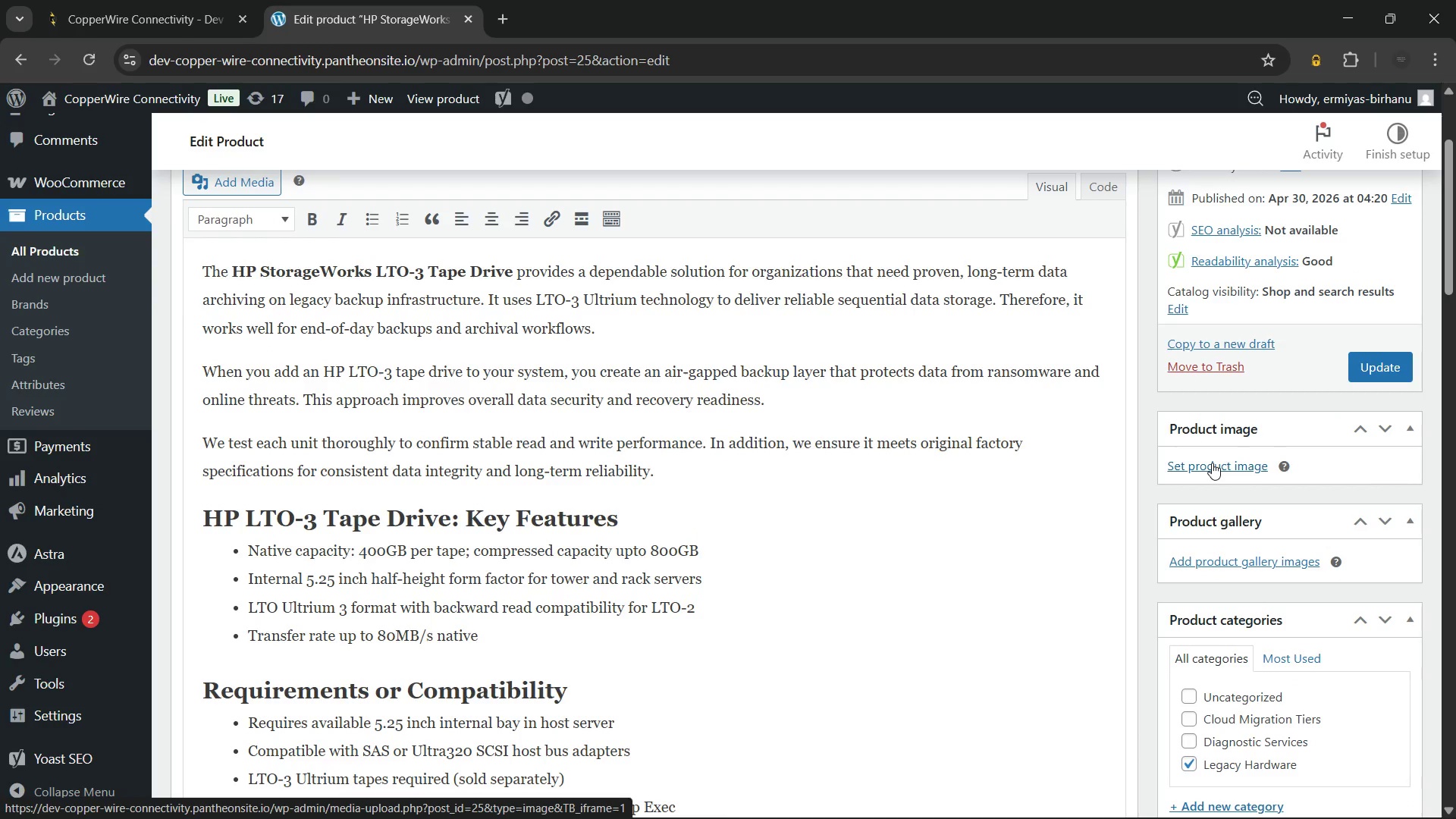 
wait(5.87)
 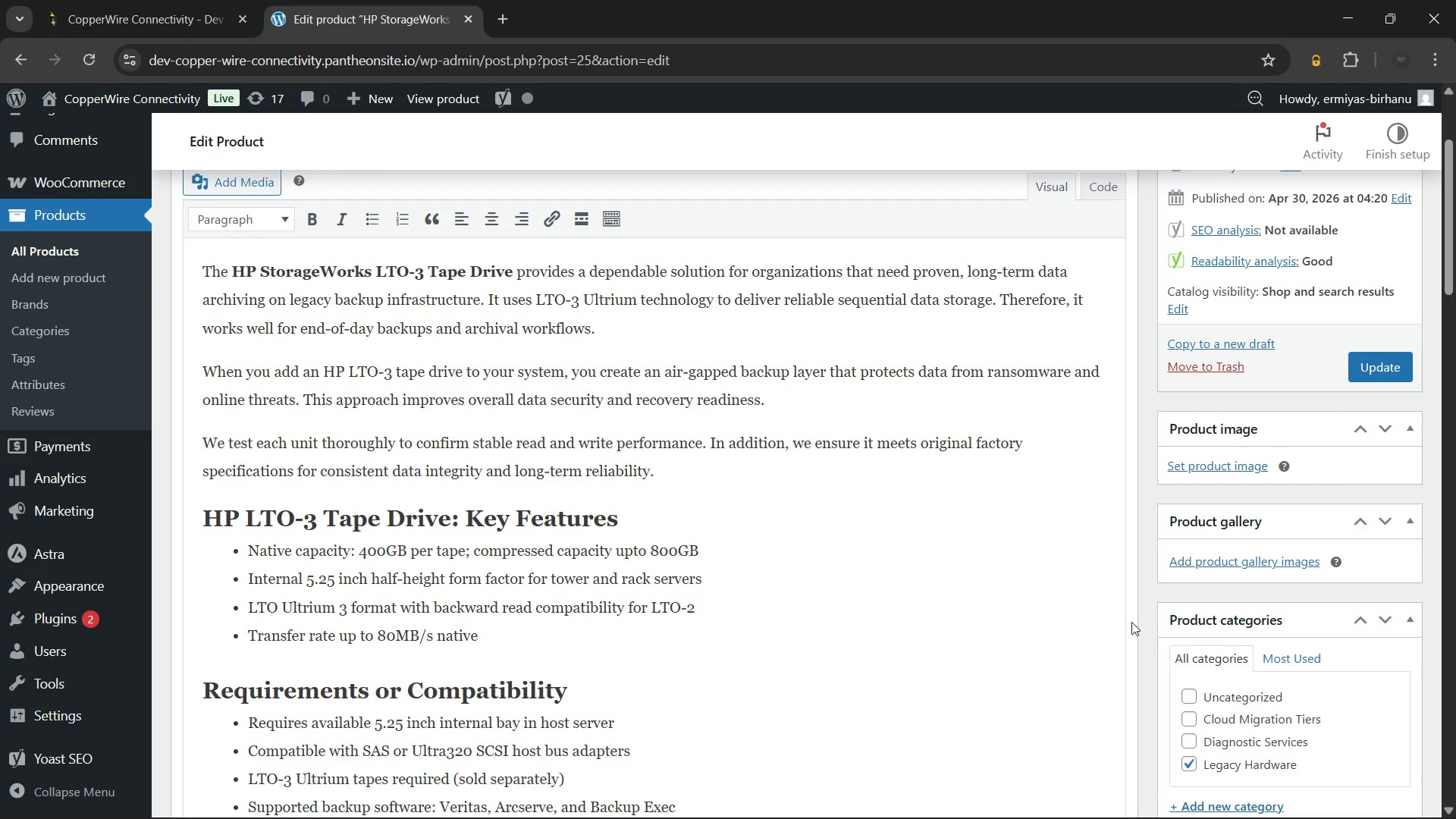 
left_click([1212, 463])
 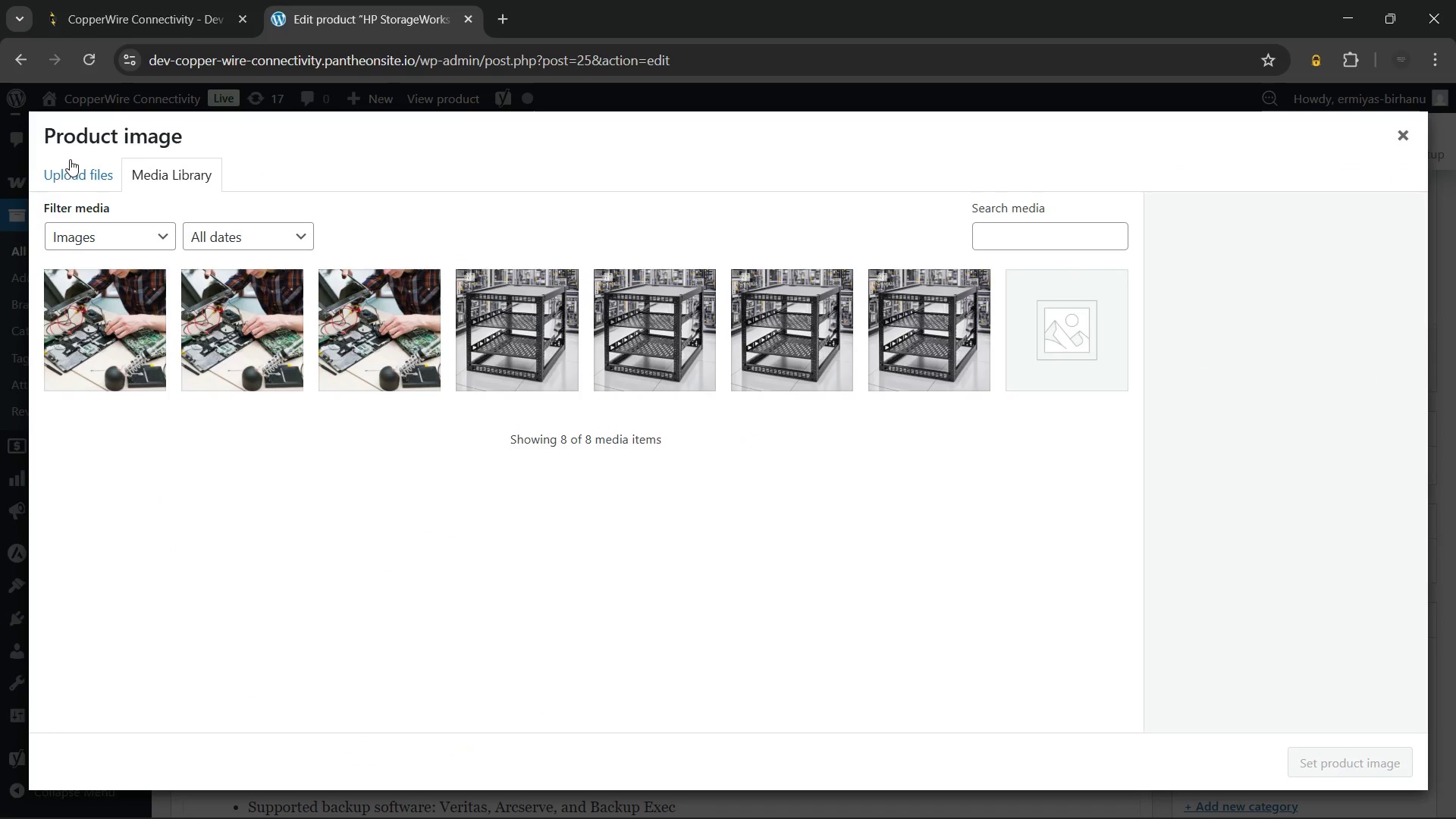 
left_click([71, 166])
 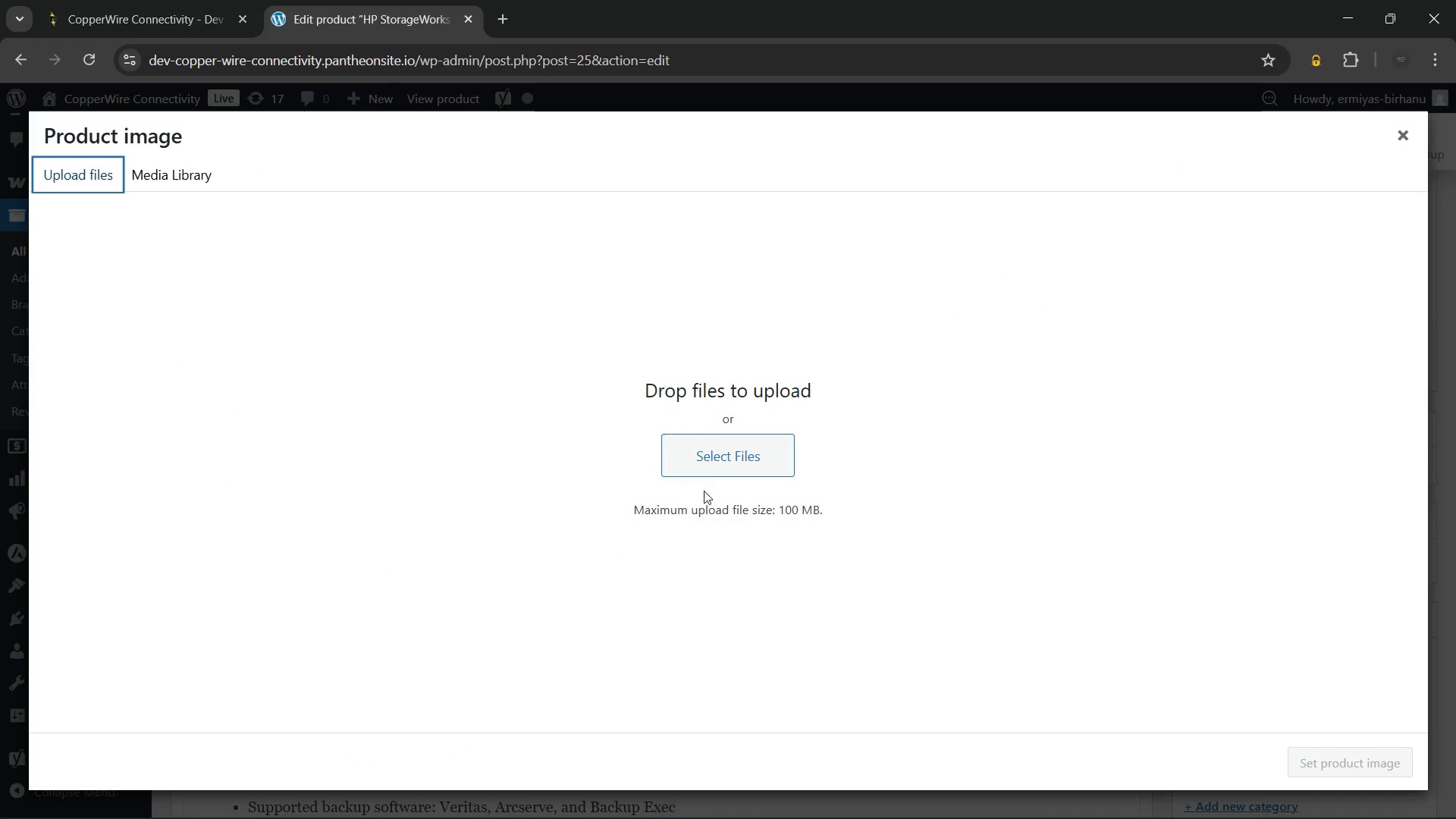 
left_click([719, 457])
 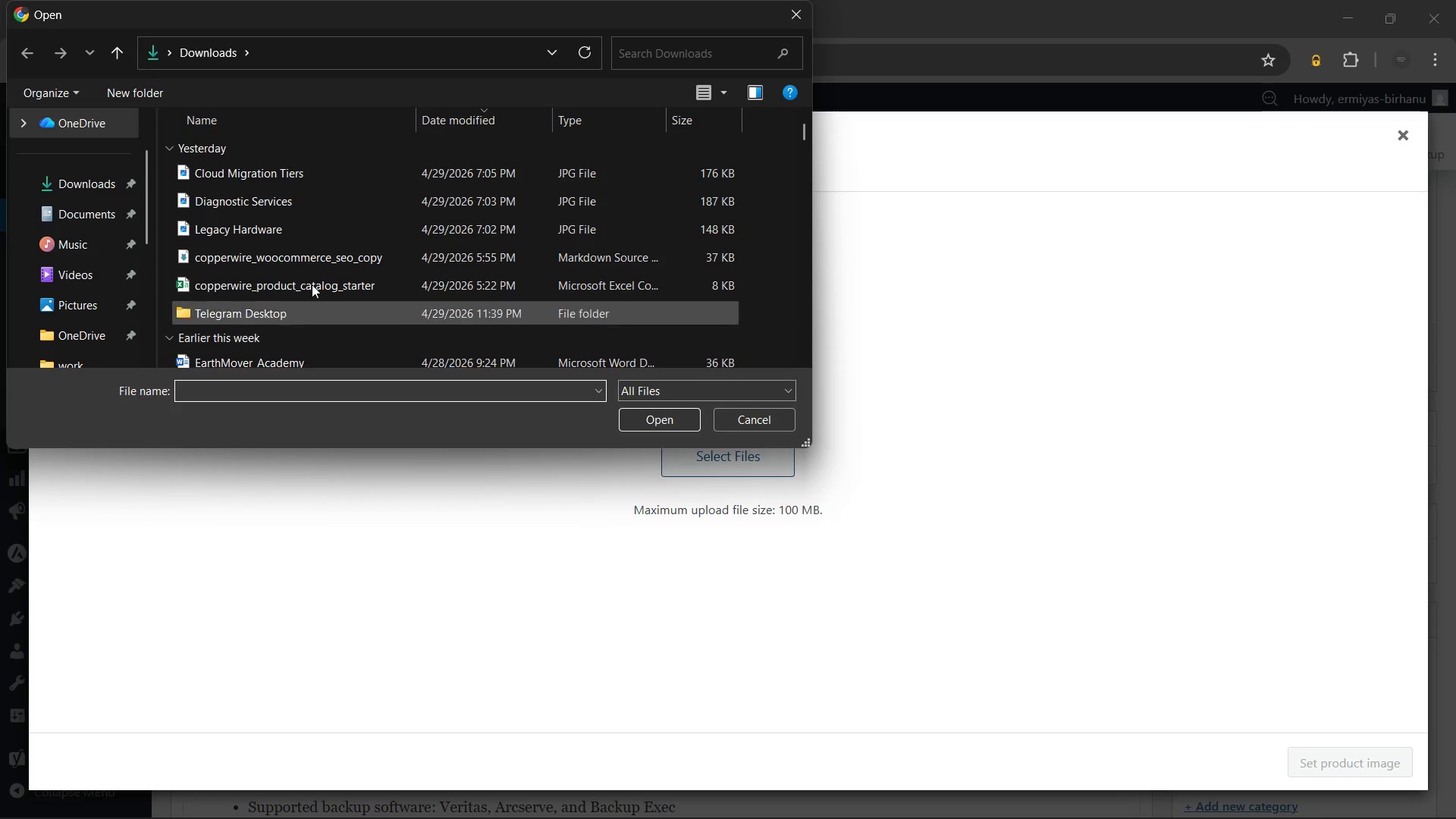 
left_click([319, 233])
 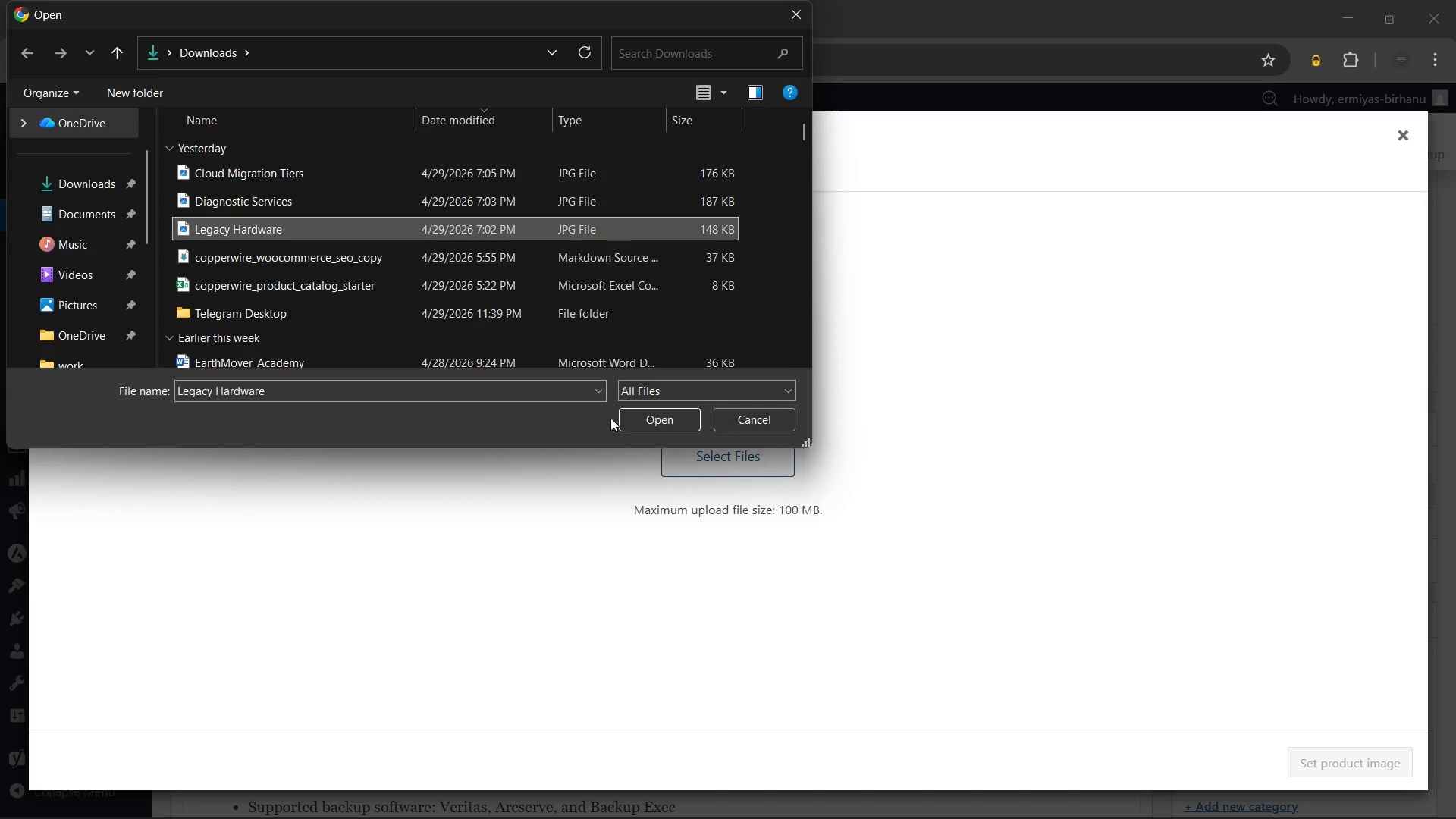 
left_click([635, 418])
 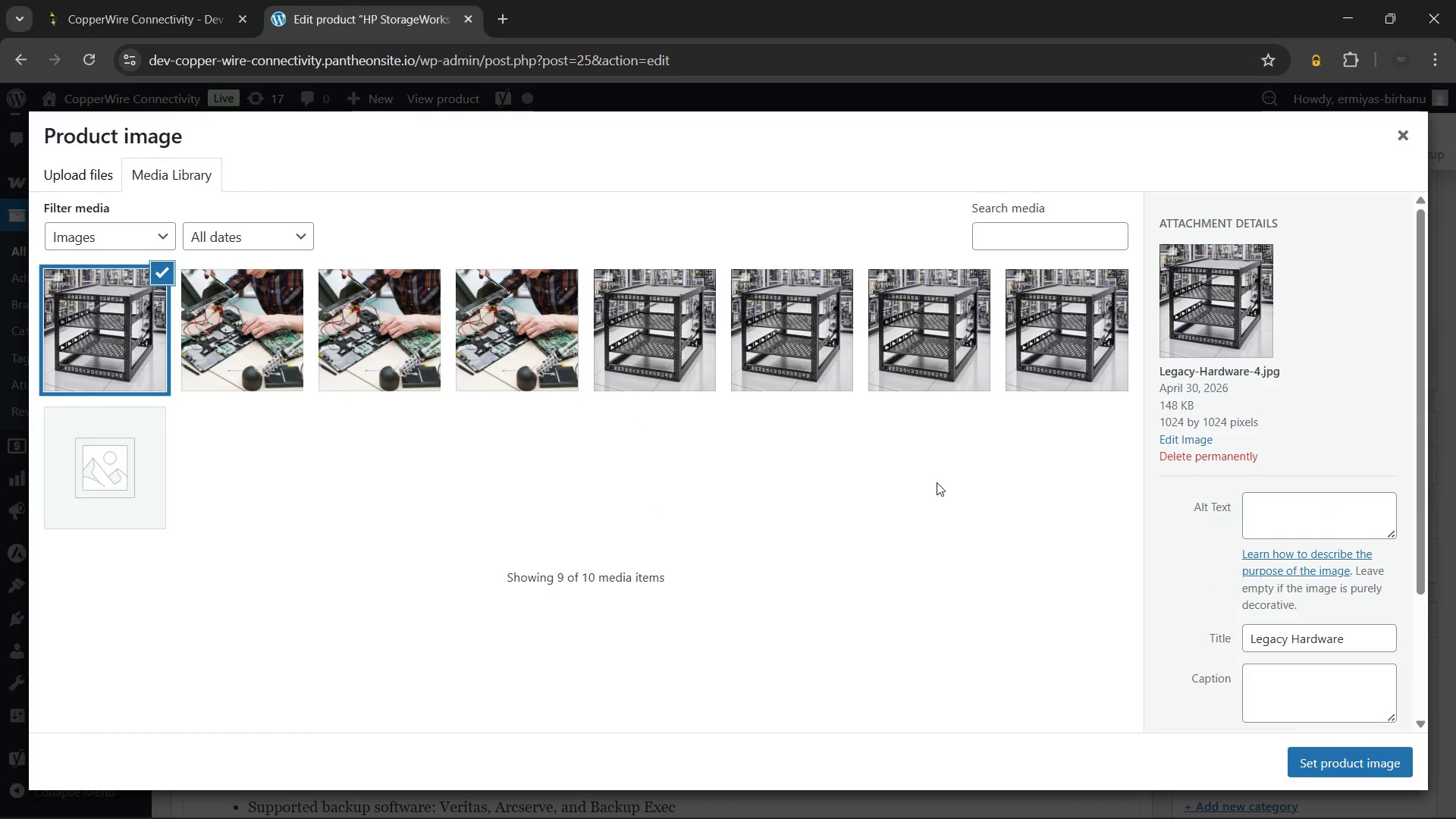 
left_click([1312, 512])
 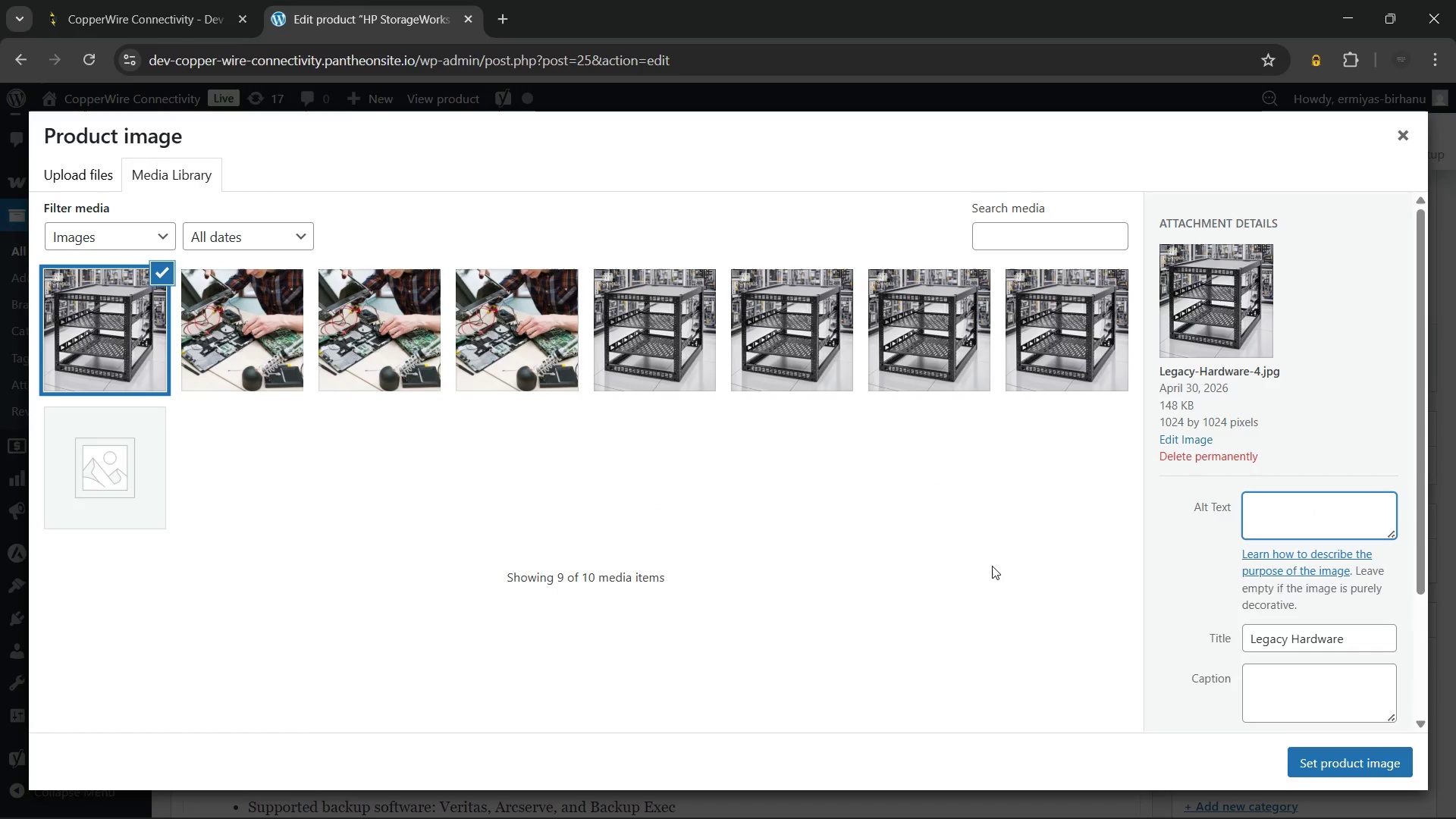 
hold_key(key=ShiftLeft, duration=0.75)
 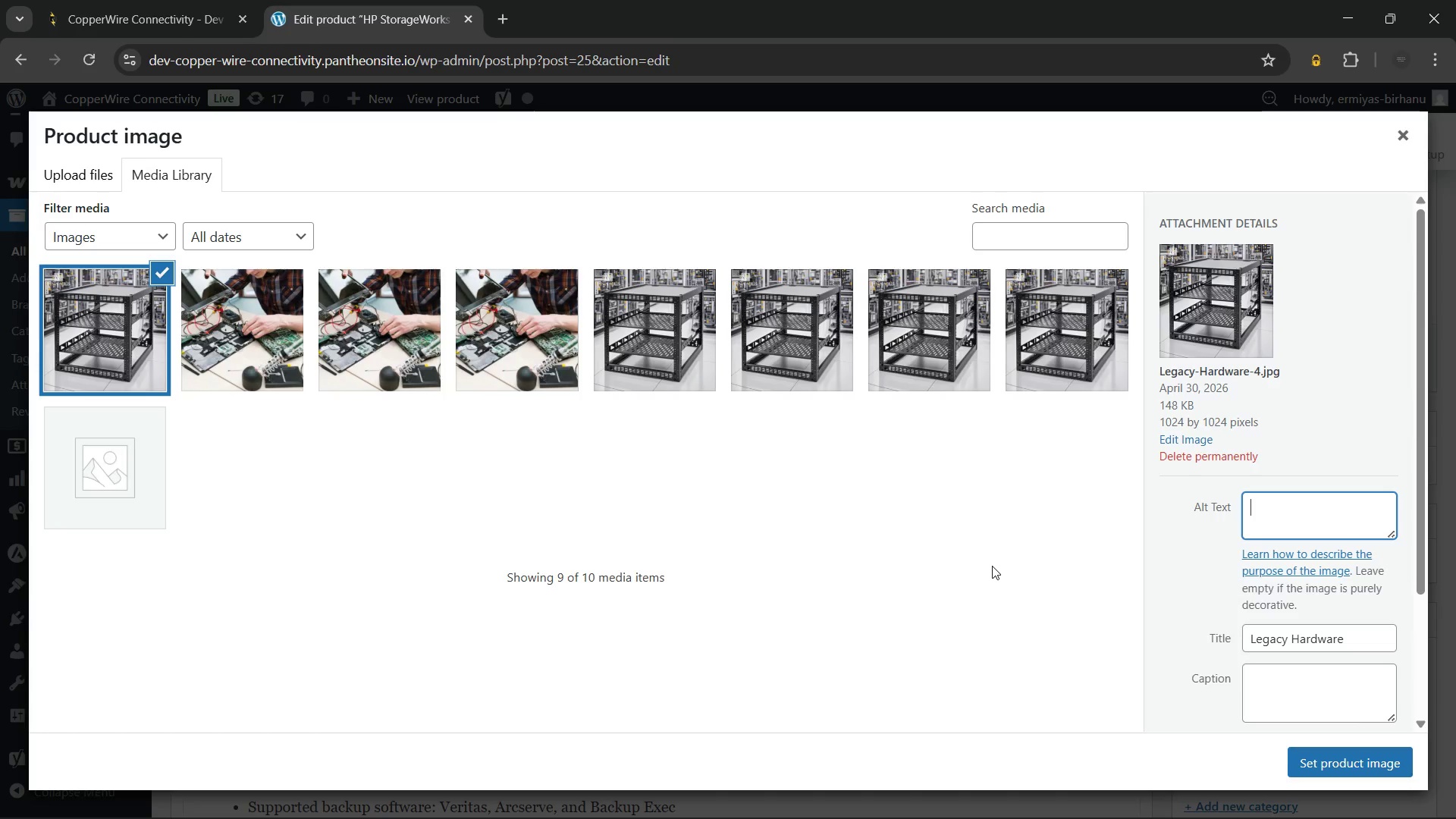 
type(Hp)
key(Backspace)
type(P LTO-3 tape drive installed in a legacy tower server used for long-term)
 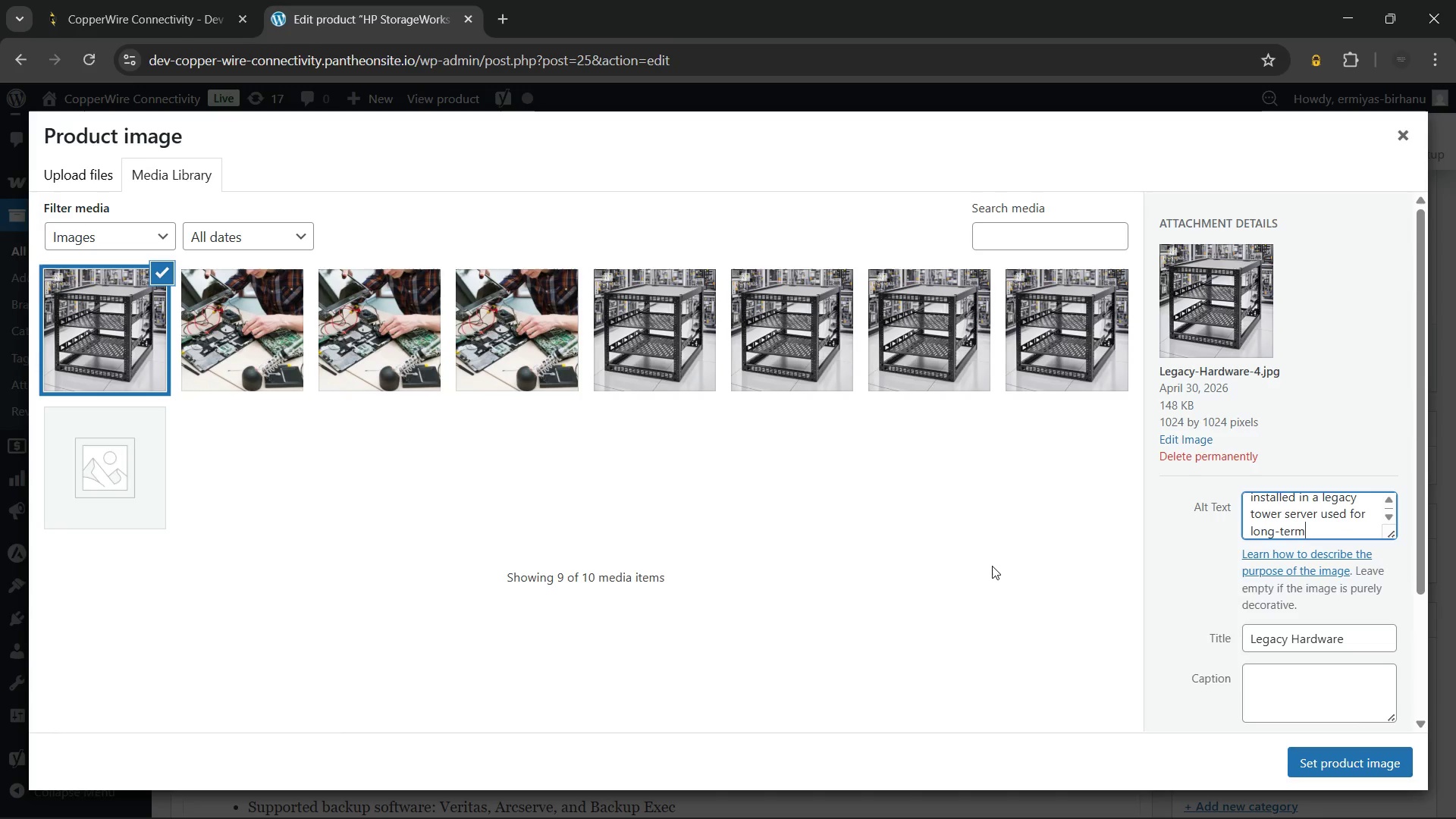 
type( data archiving)
 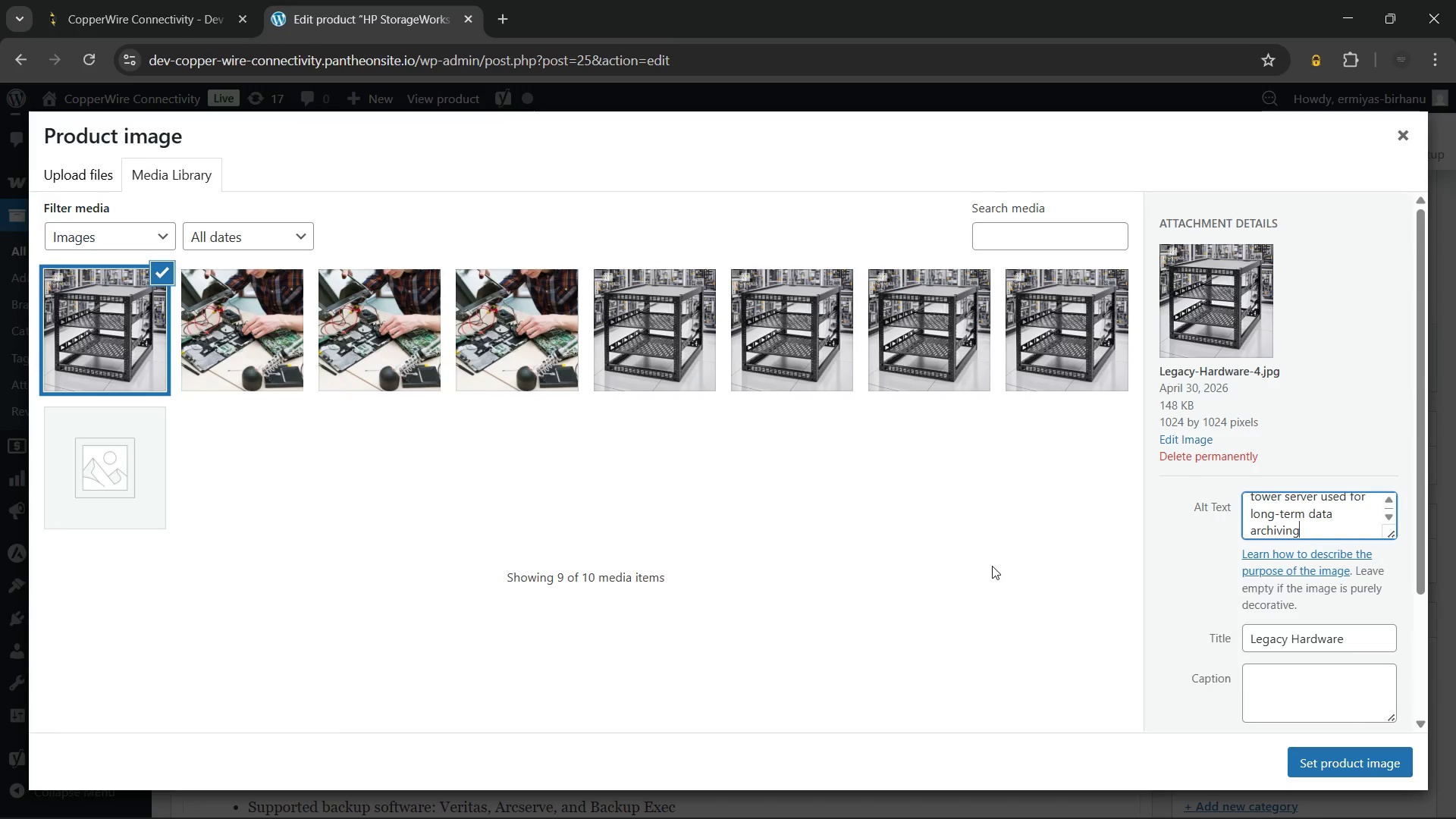 
wait(36.92)
 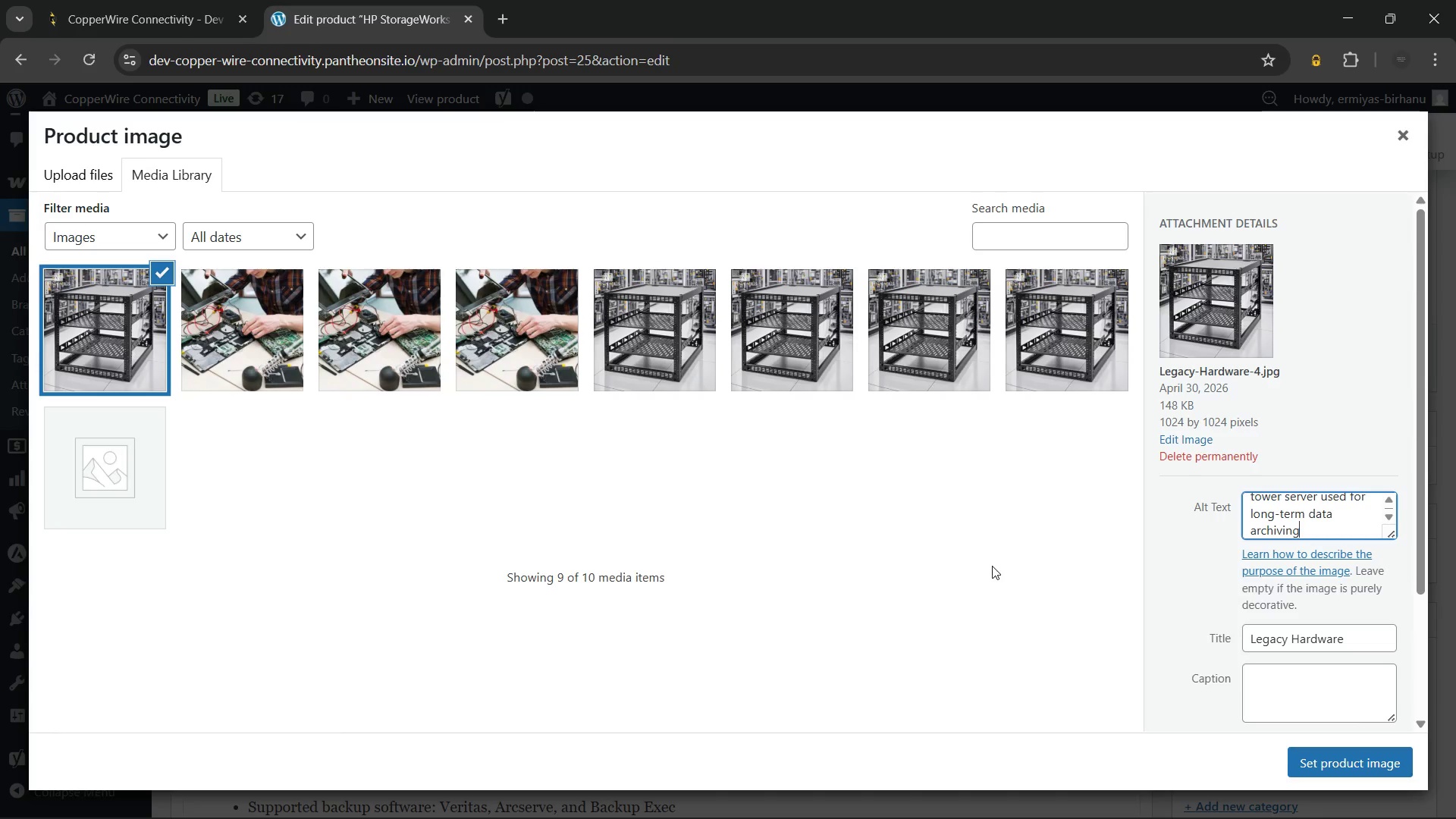 
left_click([1308, 761])
 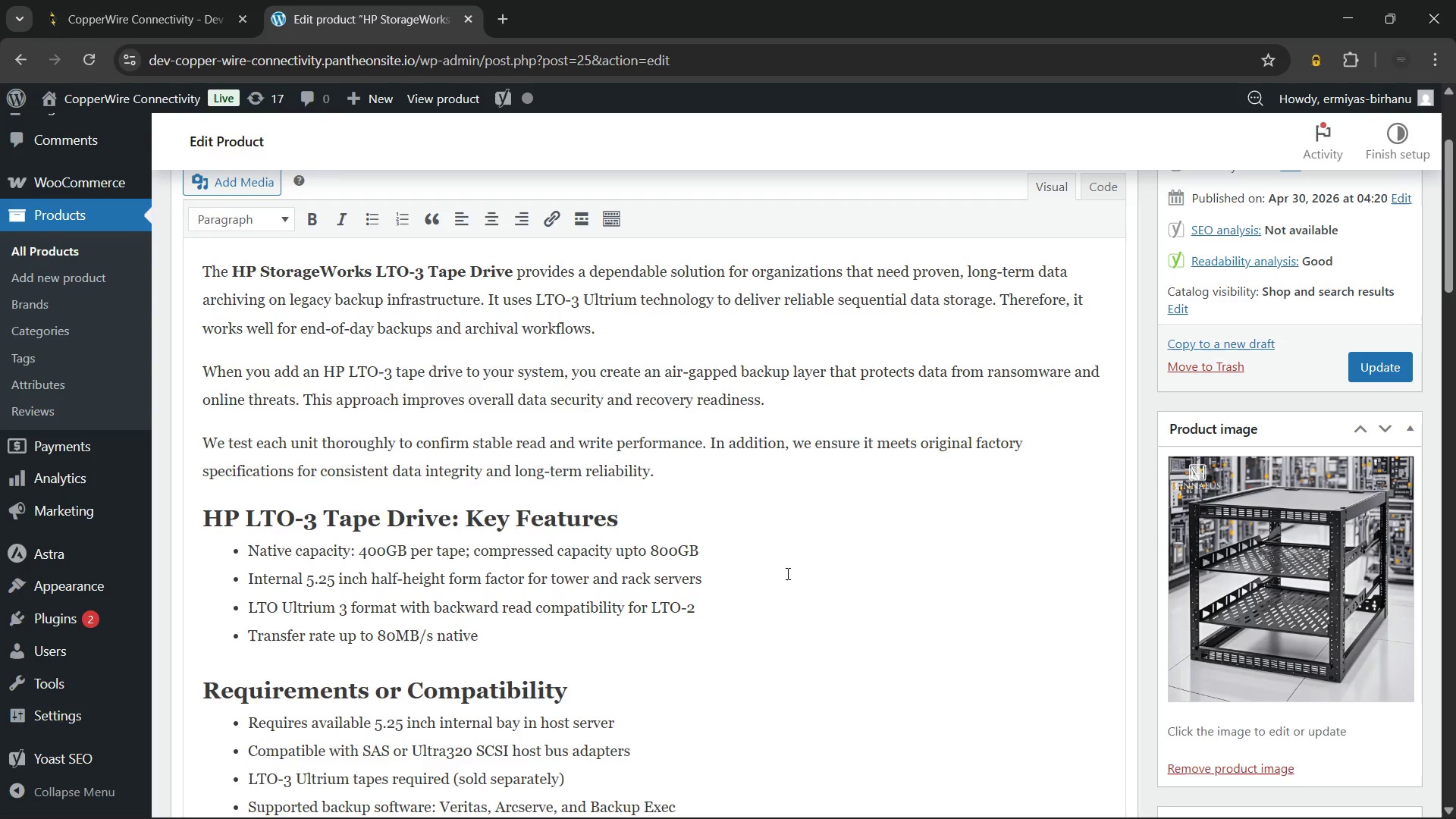 
left_click([760, 576])
 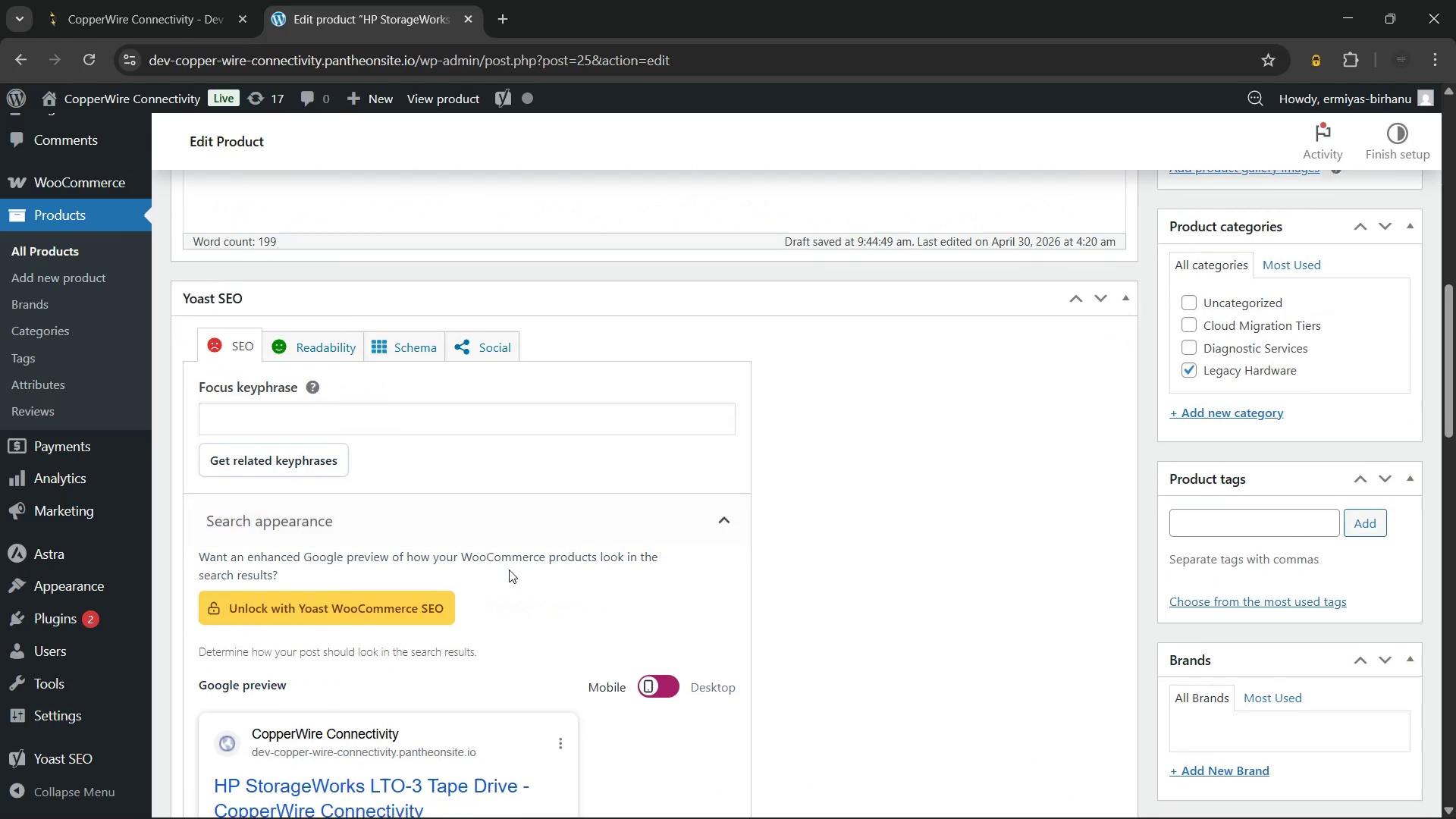 
left_click([303, 334])
 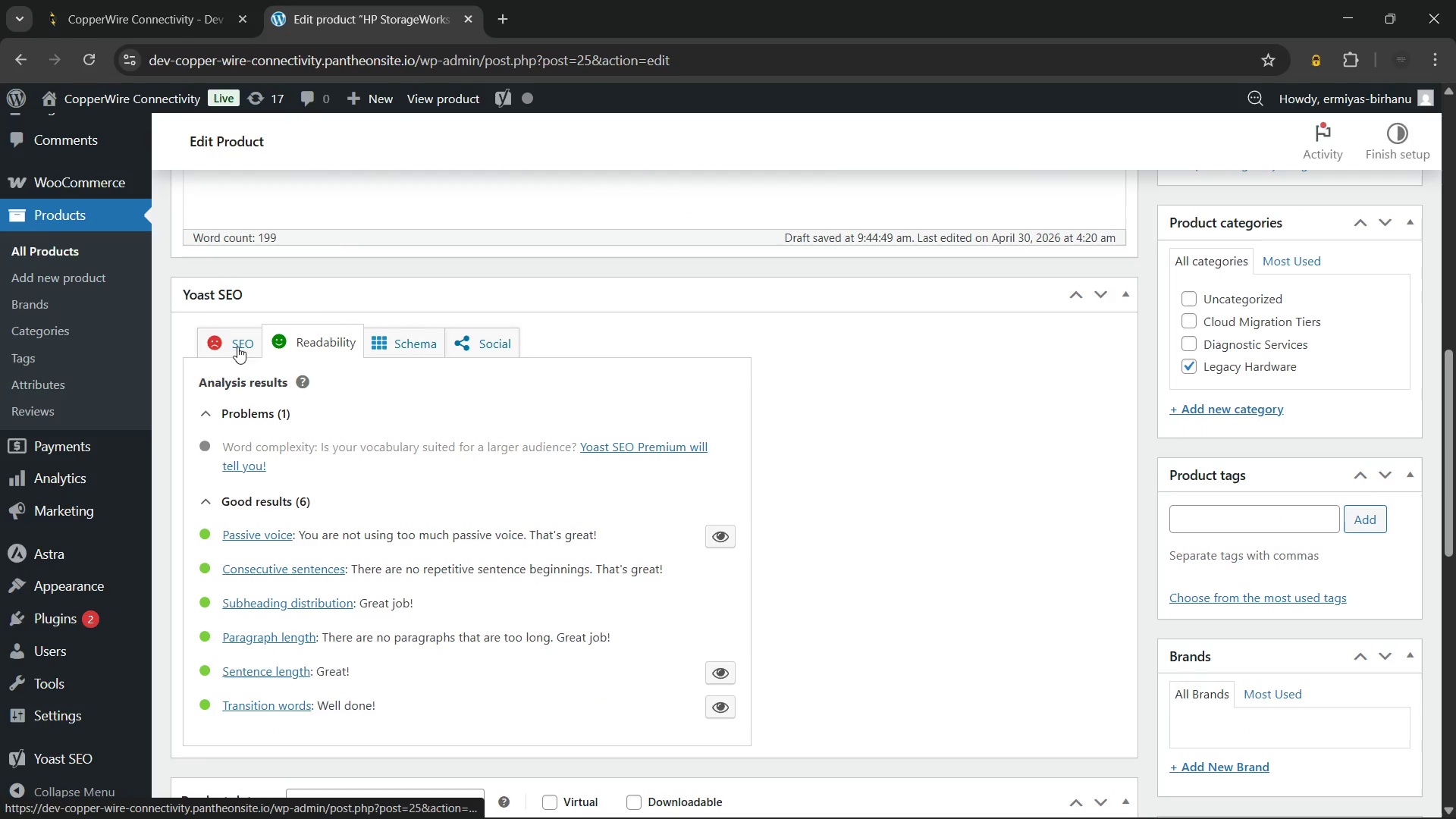 
left_click([231, 344])
 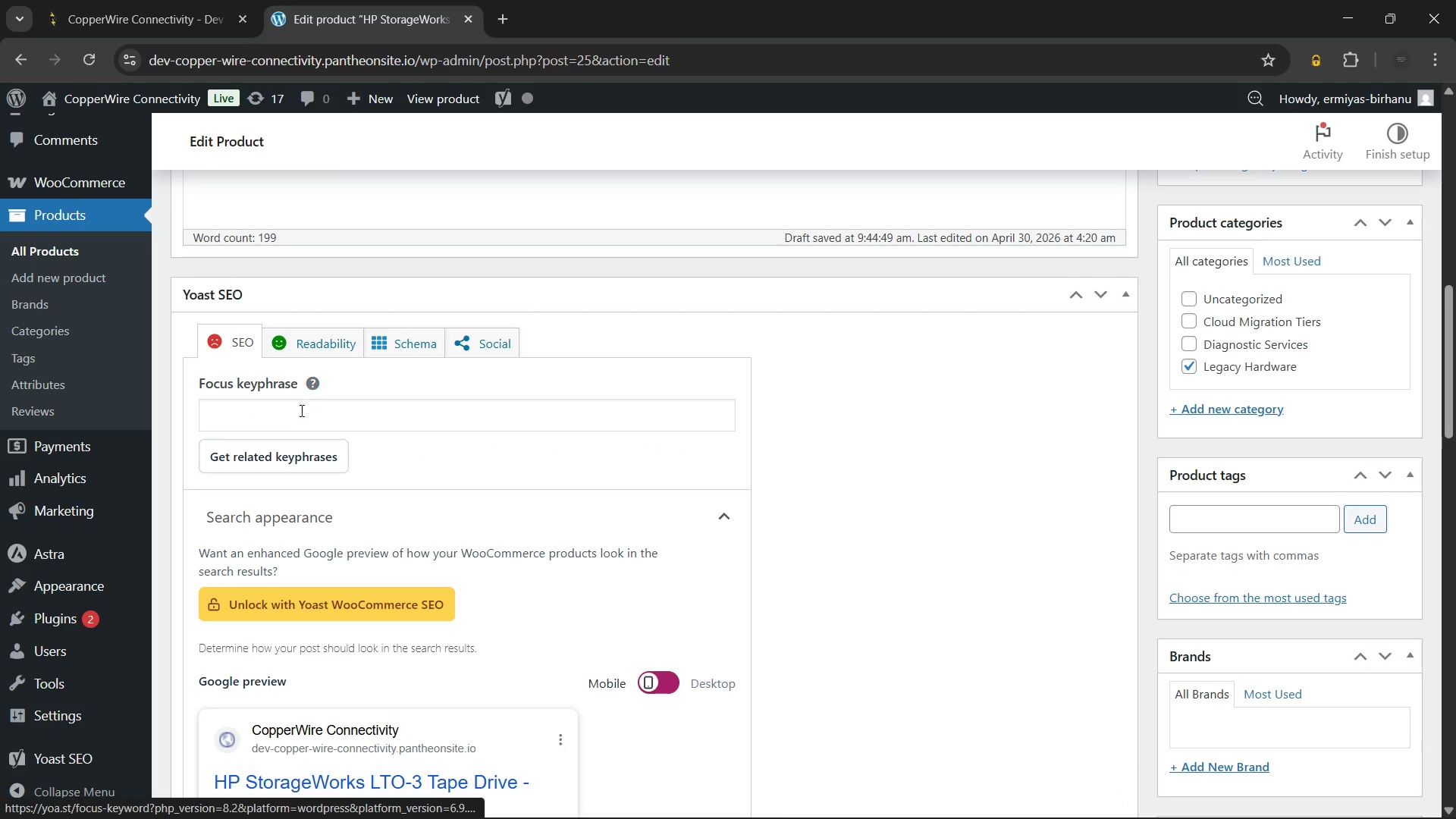 
left_click([300, 413])
 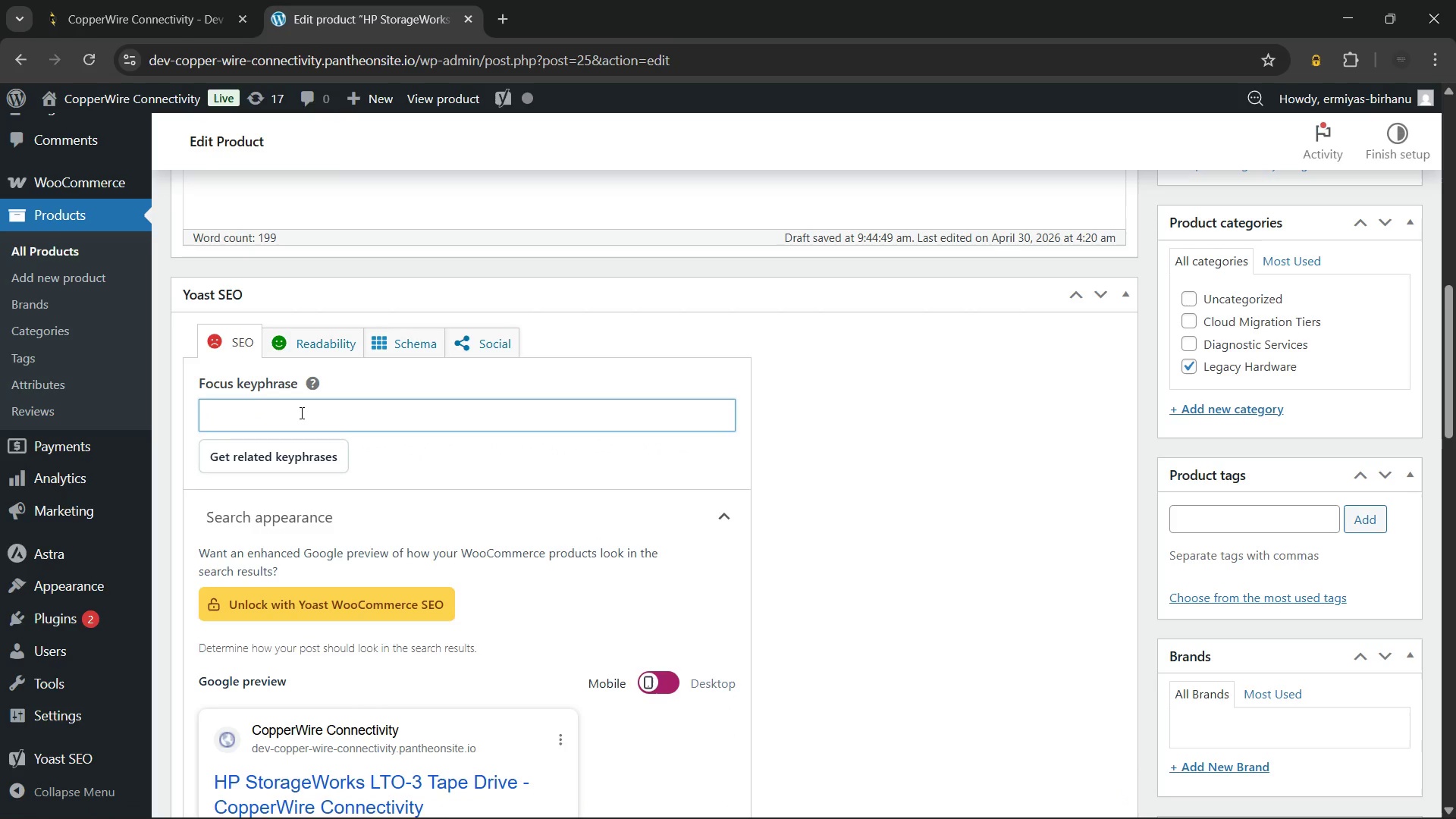 
wait(6.84)
 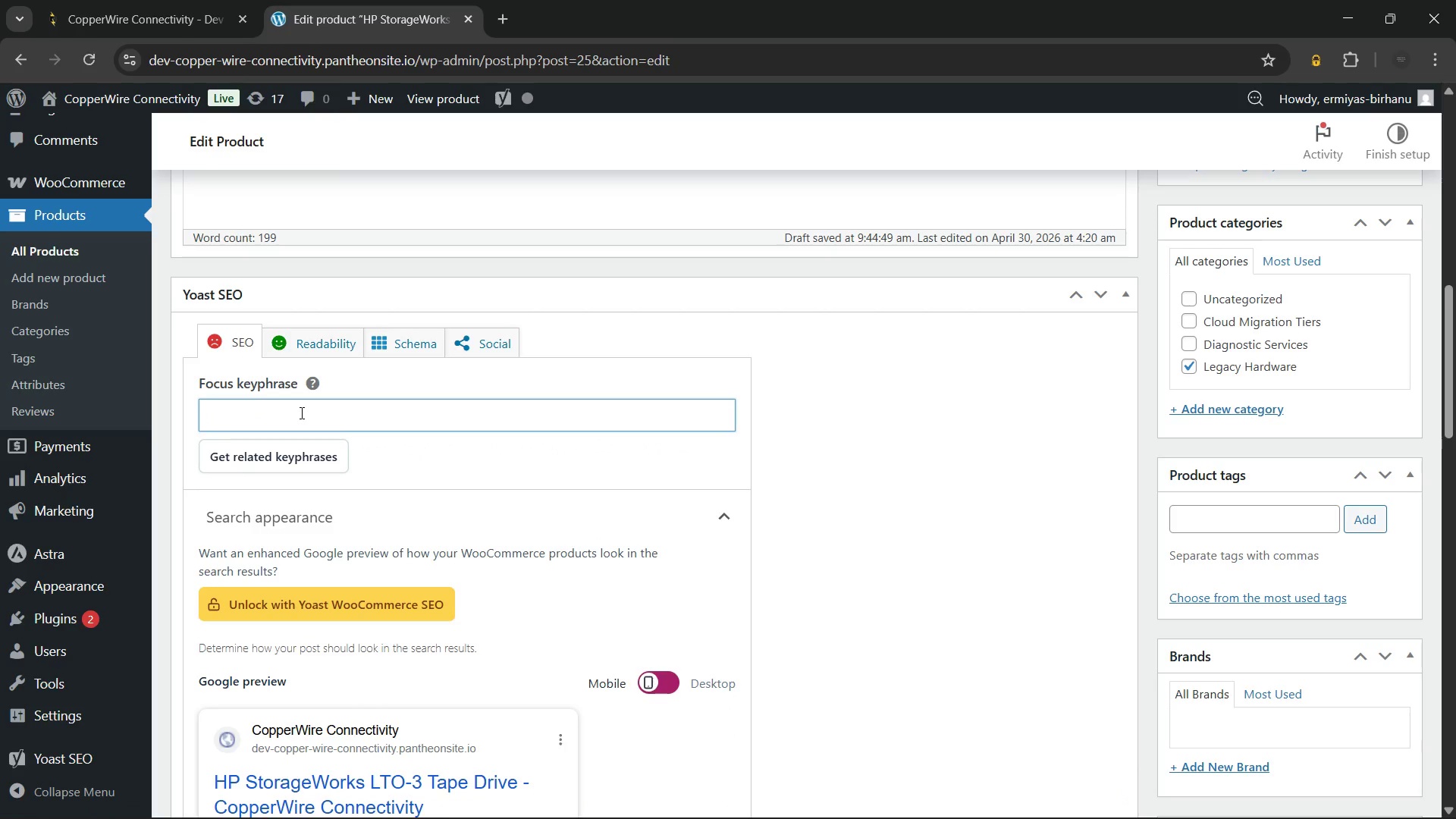 
type(HP LTO-3 tape drive)
 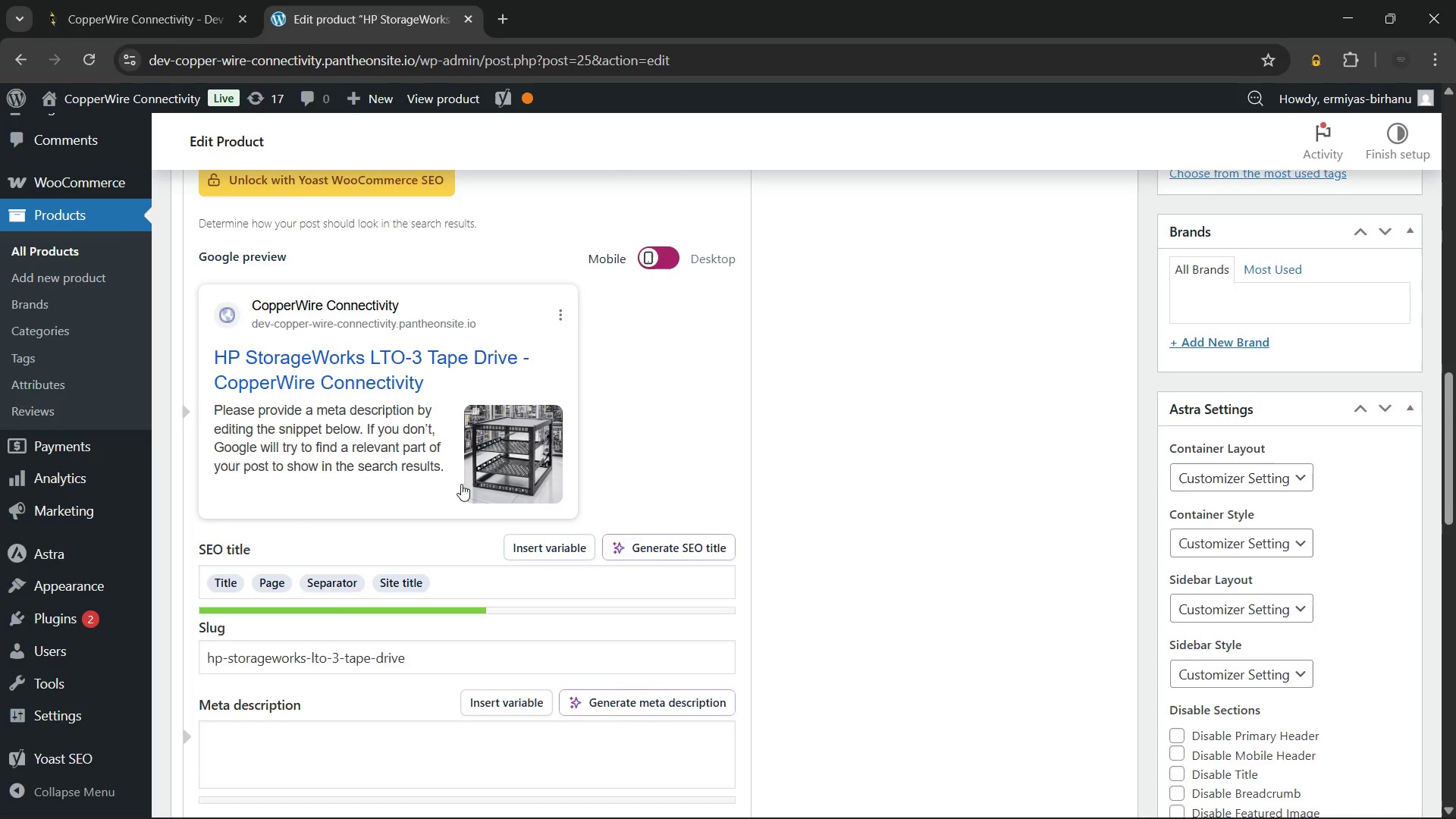 
left_click([463, 450])
 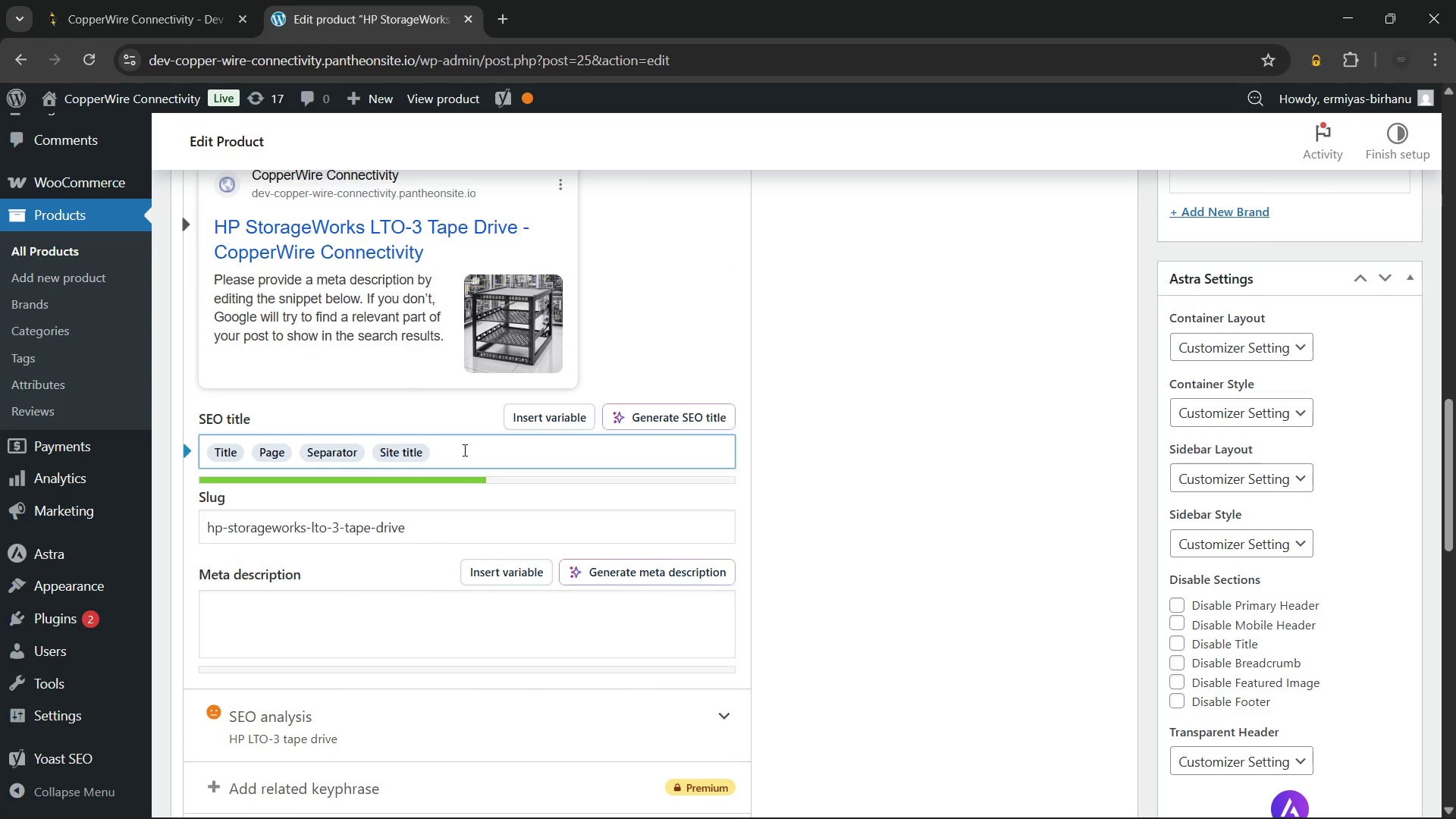 
key(Backspace)
 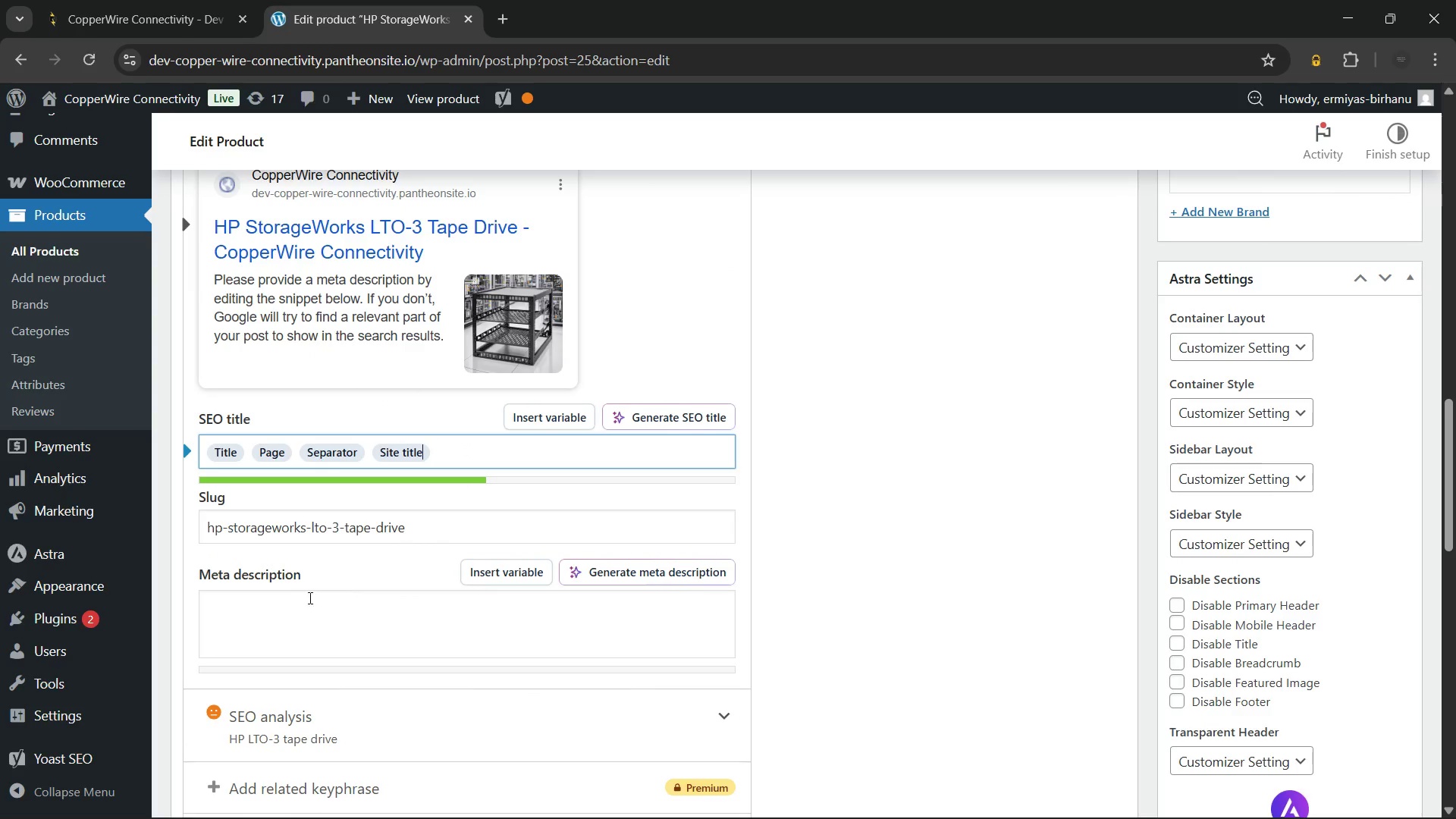 
left_click([287, 612])
 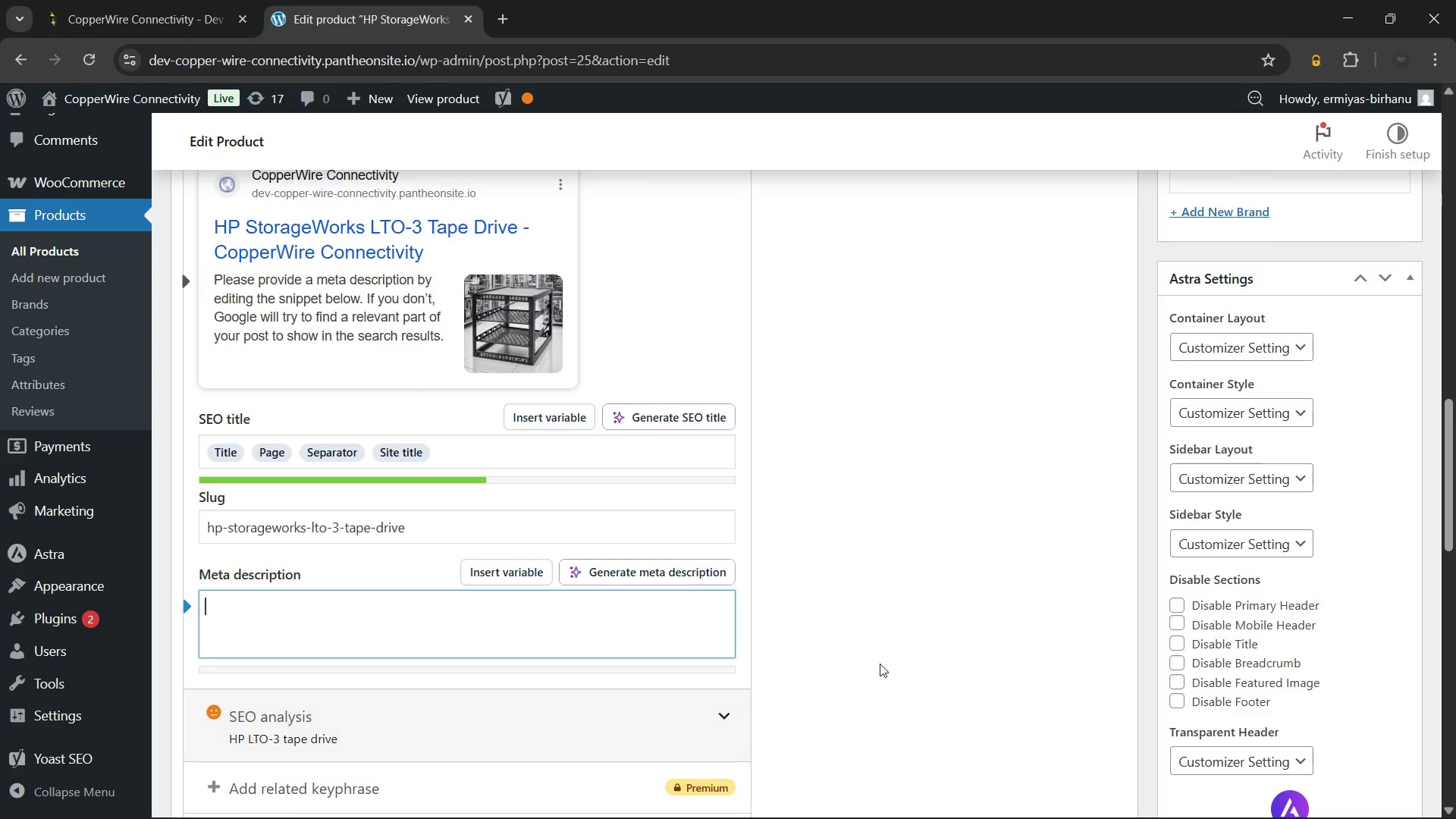 
left_click([789, 794])
 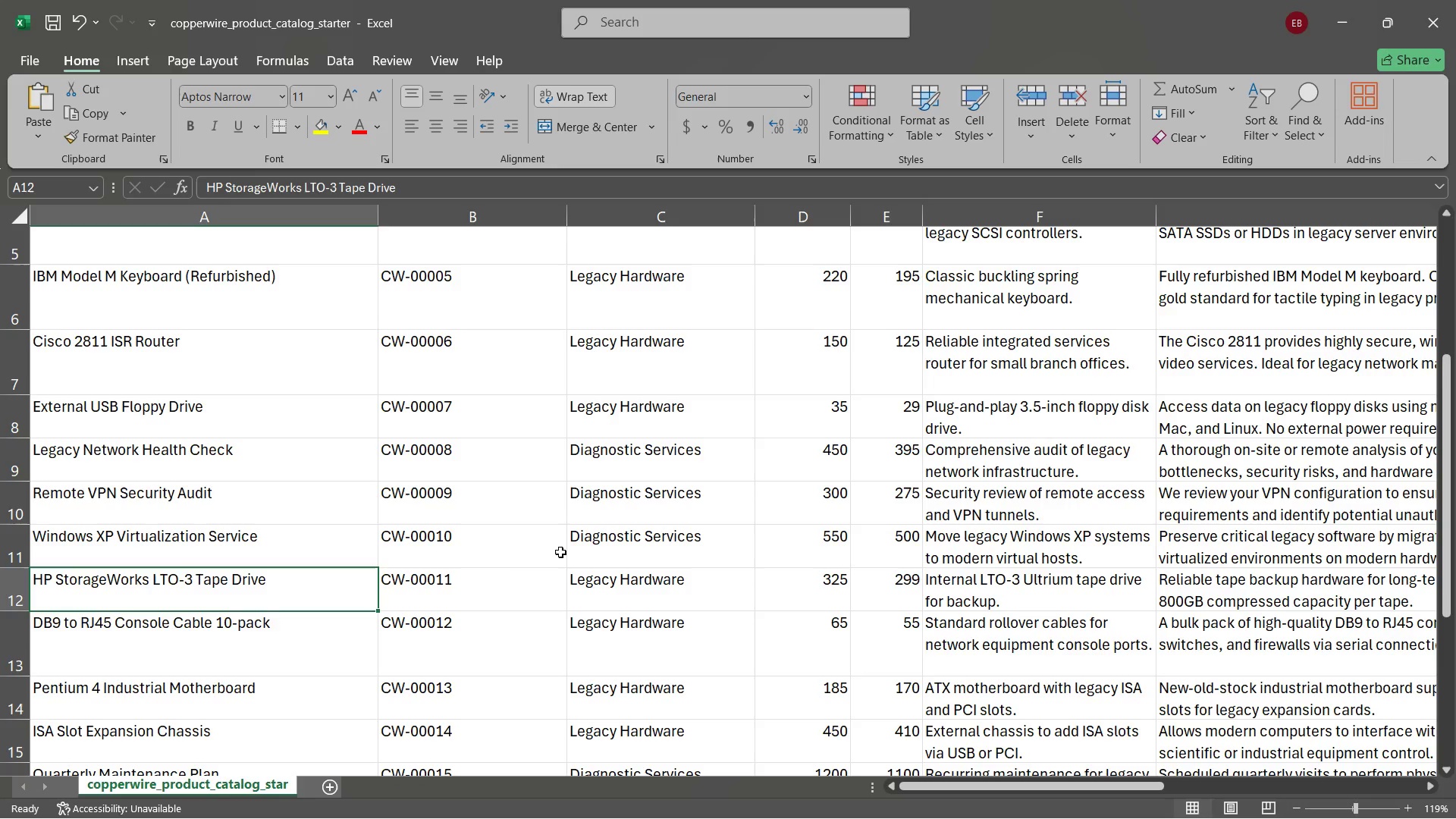 
wait(5.27)
 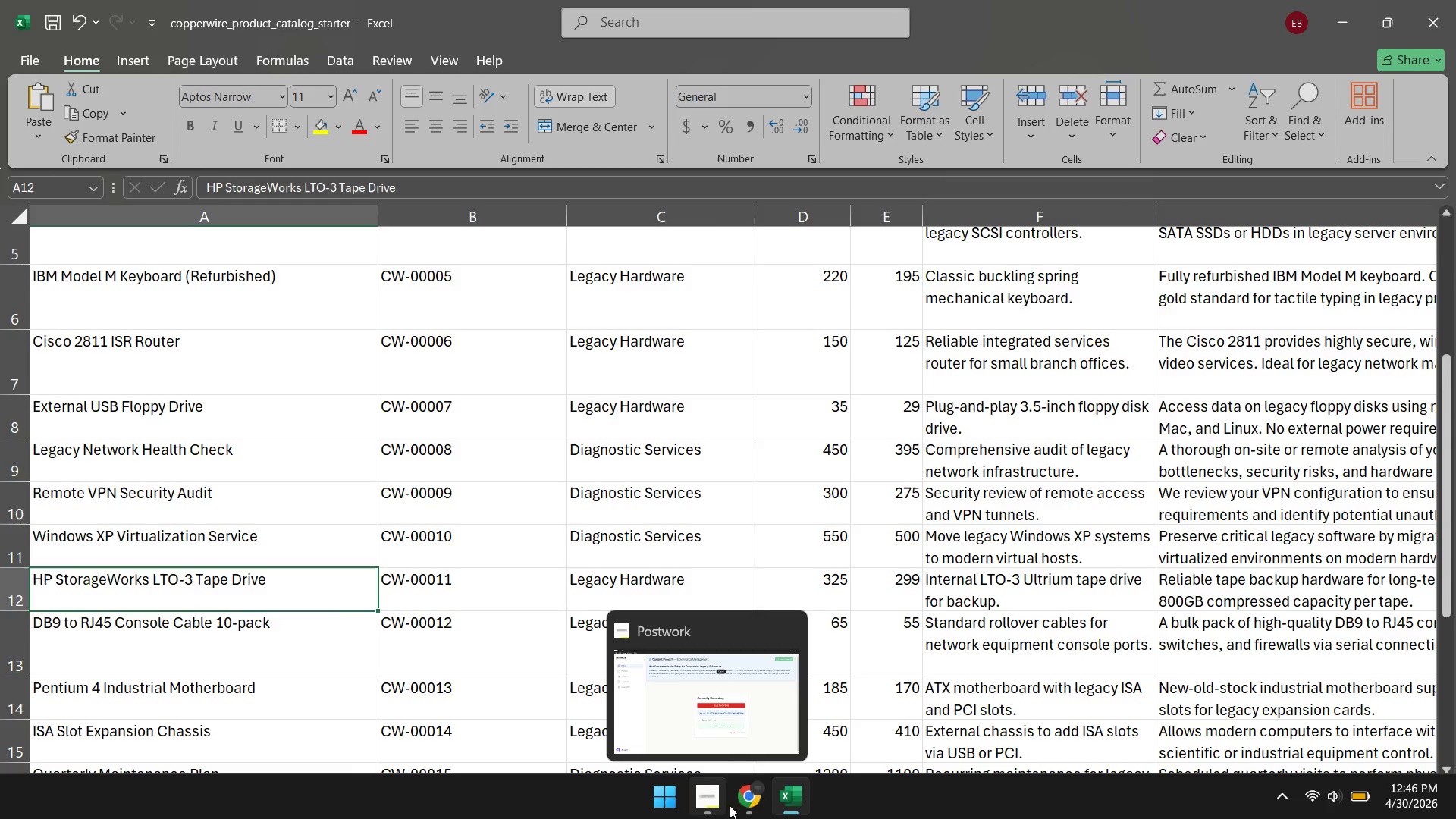 
left_click([669, 575])
 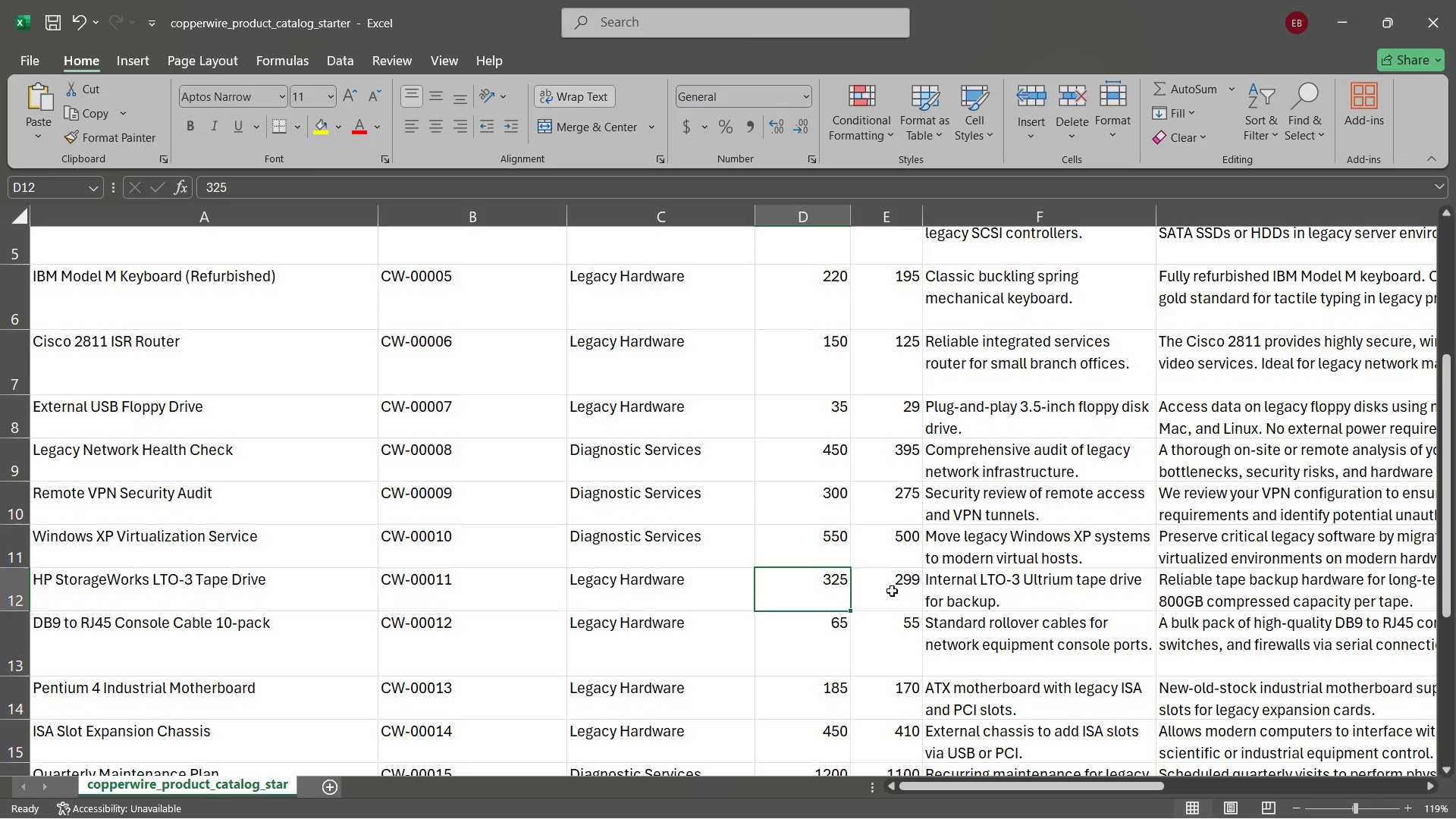 
double_click([892, 591])
 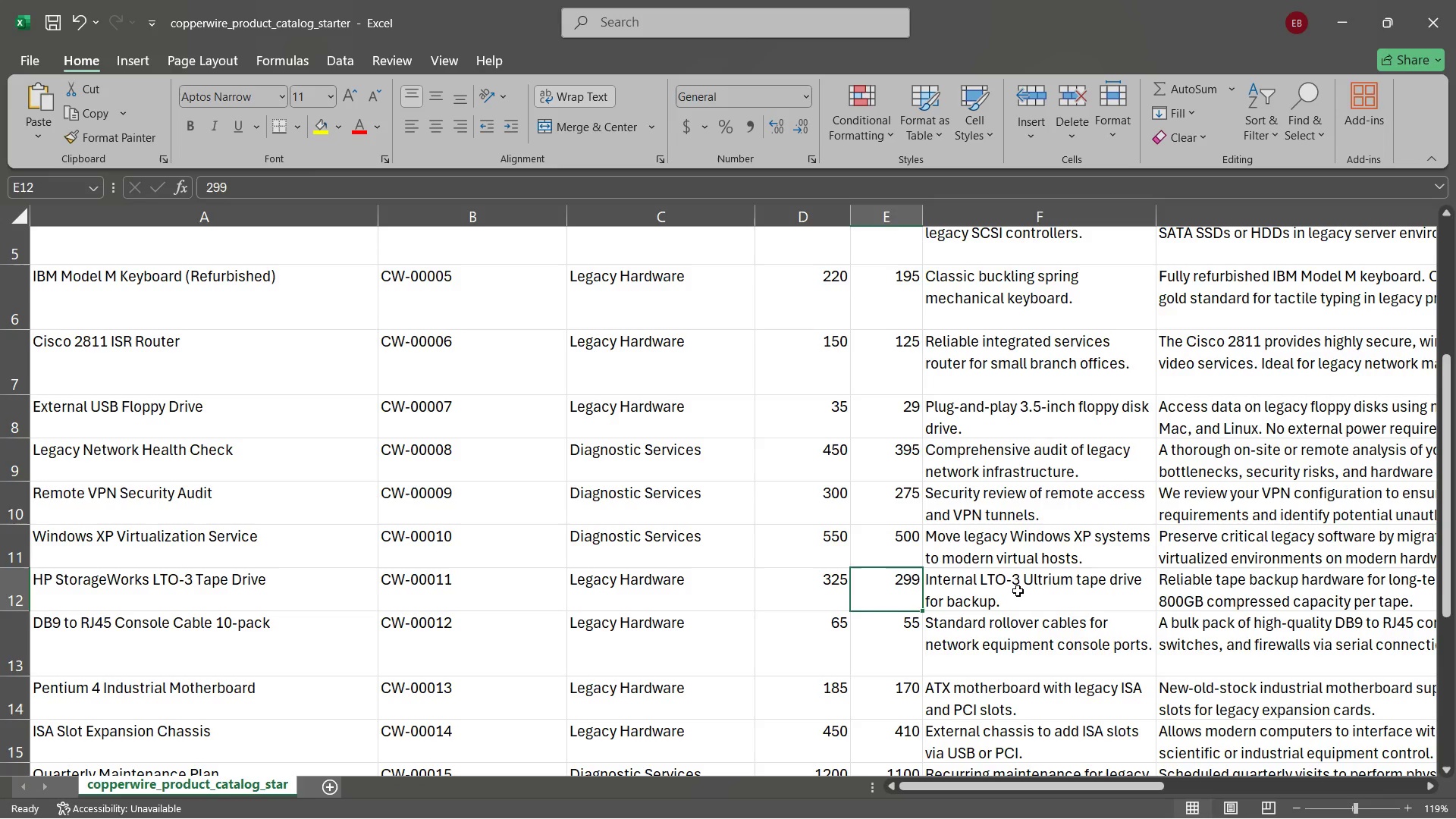 
triple_click([1018, 591])
 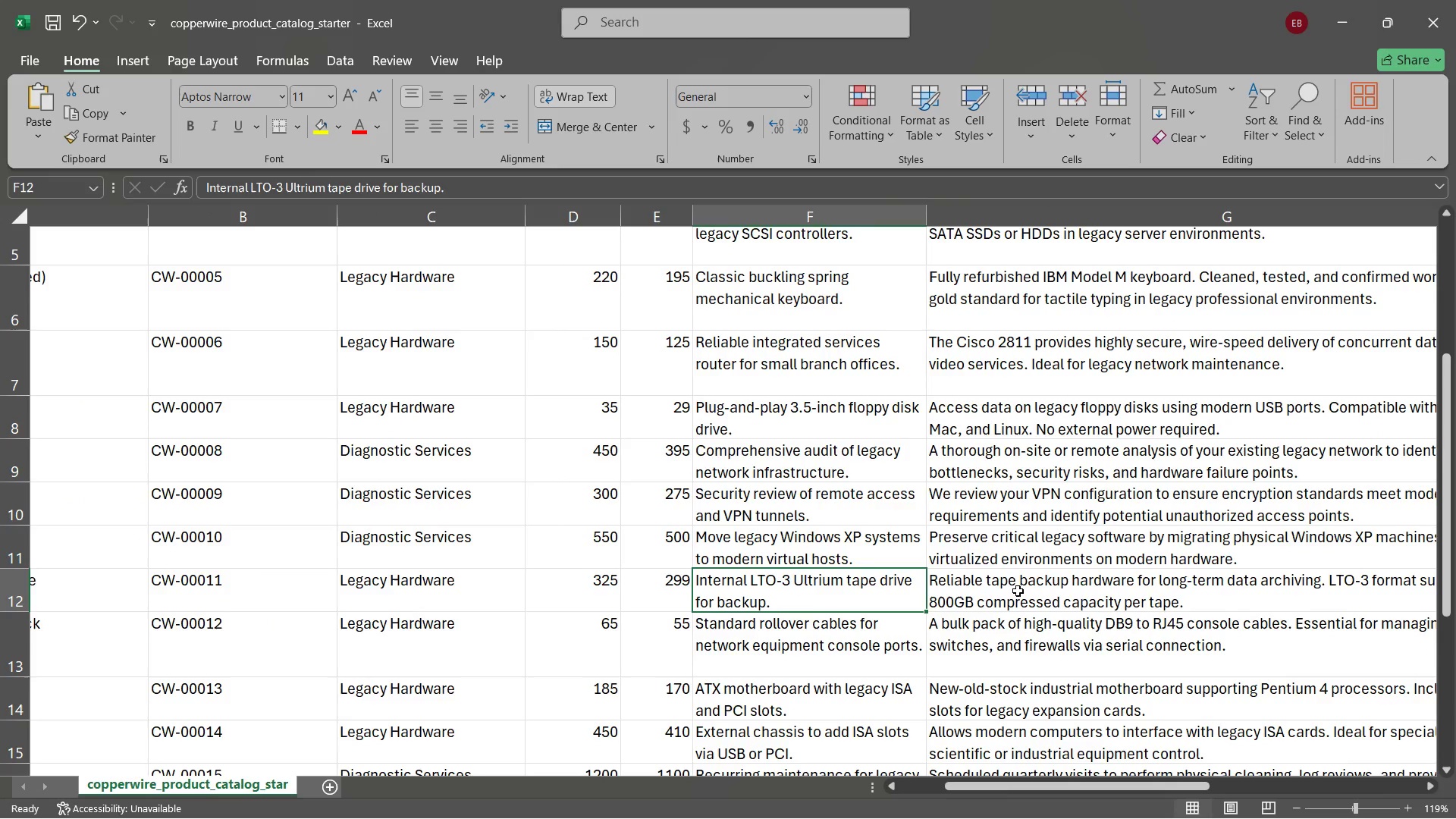 
left_click([1018, 591])
 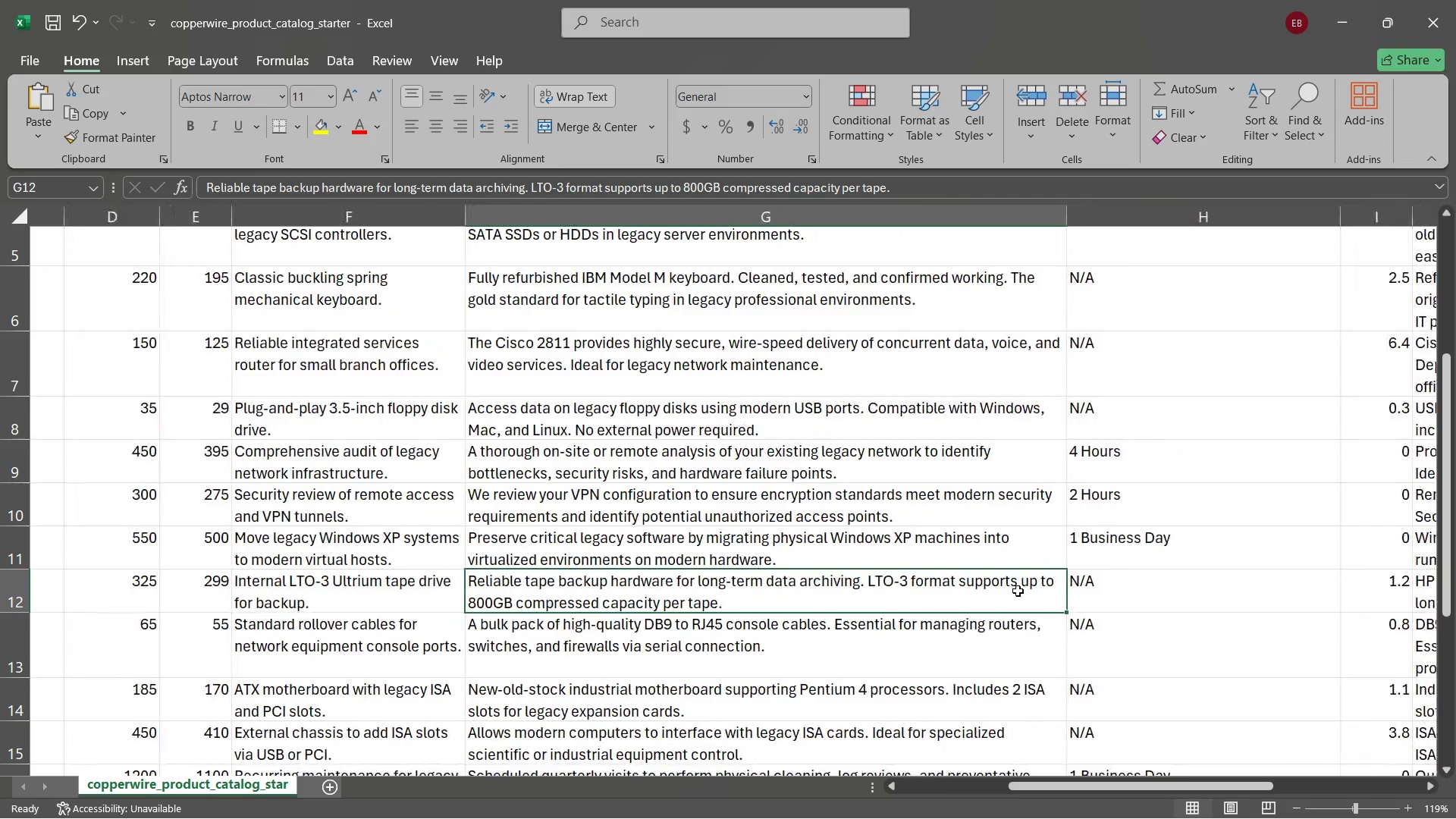 
left_click([1056, 591])
 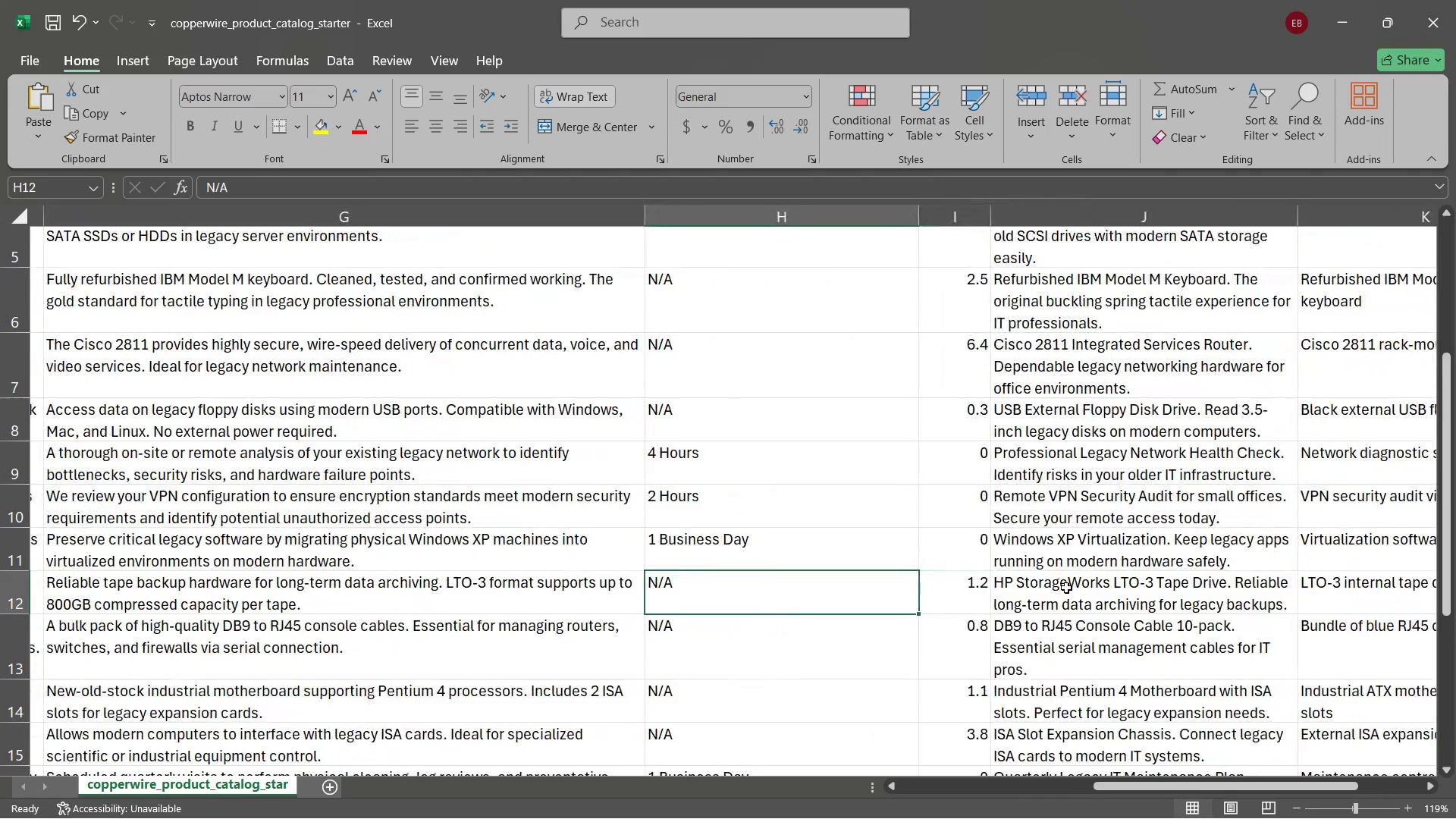 
left_click([939, 601])
 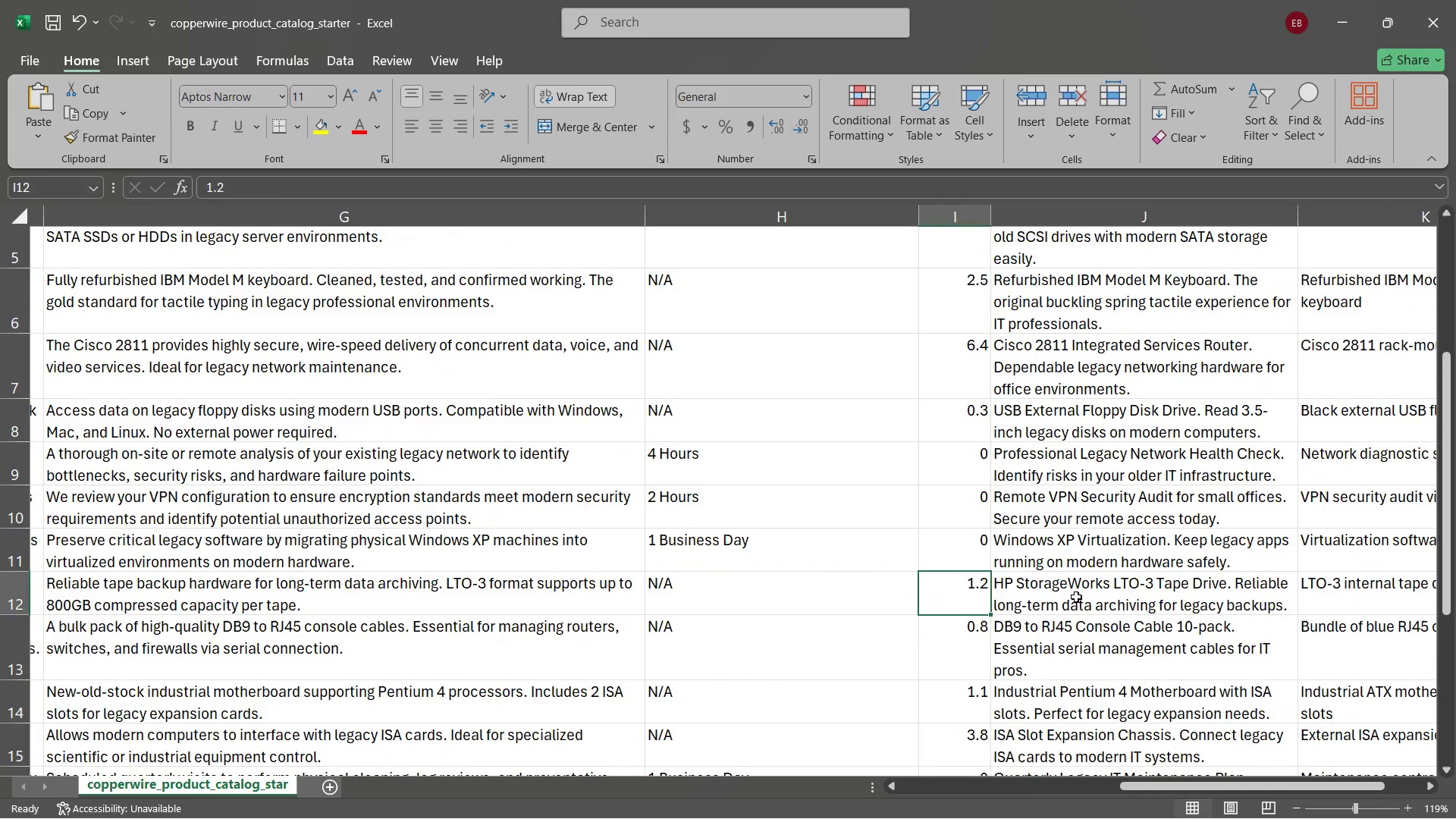 
left_click([1076, 597])
 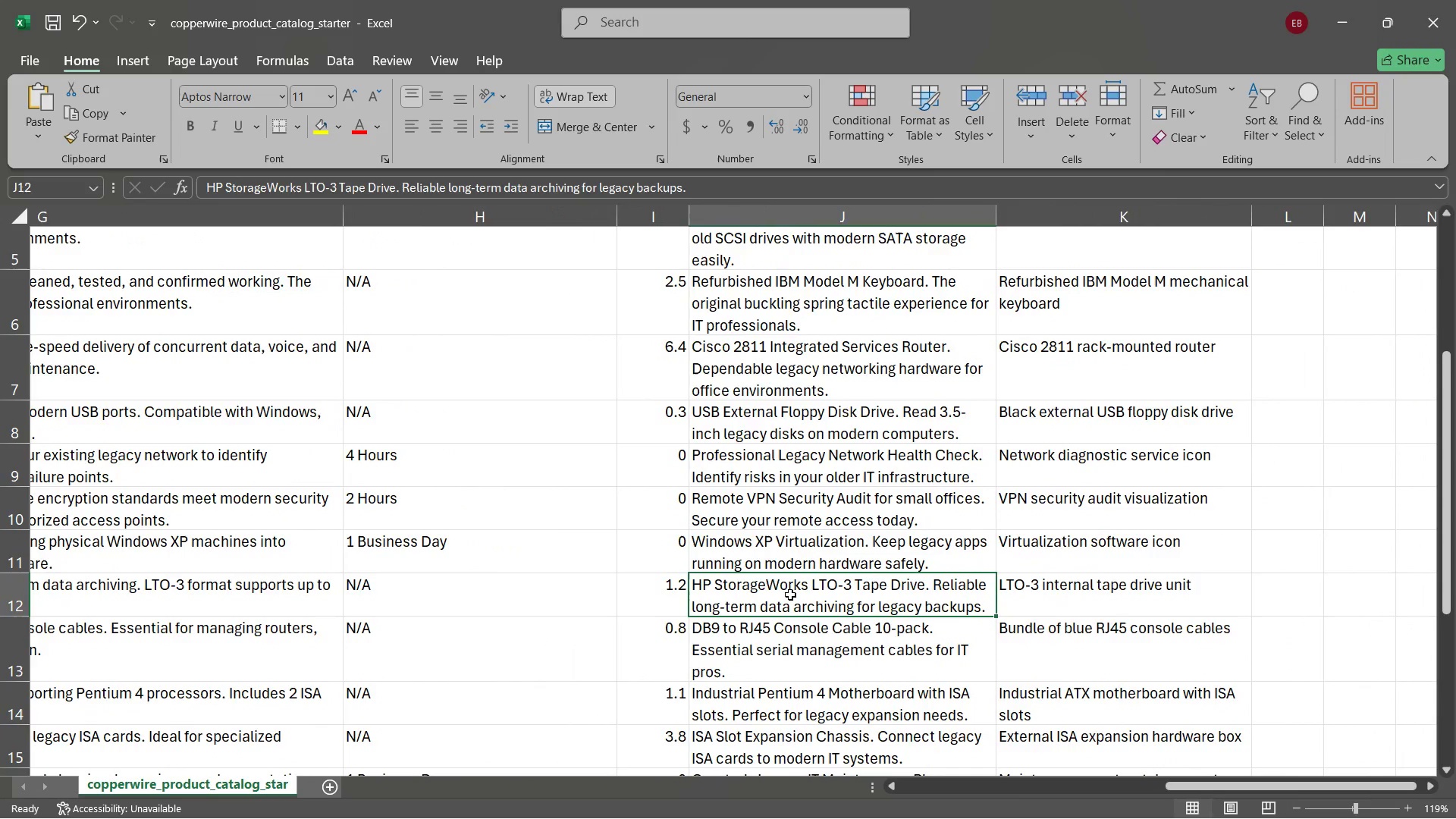 
wait(6.48)
 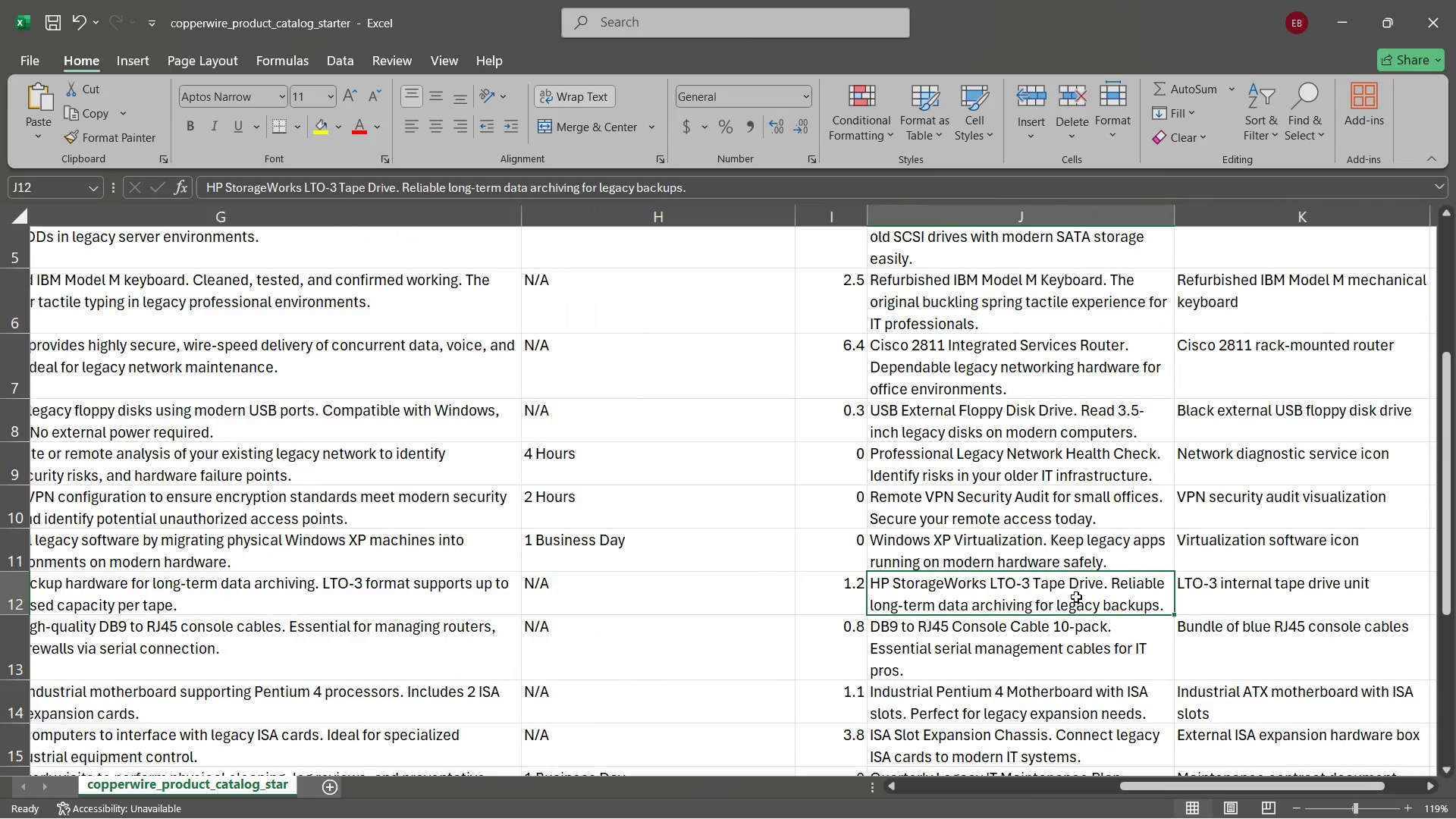 
double_click([790, 595])
 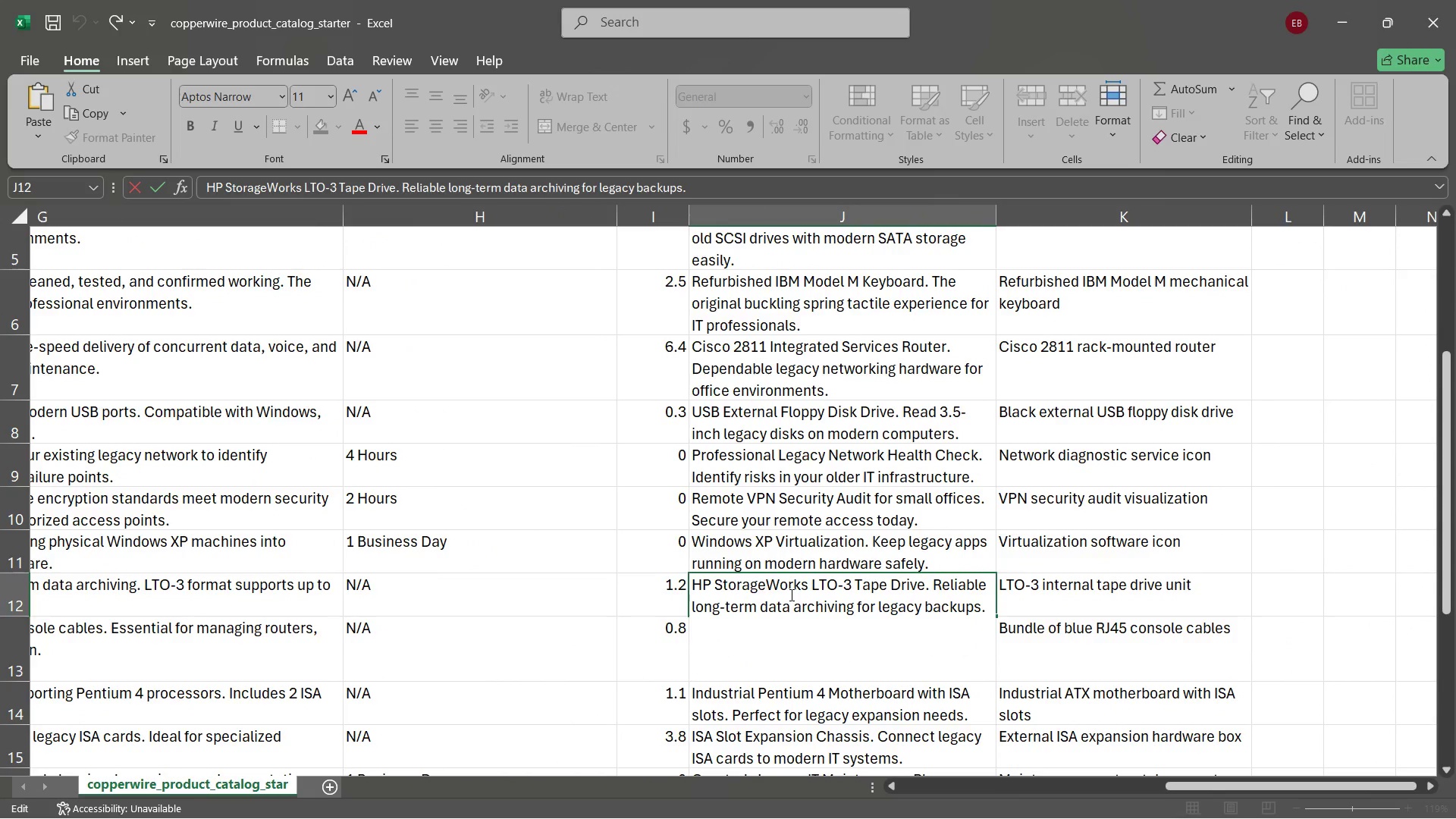 
key(Control+A)
 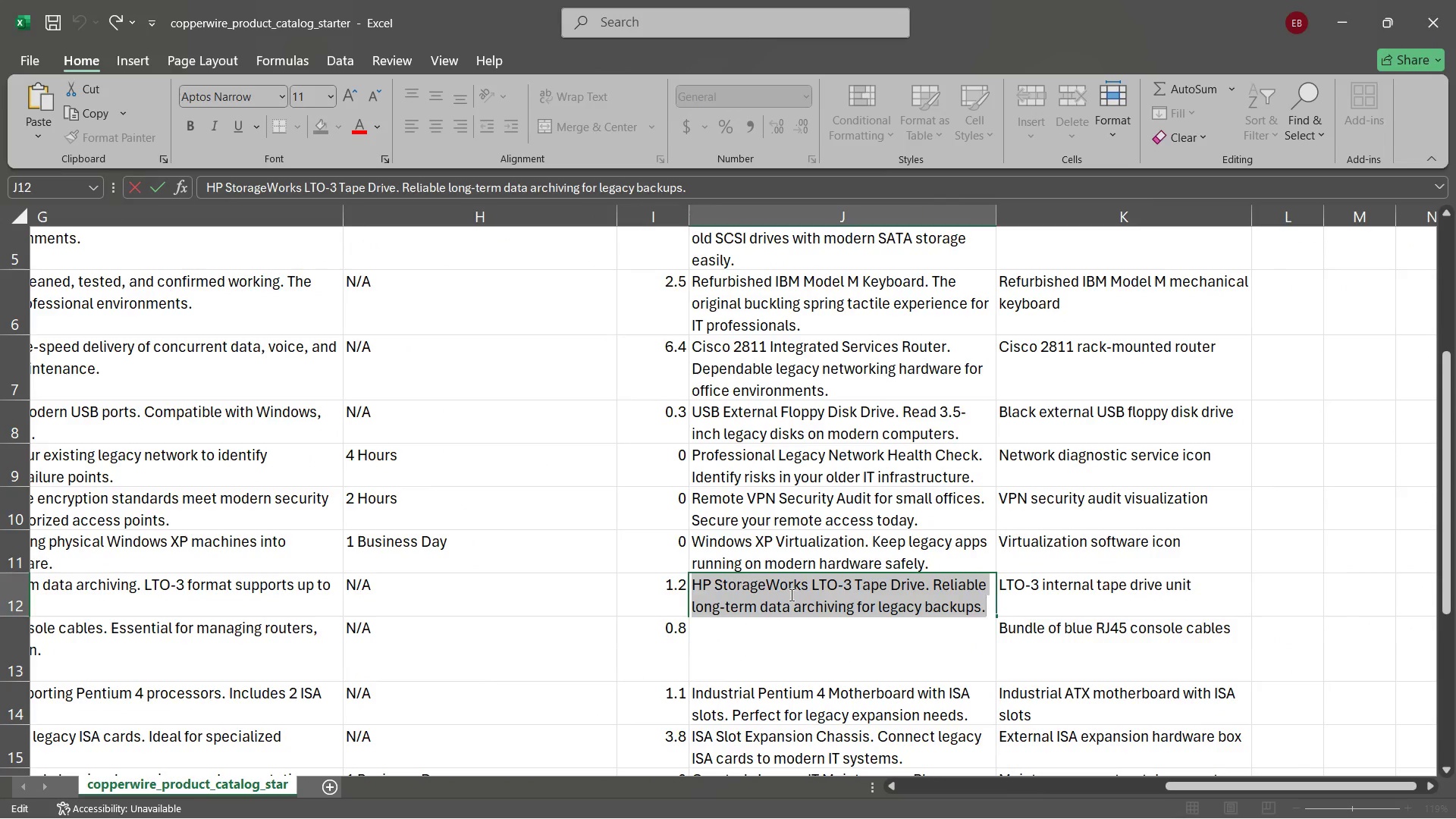 
key(Control+C)
 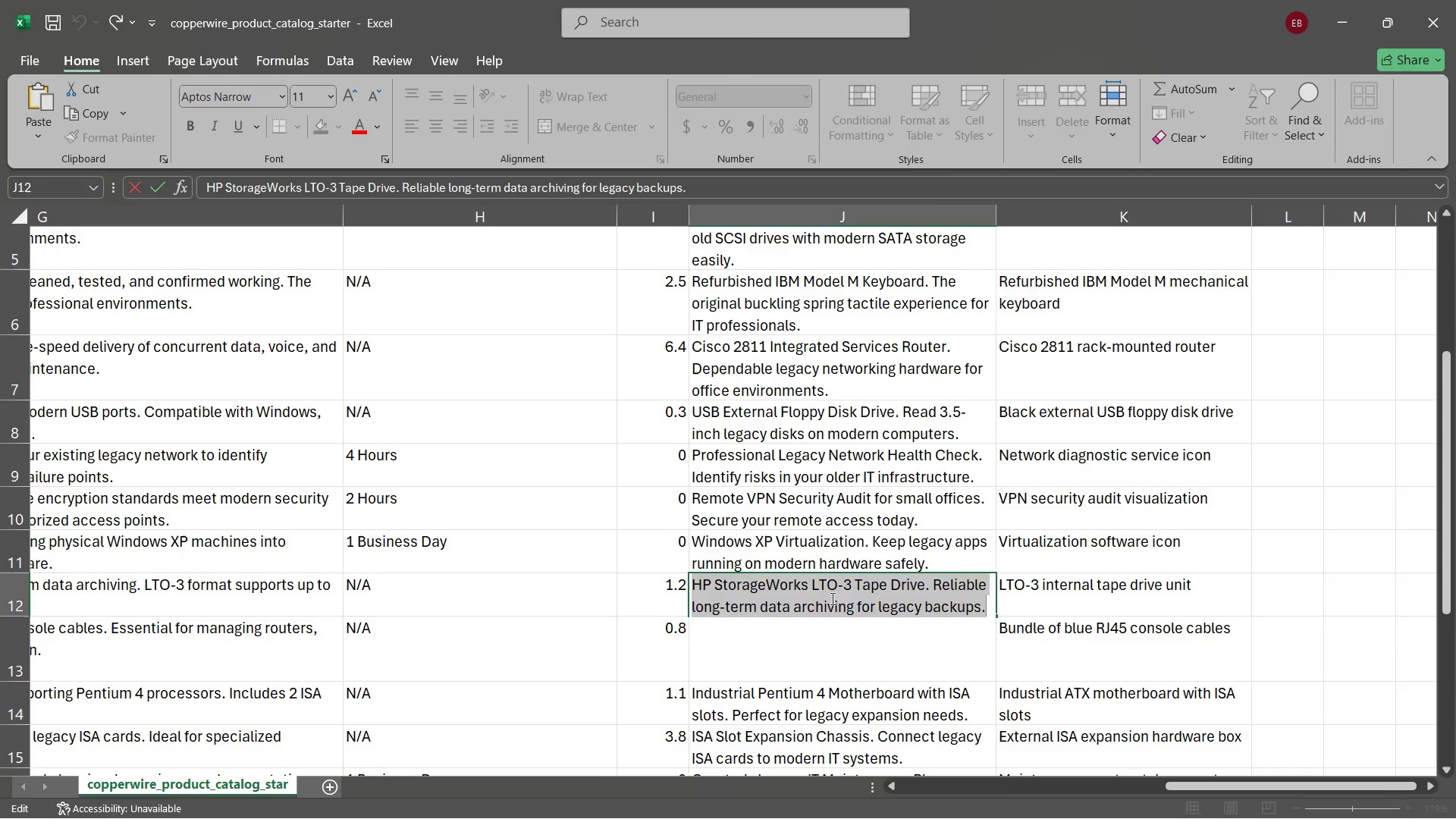 
left_click([831, 598])
 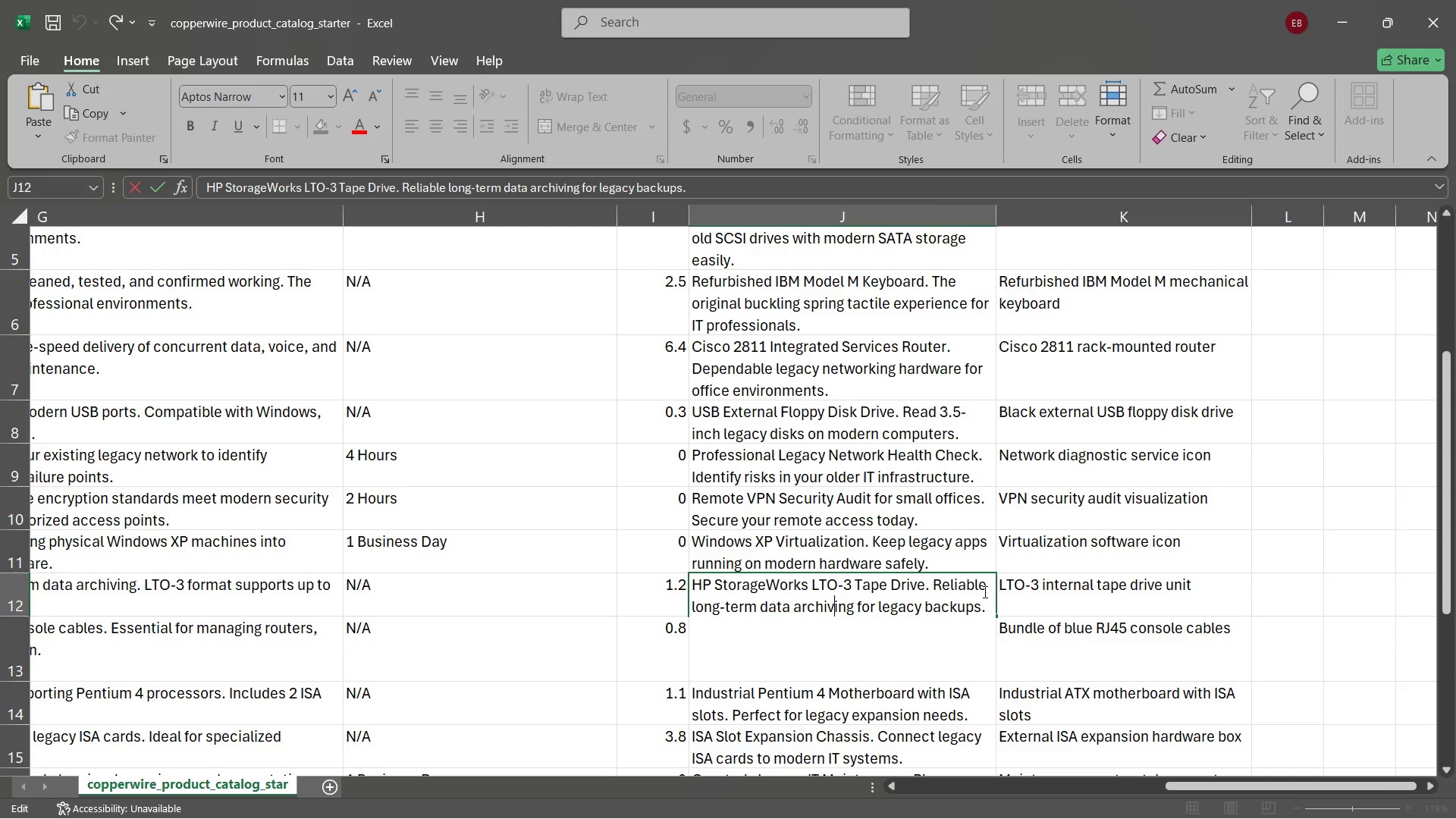 
left_click([1053, 595])
 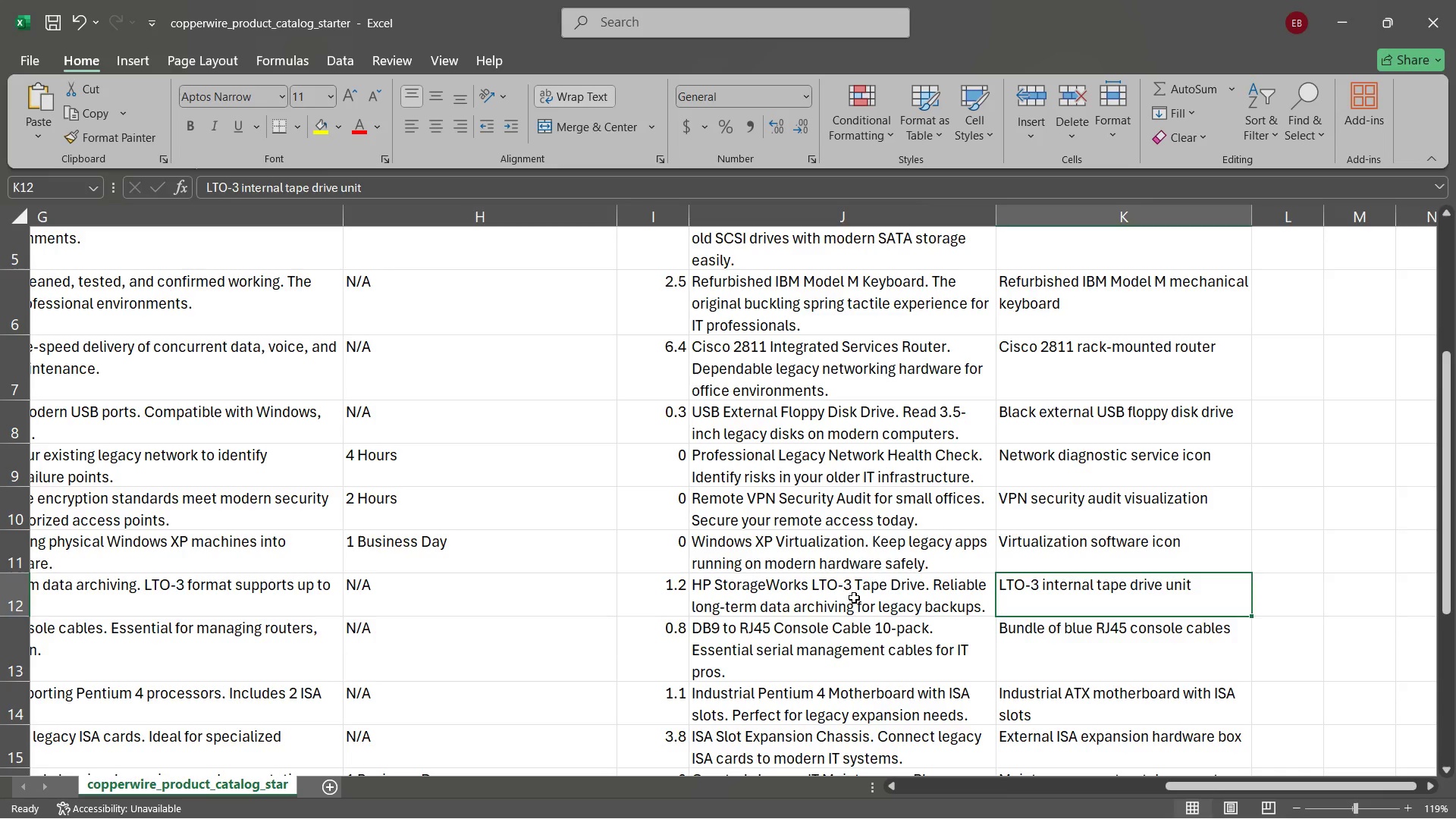 
left_click([854, 598])
 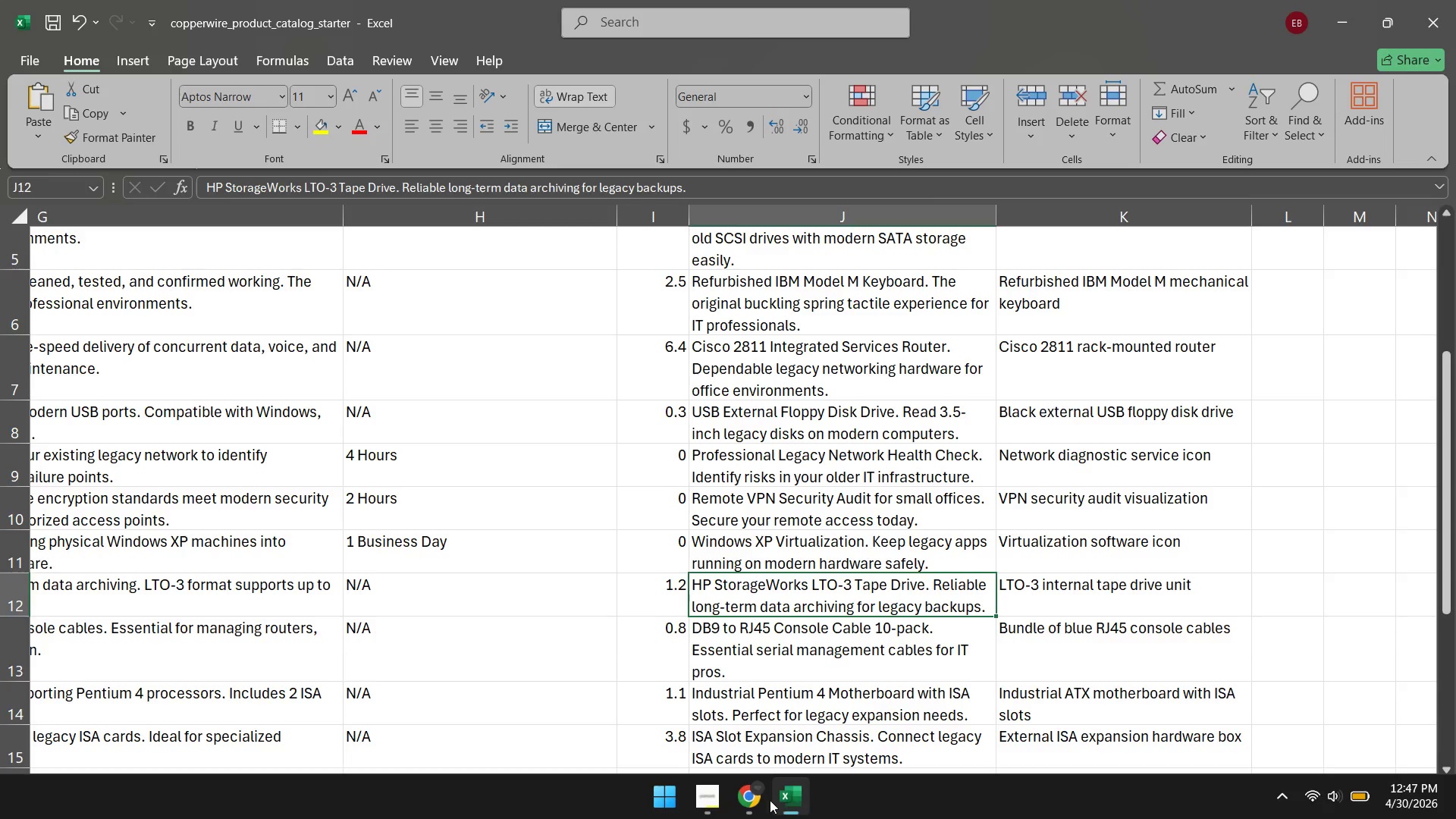 
left_click([744, 800])
 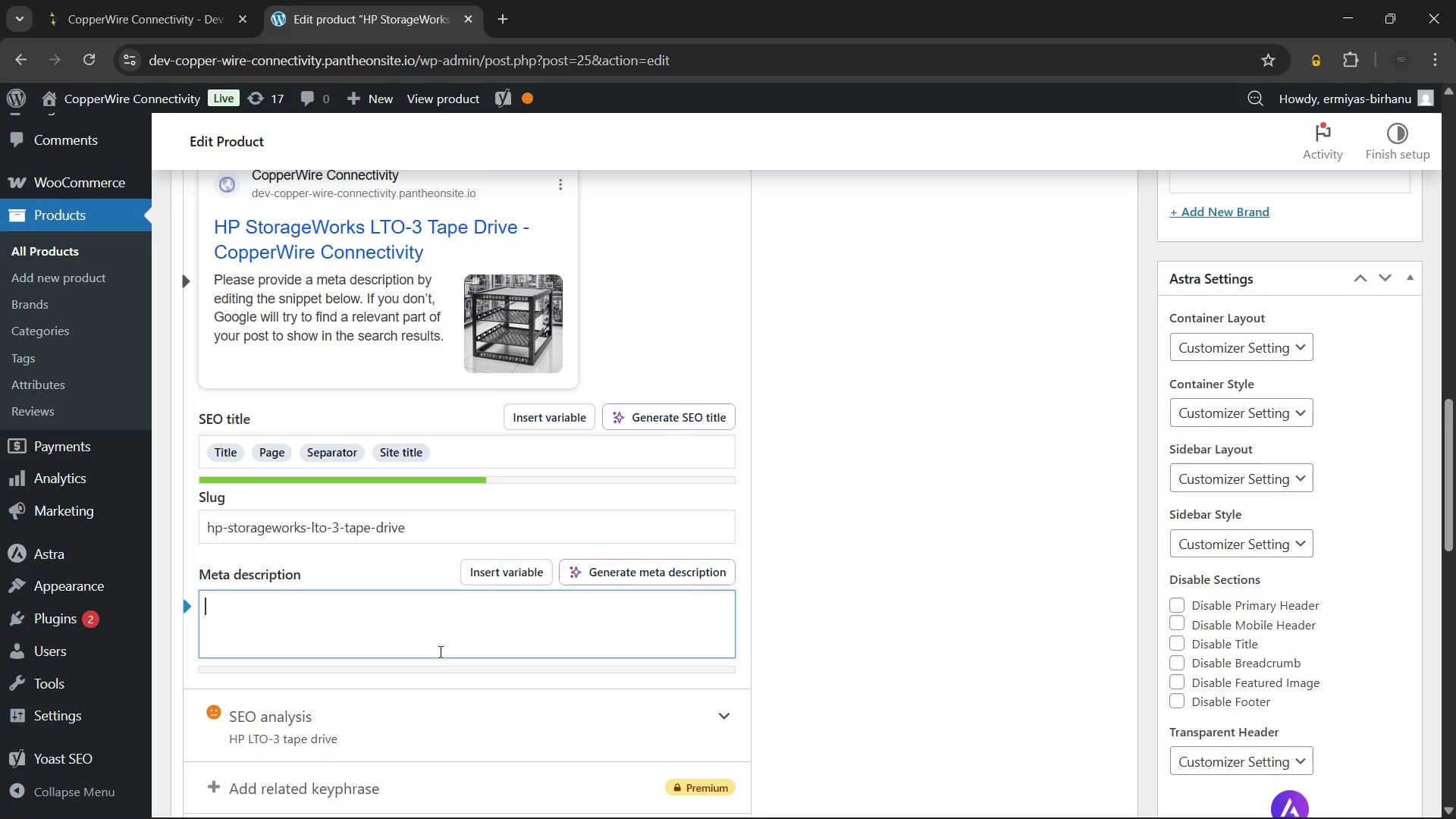 
key(Control+V)
 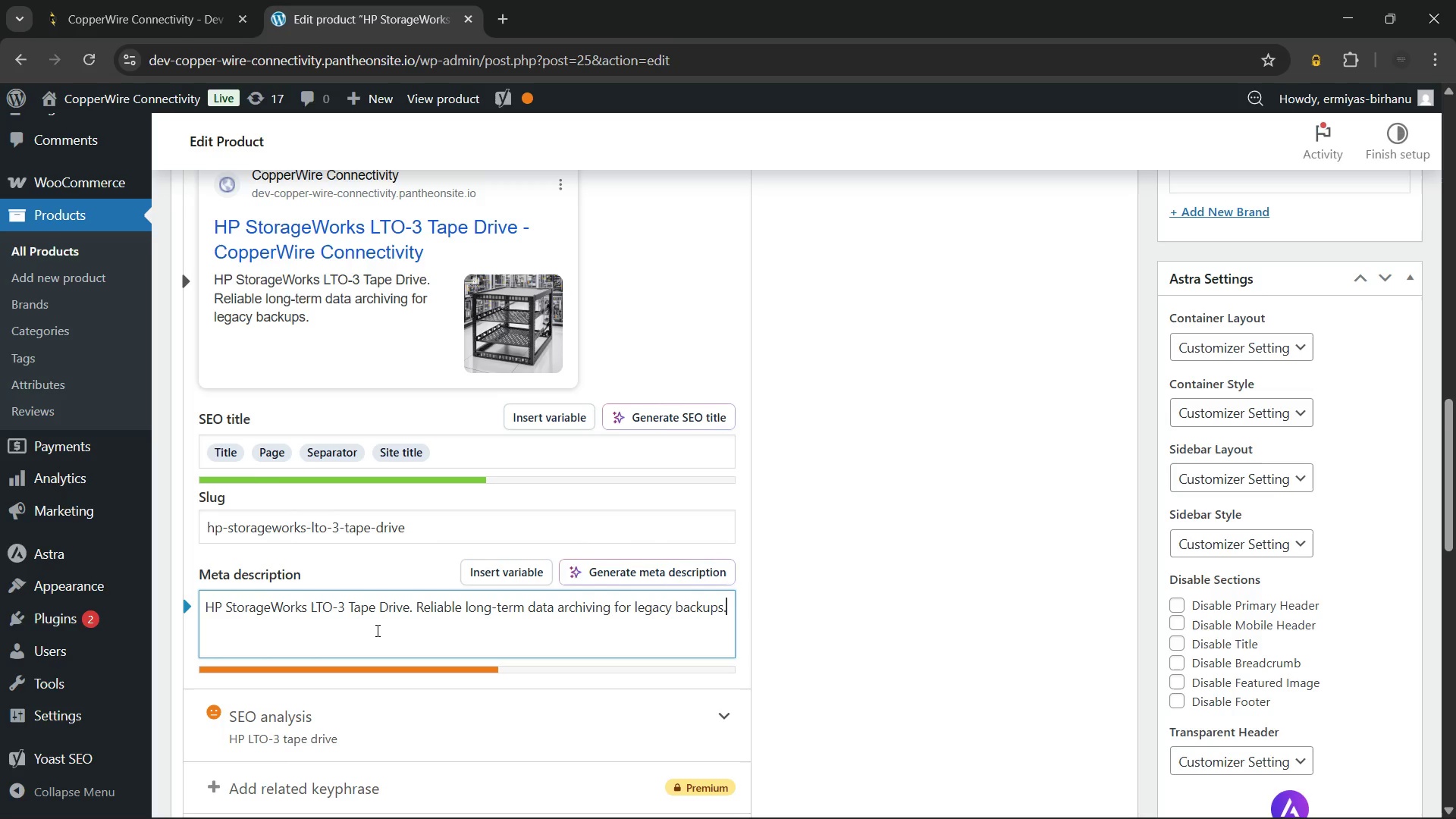 
wait(17.92)
 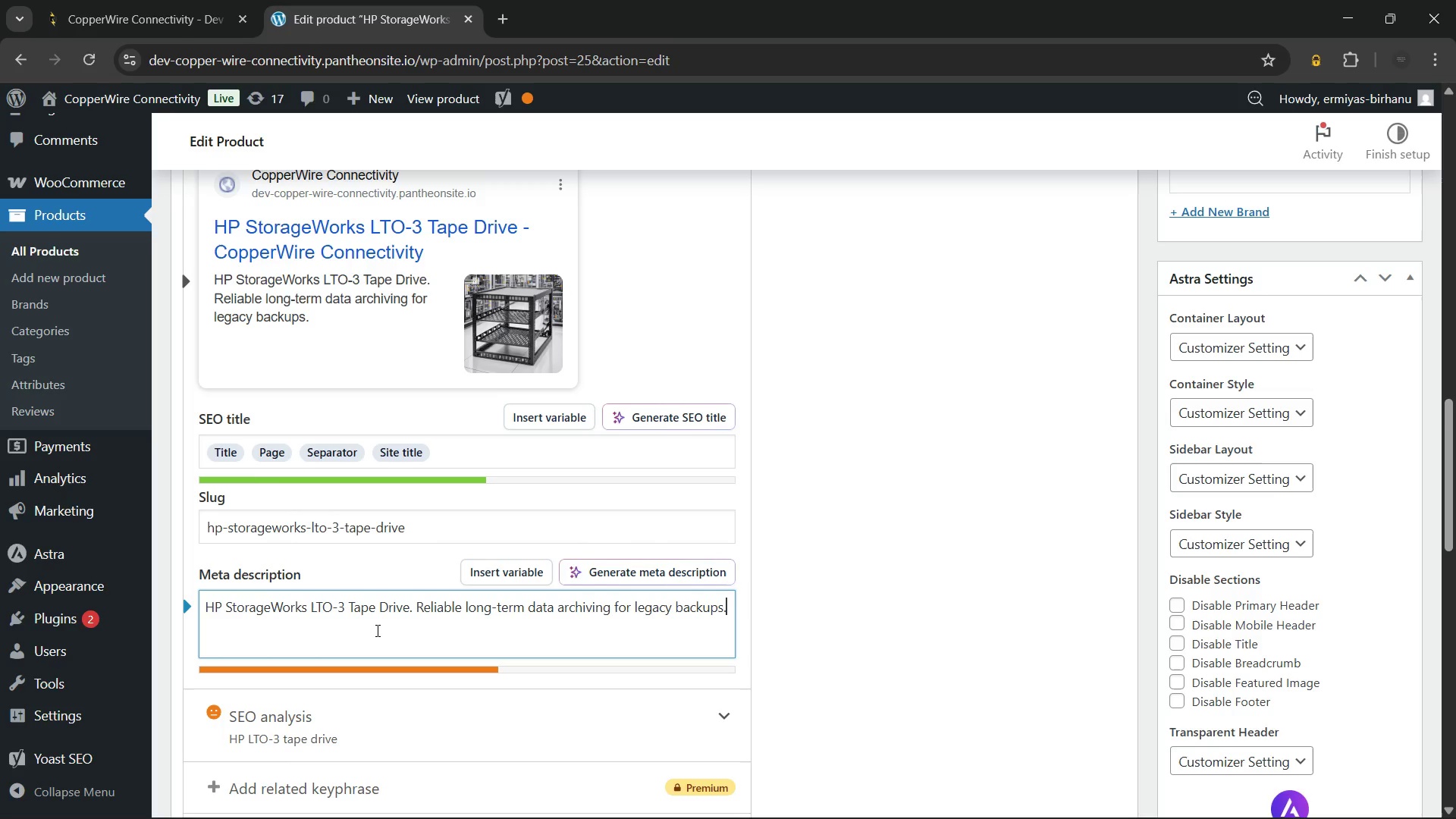 
type( Upto 800GB per tape. Secure your backups by ordering today.)
 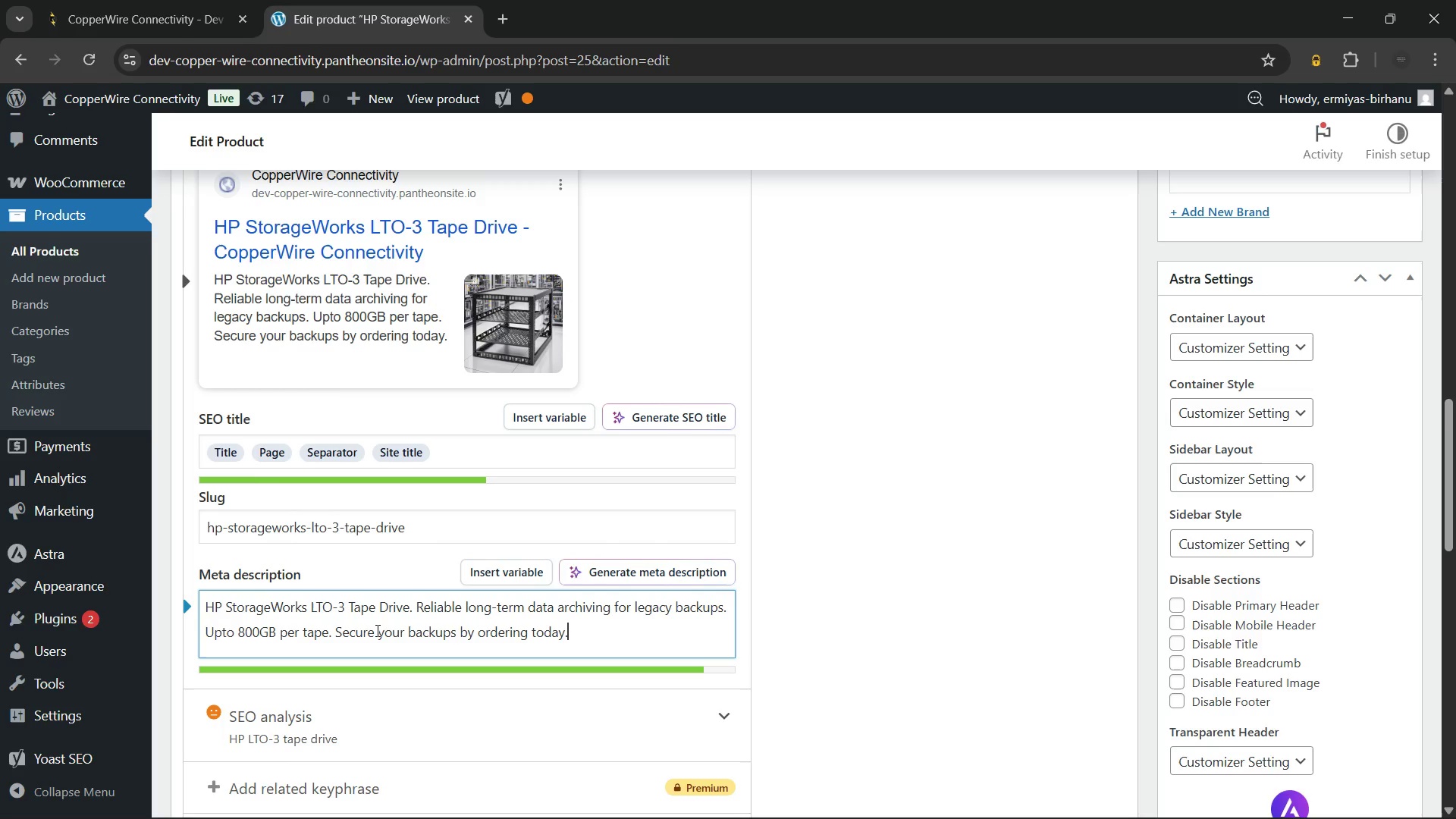 
scroll: coordinate [265, 659], scroll_direction: down, amount: 2.0
 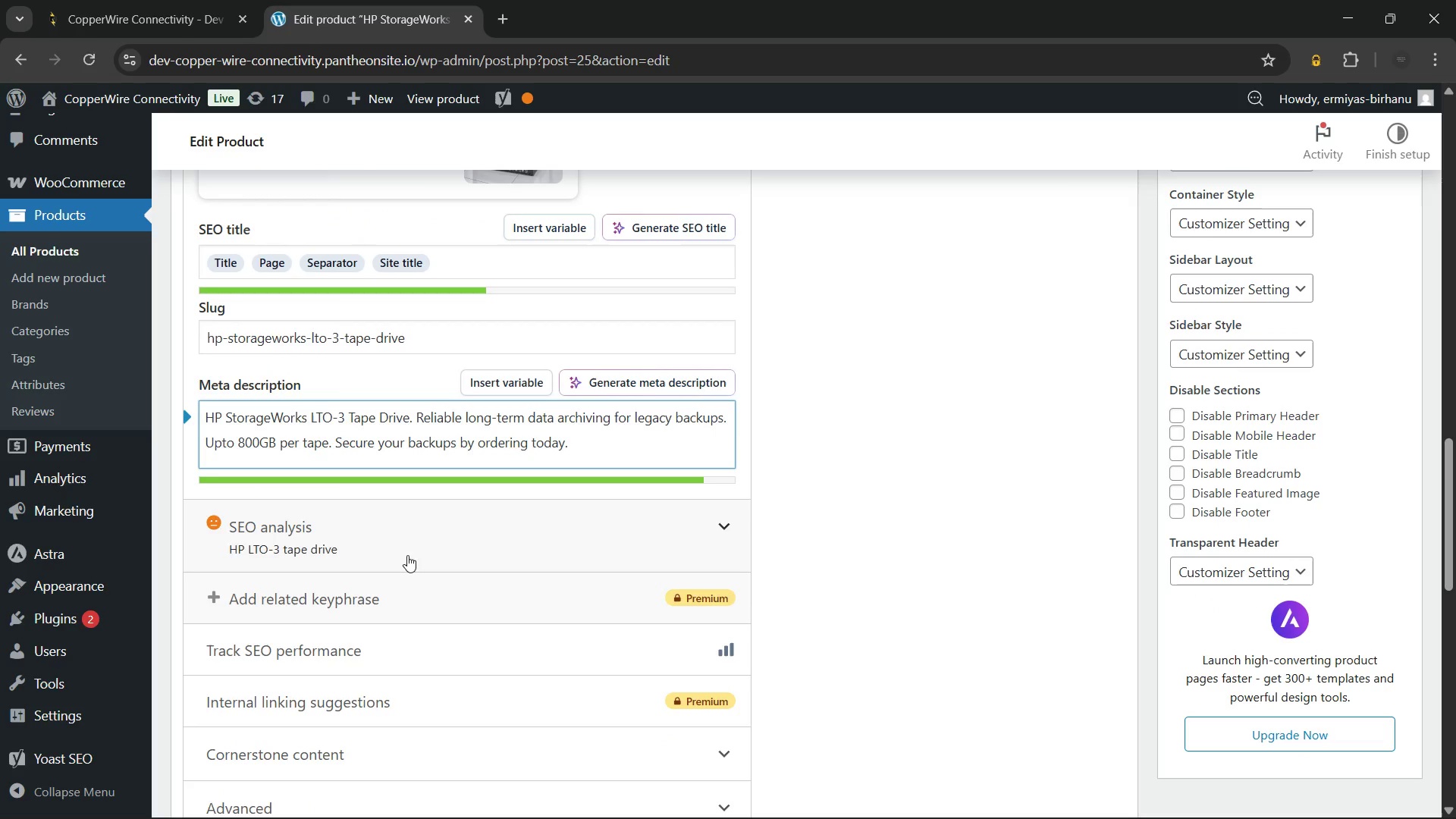 
left_click([407, 555])
 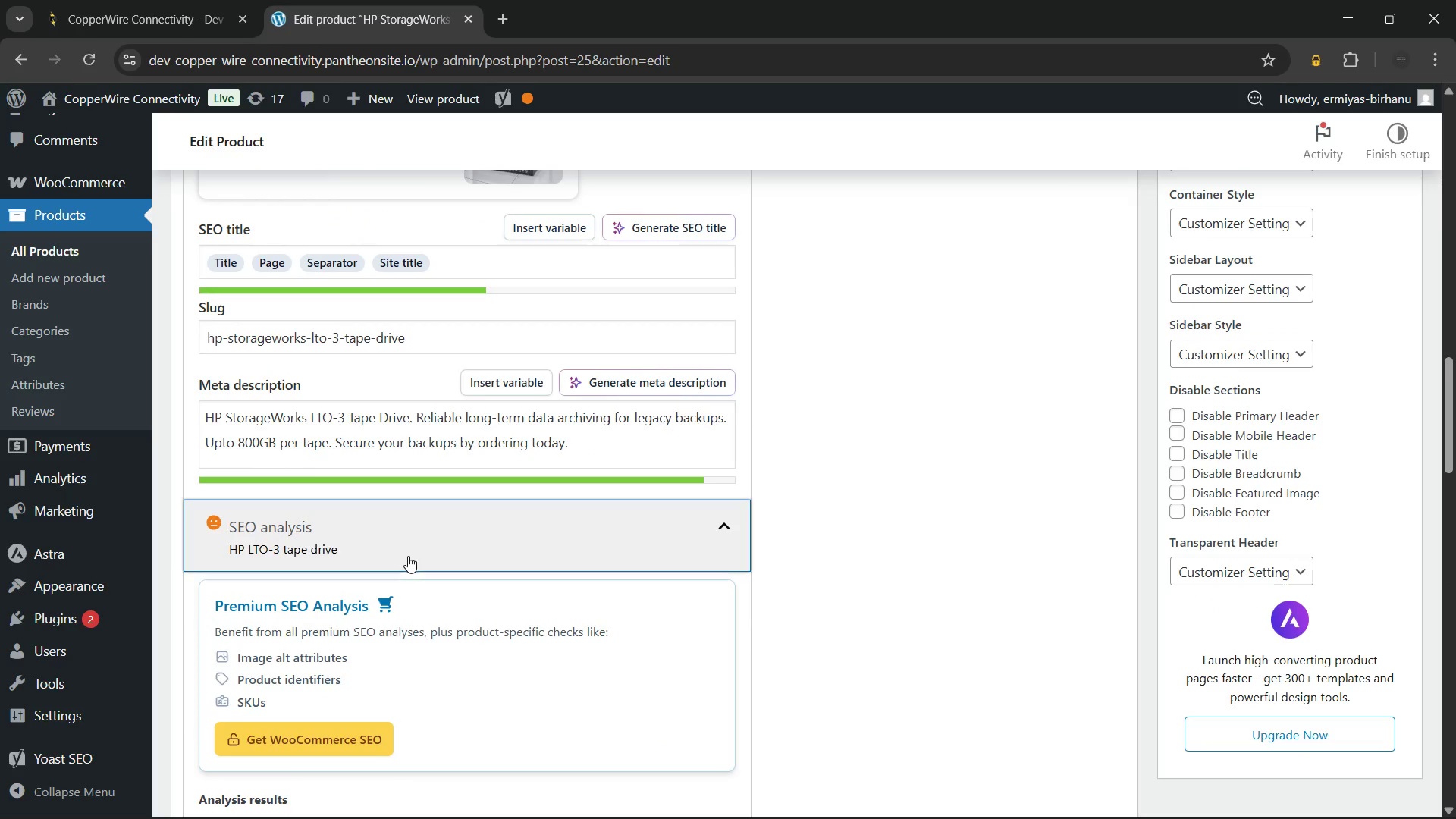 
scroll: coordinate [408, 564], scroll_direction: down, amount: 3.0
 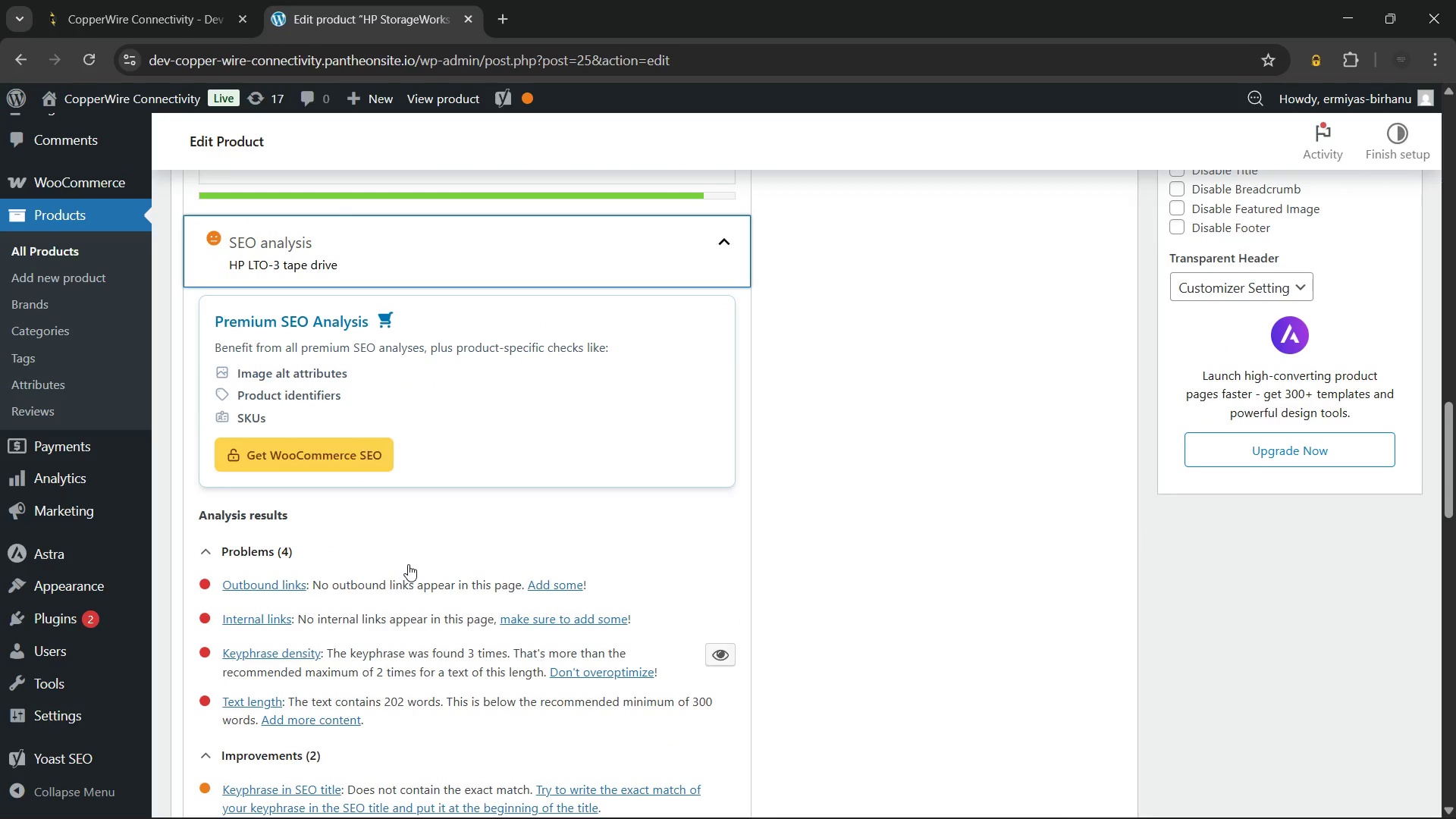 
scroll: coordinate [435, 587], scroll_direction: up, amount: 17.0
 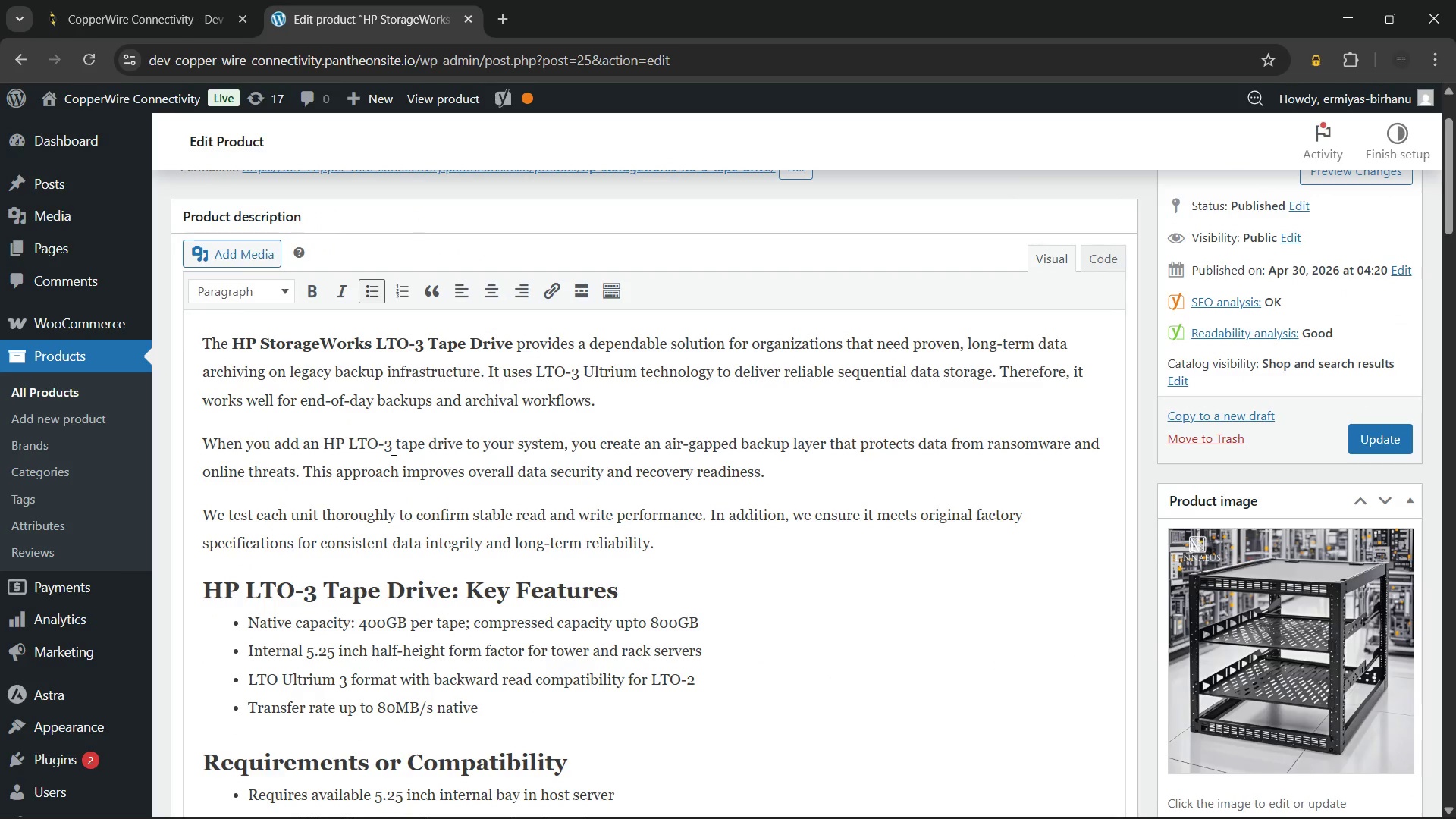 
wait(6.27)
 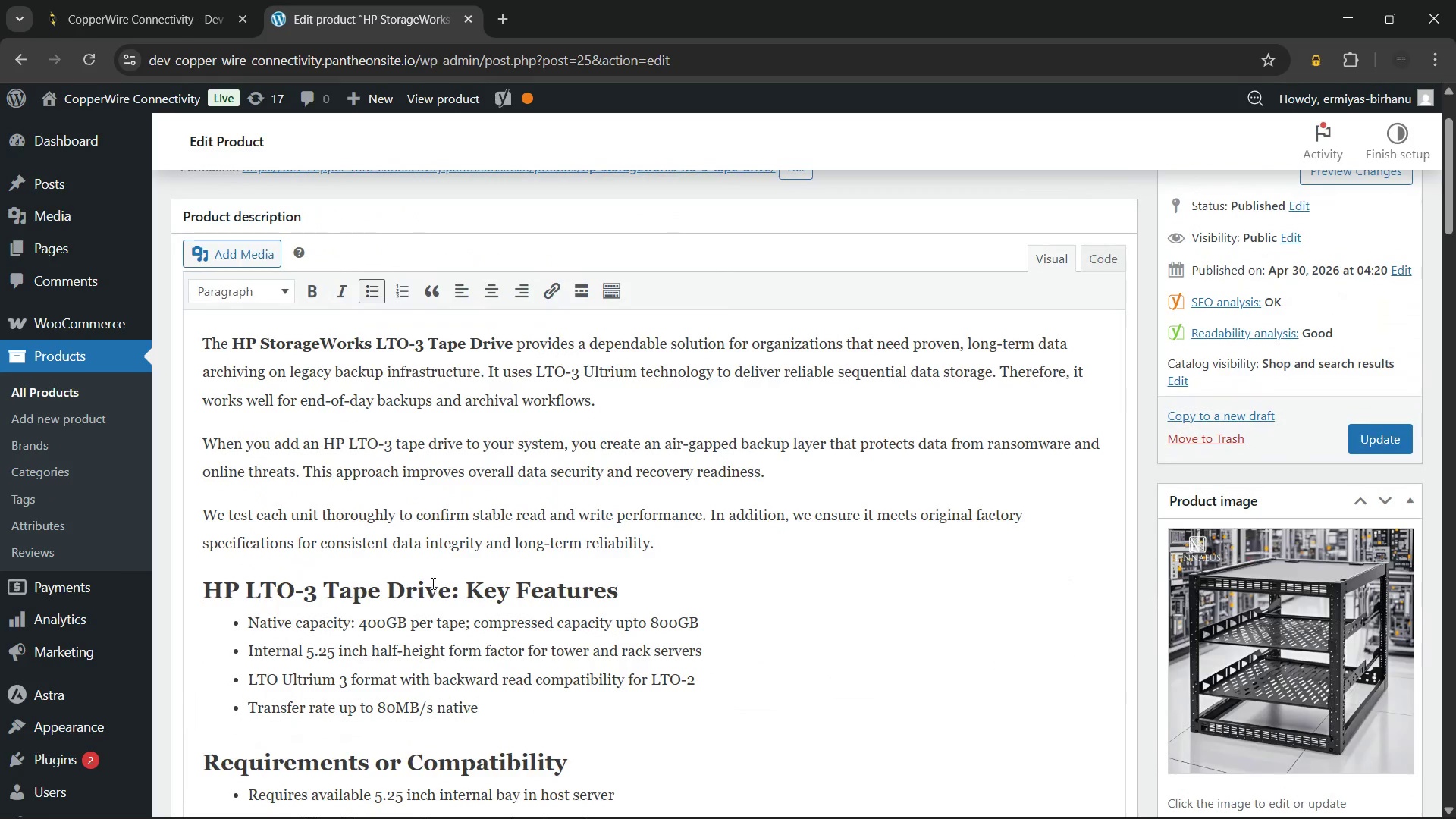 
left_click([350, 442])
 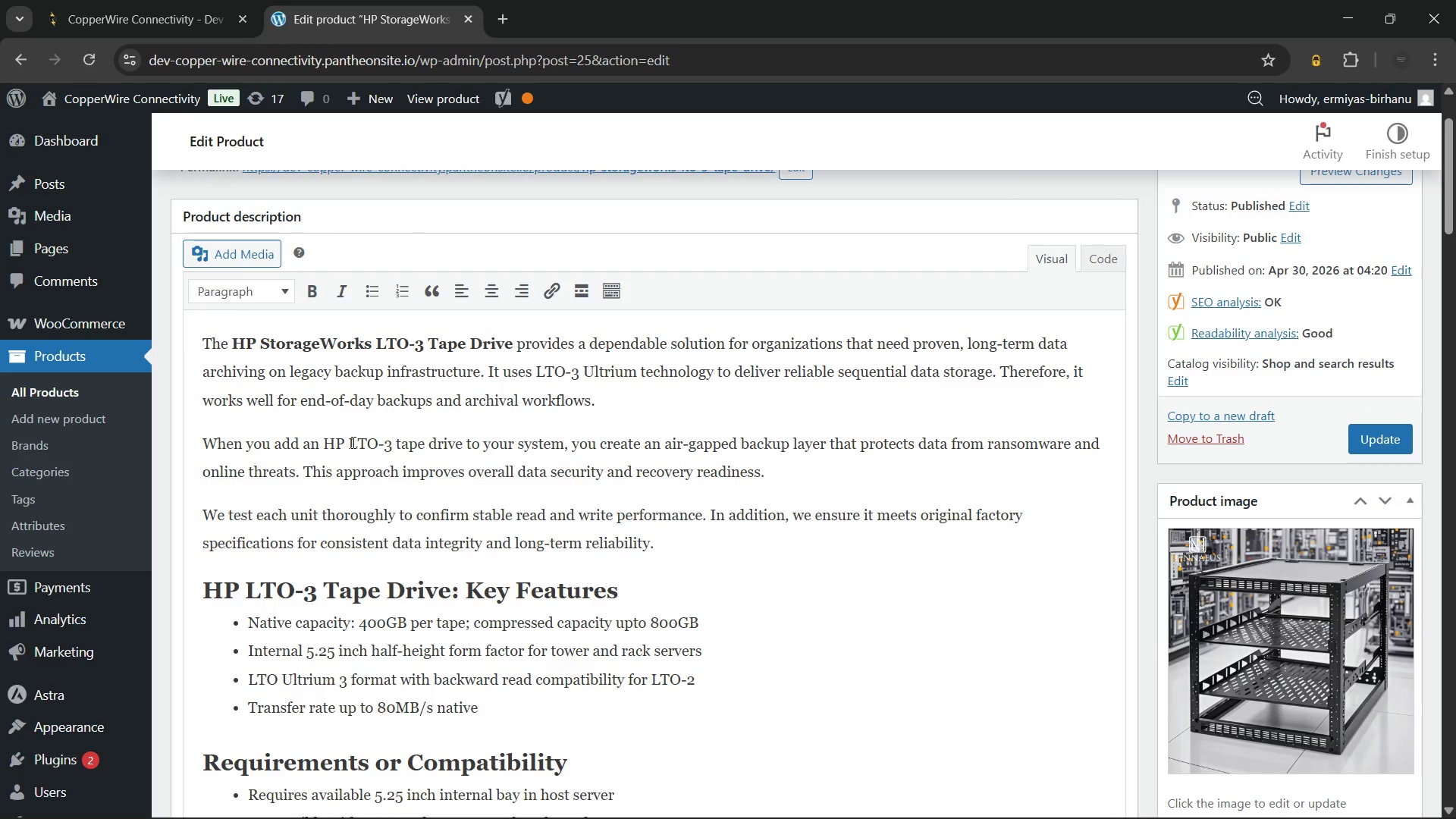 
key(Backspace)
 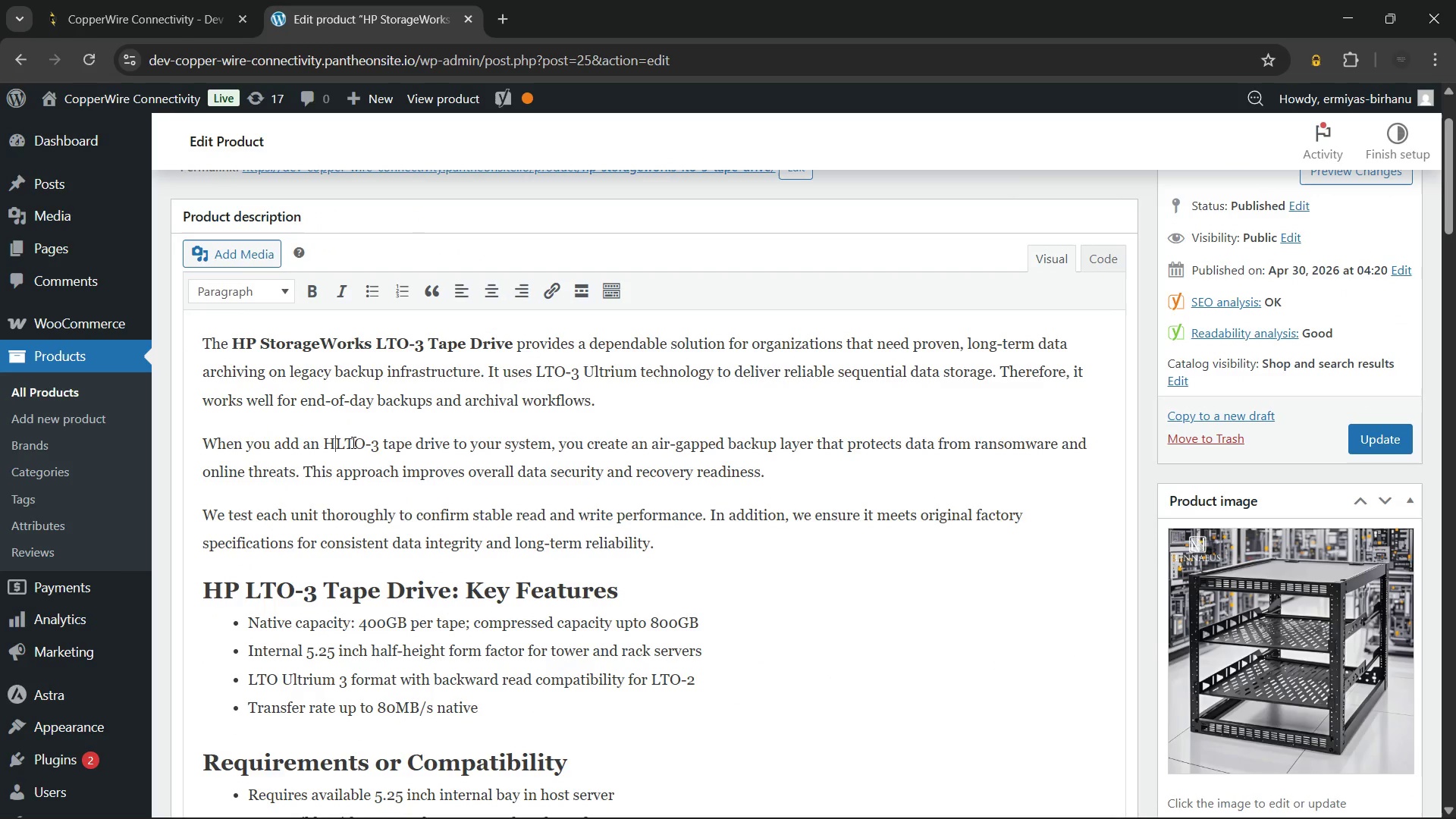 
key(Backspace)
 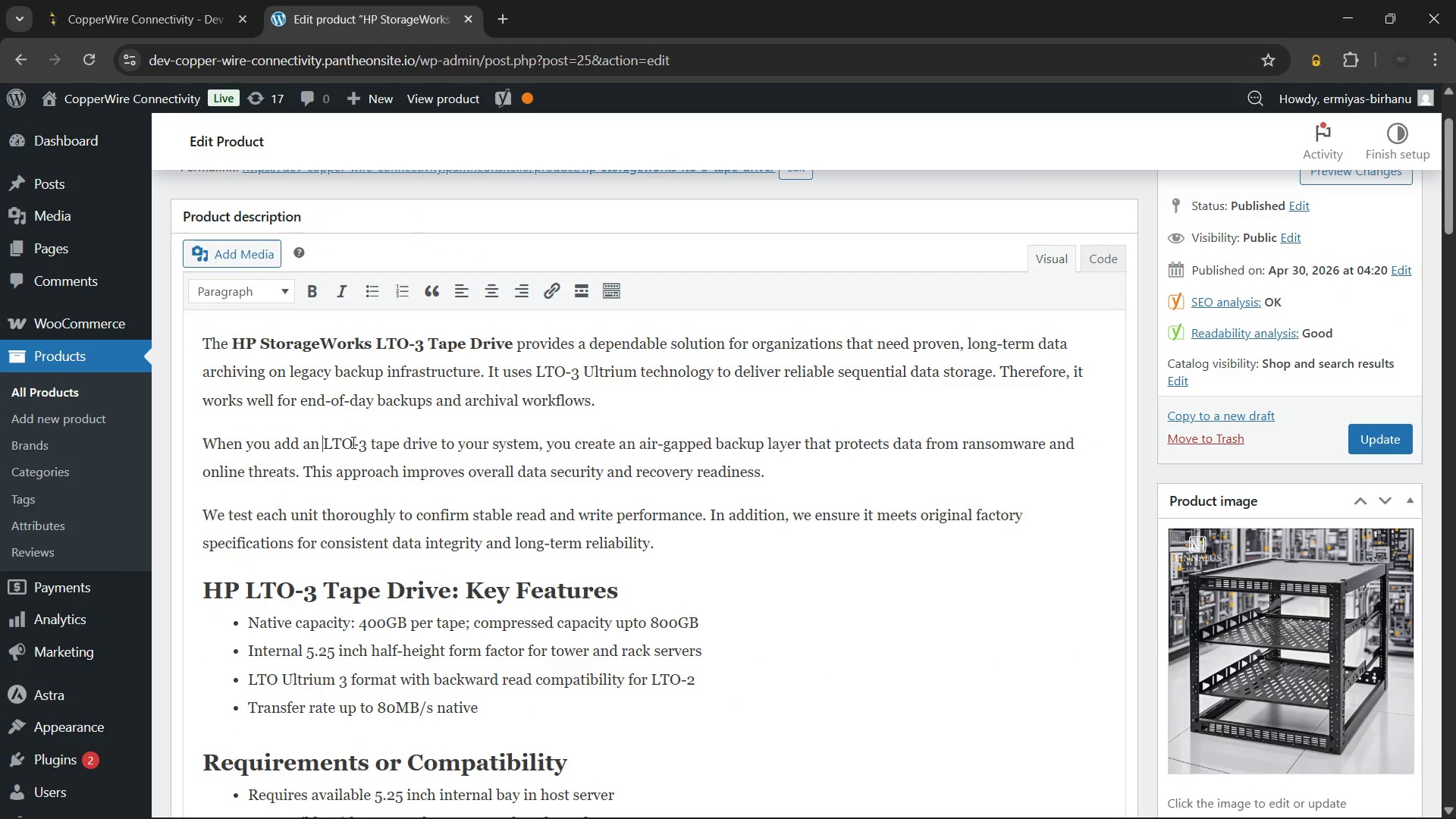 
key(Backspace)
 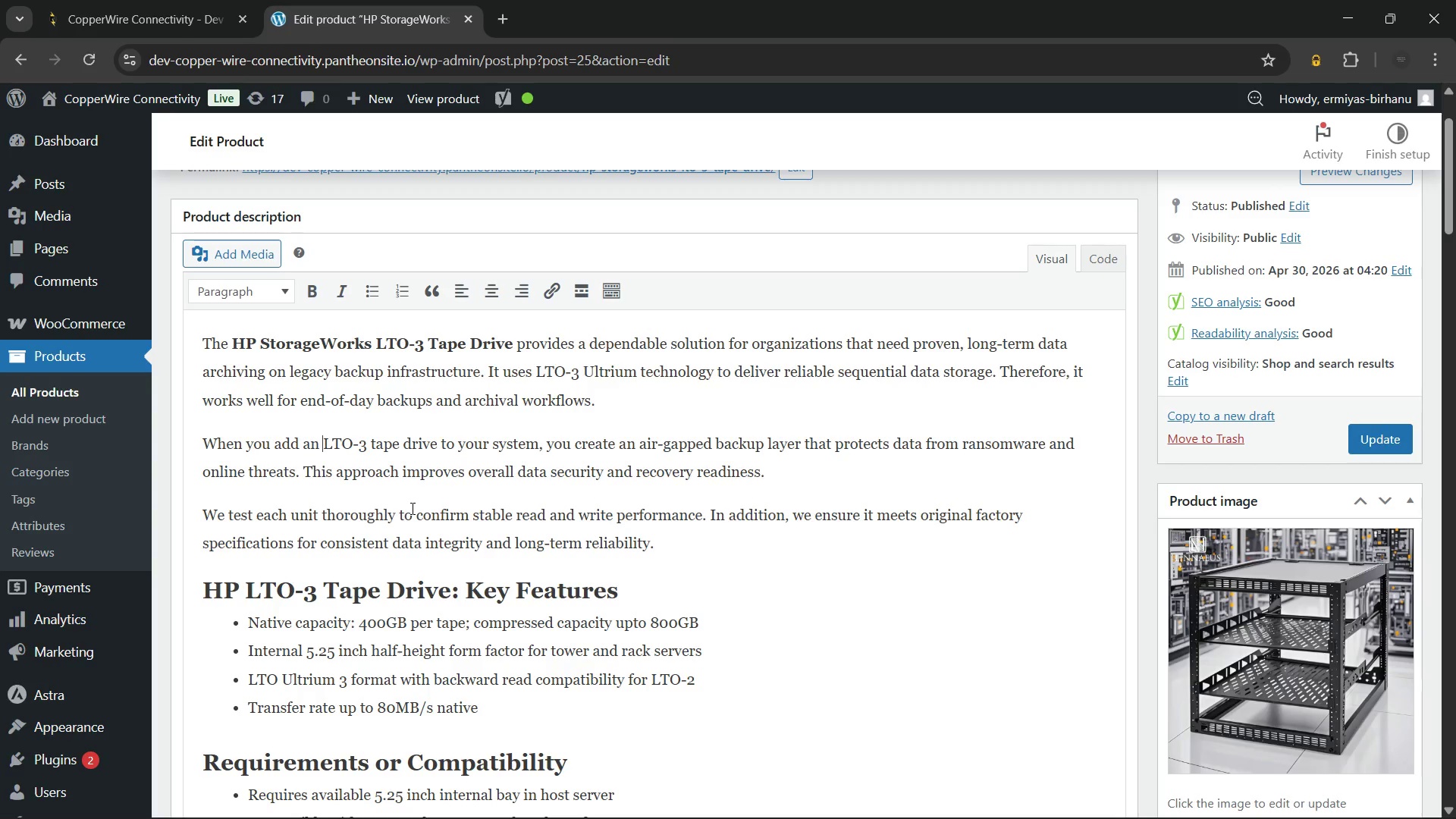 
wait(8.05)
 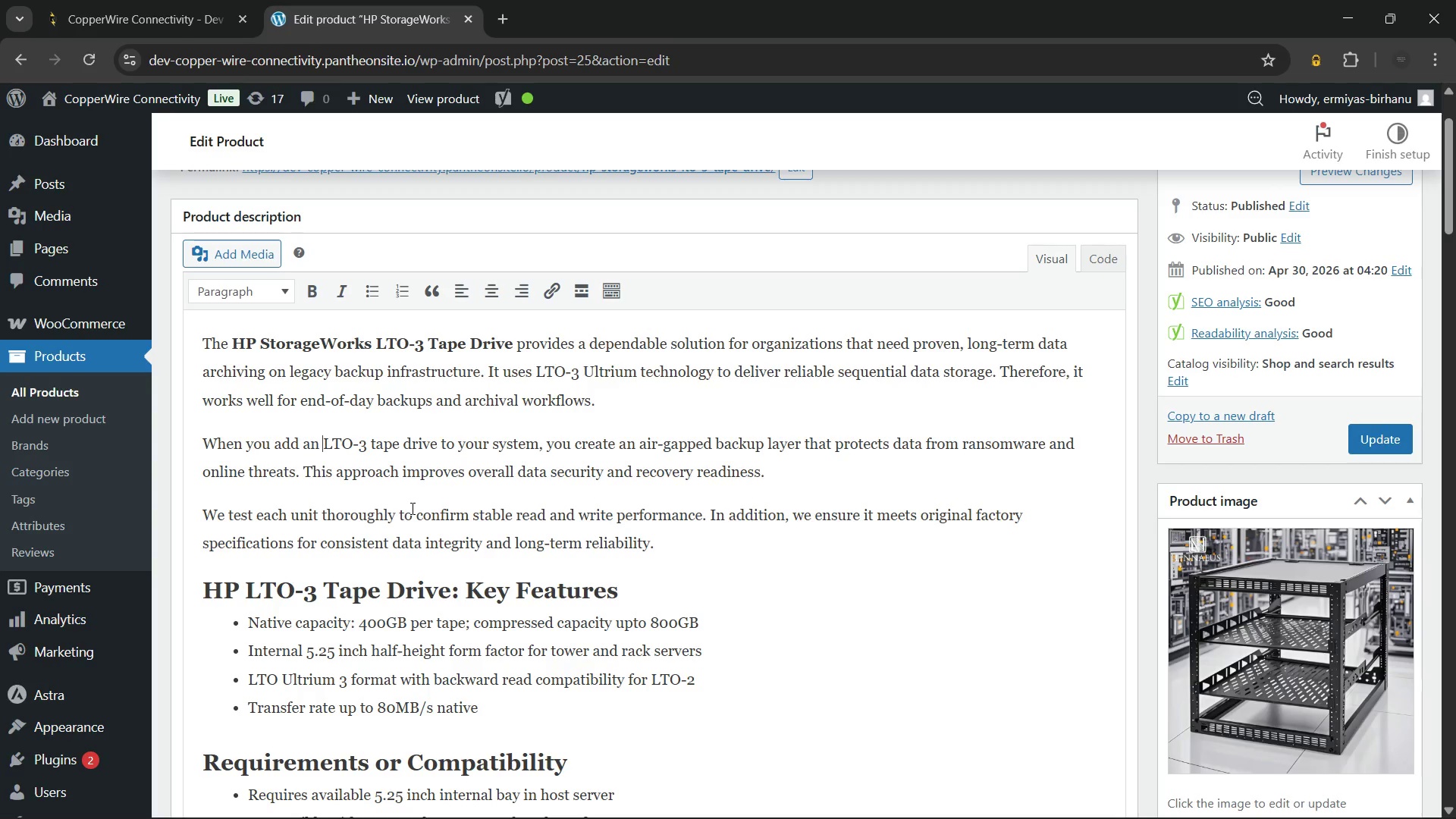 
left_click([680, 542])
 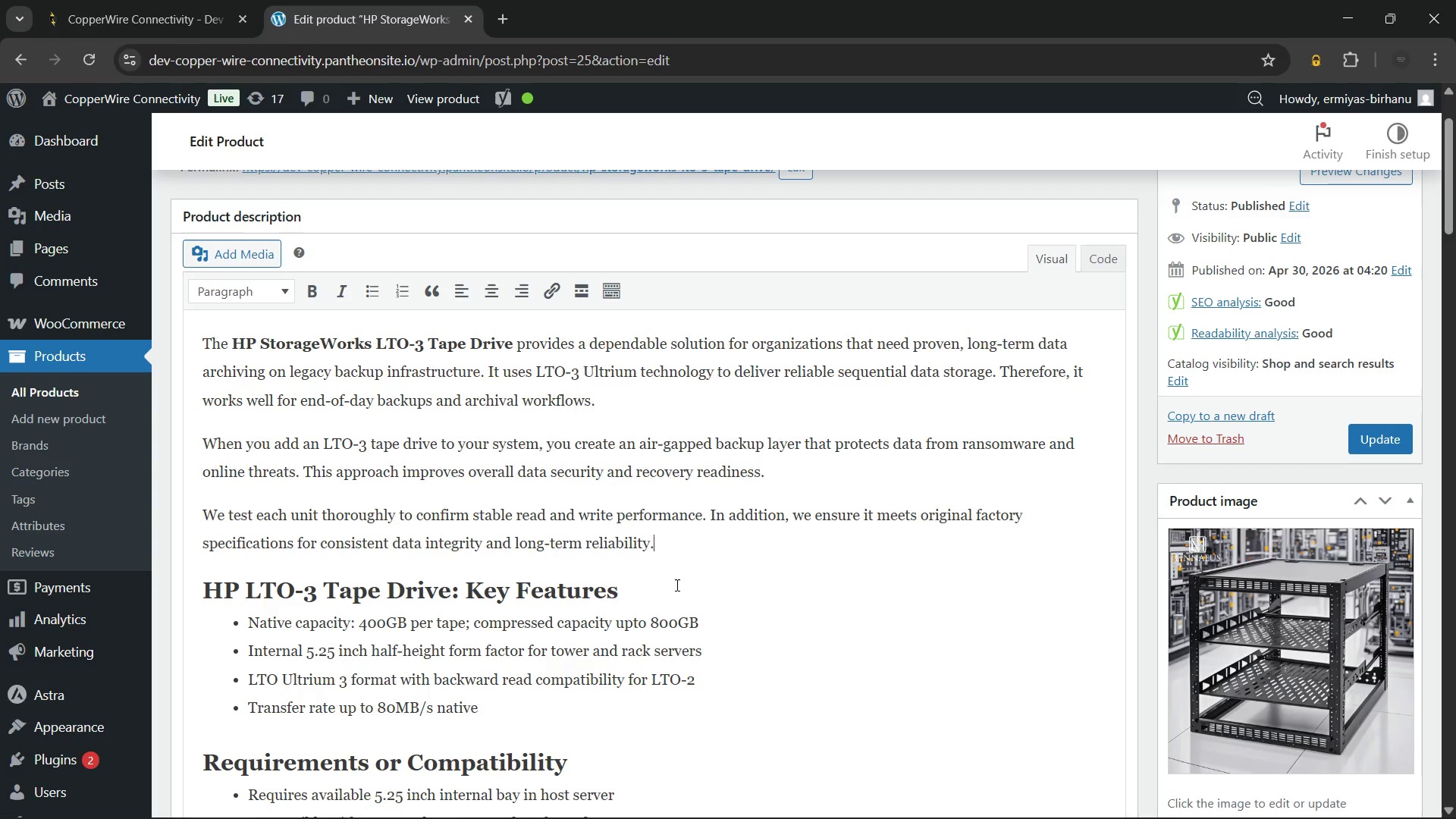 
scroll: coordinate [676, 585], scroll_direction: down, amount: 5.0
 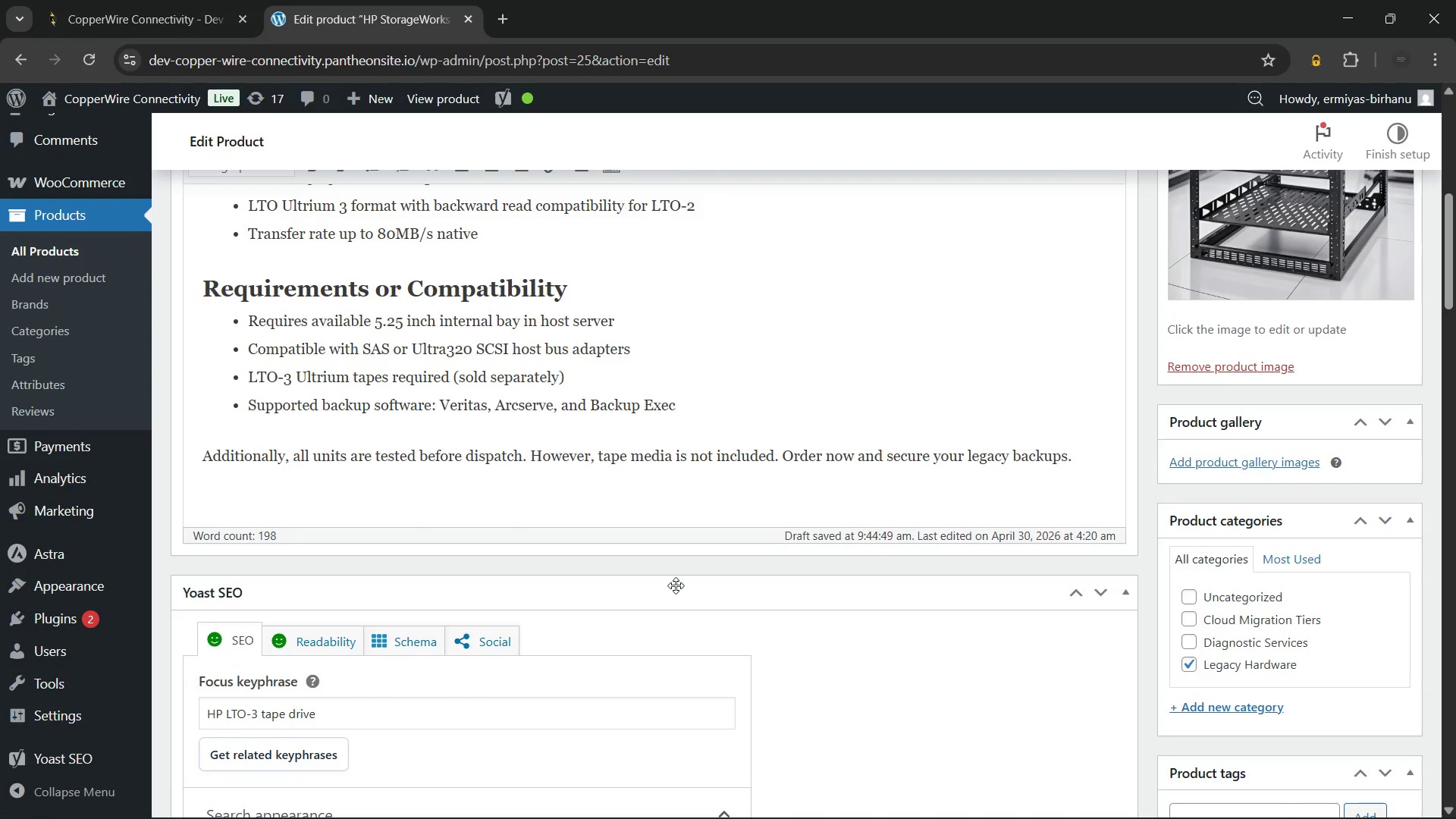 
scroll: coordinate [676, 585], scroll_direction: up, amount: 2.0
 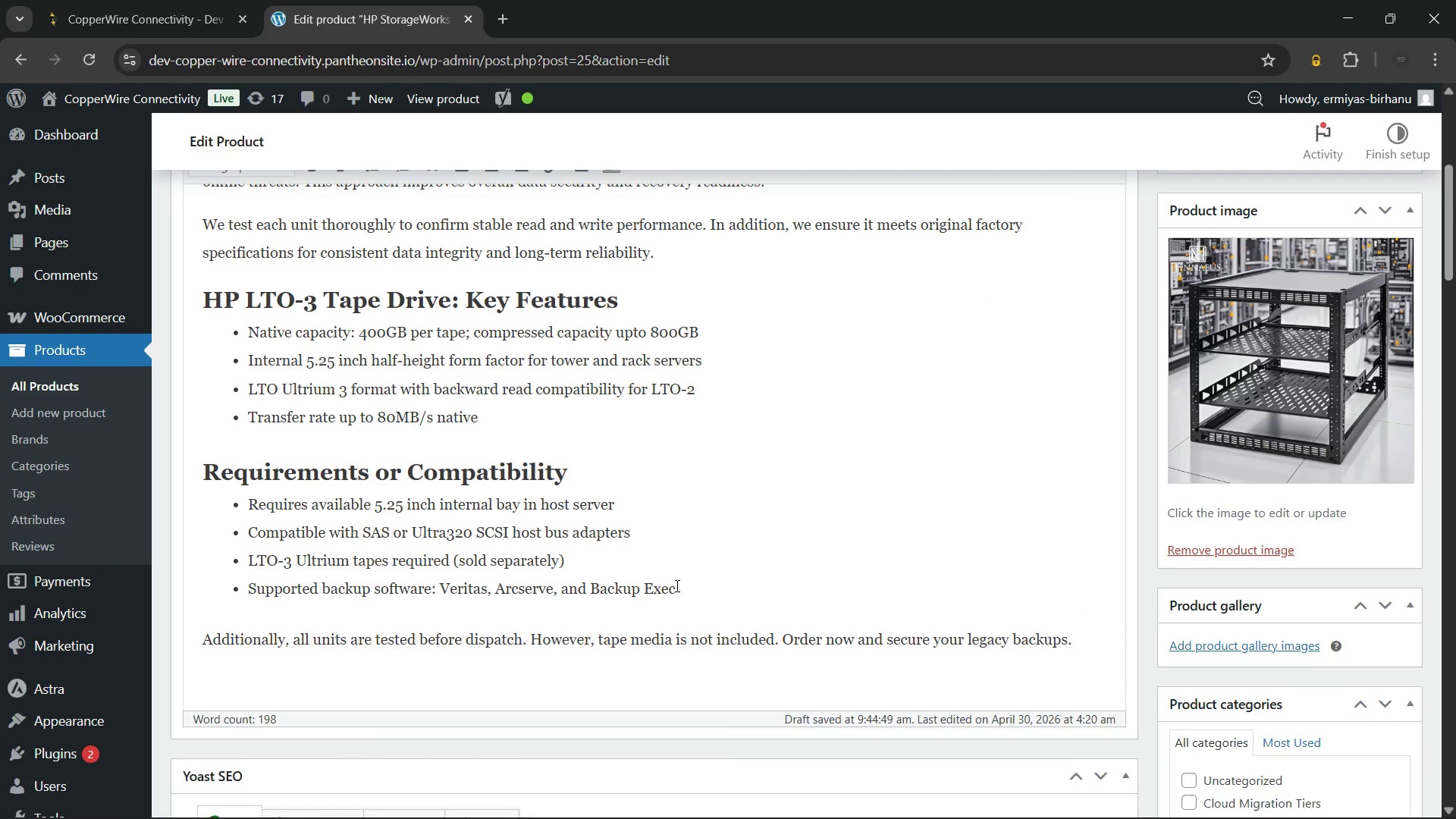 
scroll: coordinate [676, 585], scroll_direction: down, amount: 2.0
 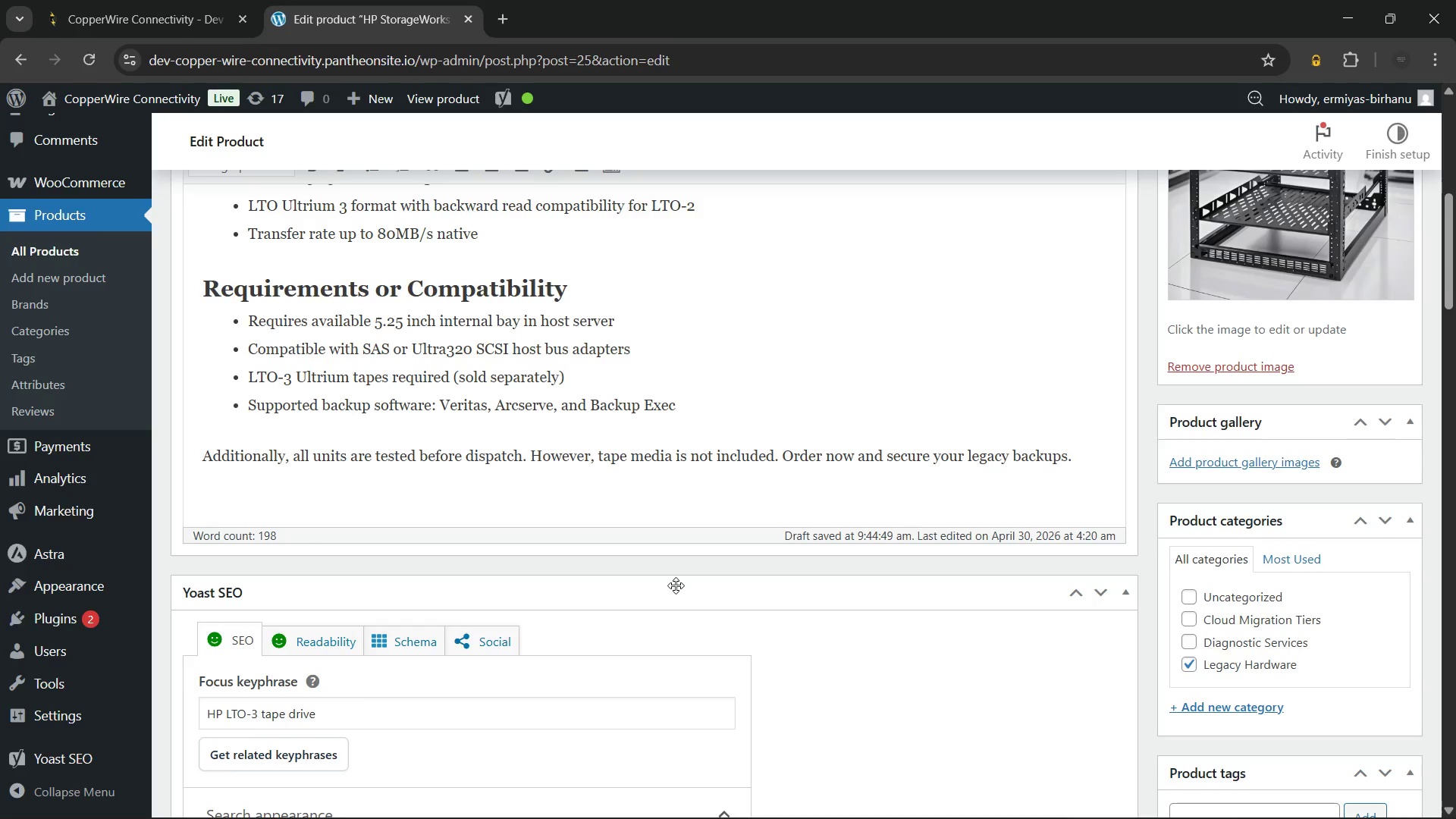 
scroll: coordinate [676, 585], scroll_direction: up, amount: 5.0
 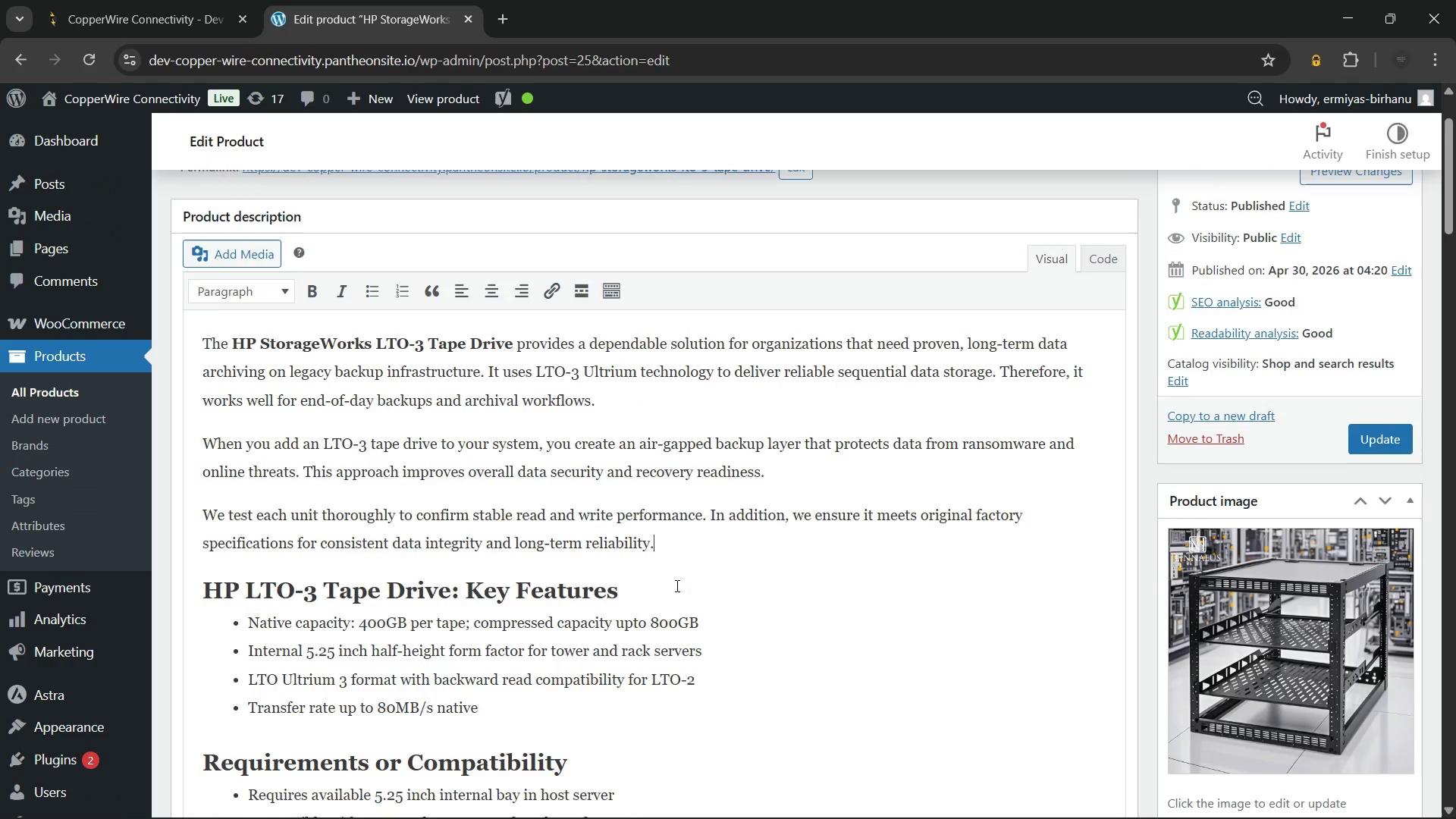 
scroll: coordinate [651, 614], scroll_direction: down, amount: 32.0
 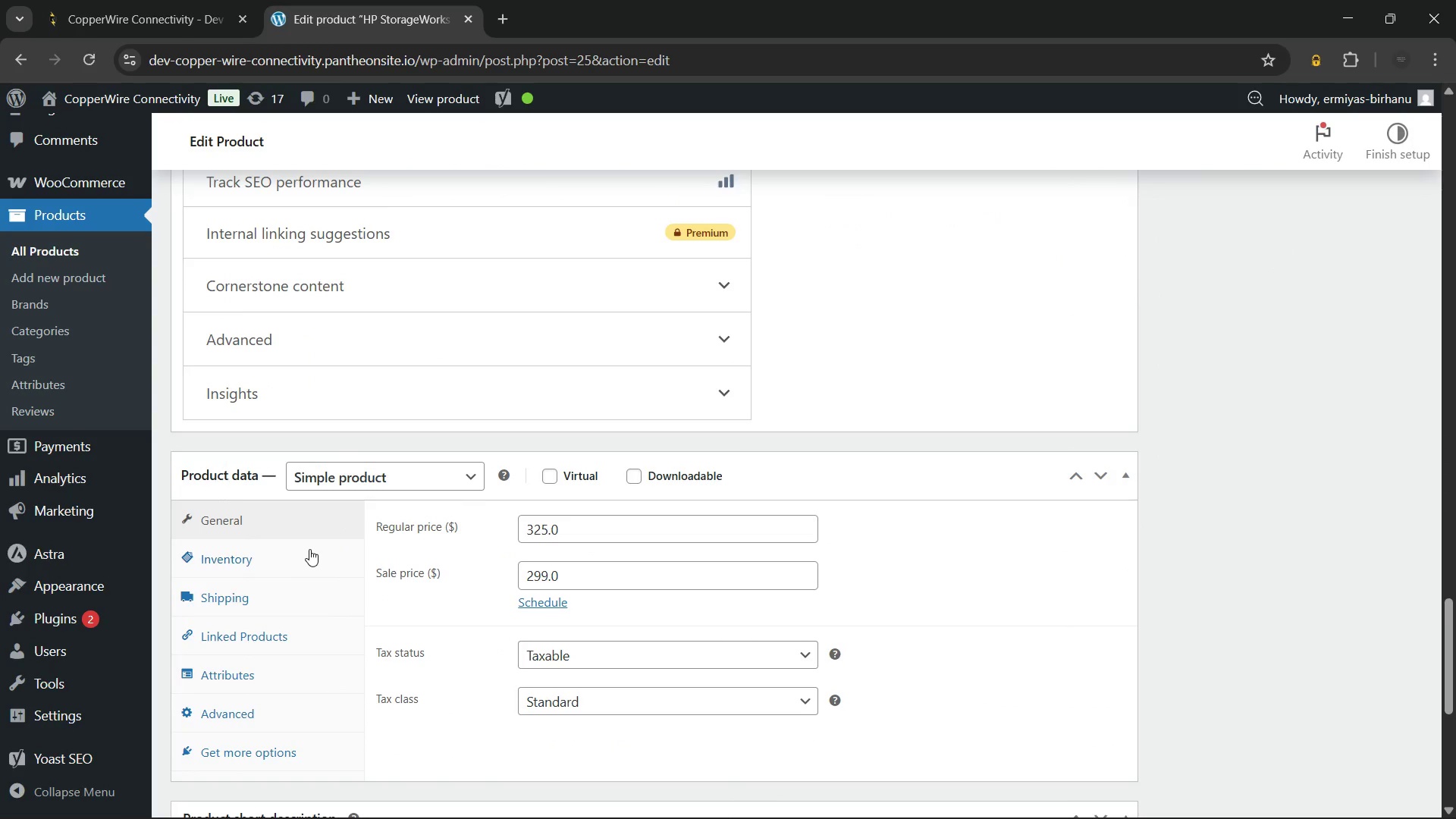 
left_click([310, 558])
 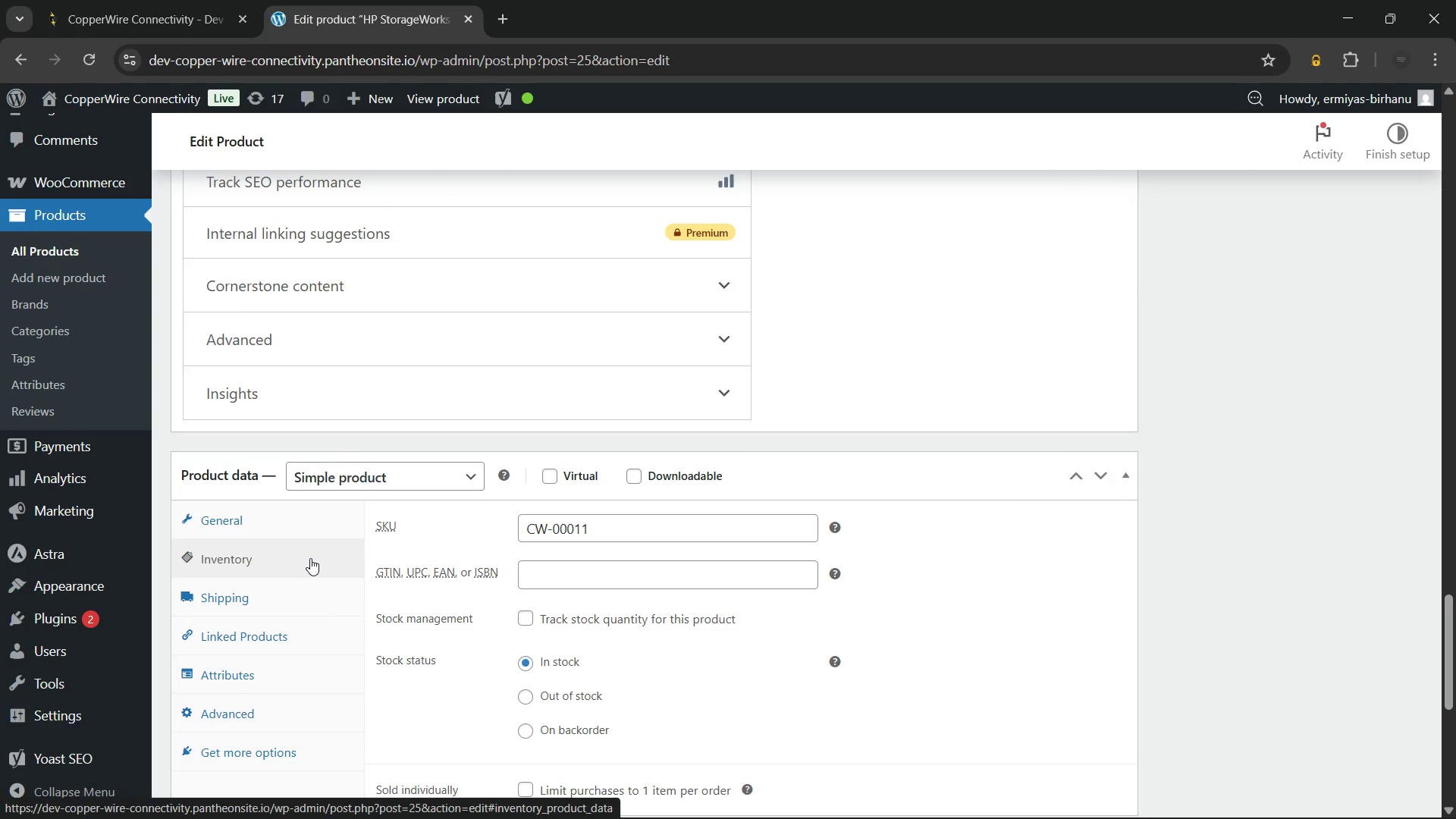 
scroll: coordinate [310, 558], scroll_direction: down, amount: 1.0
 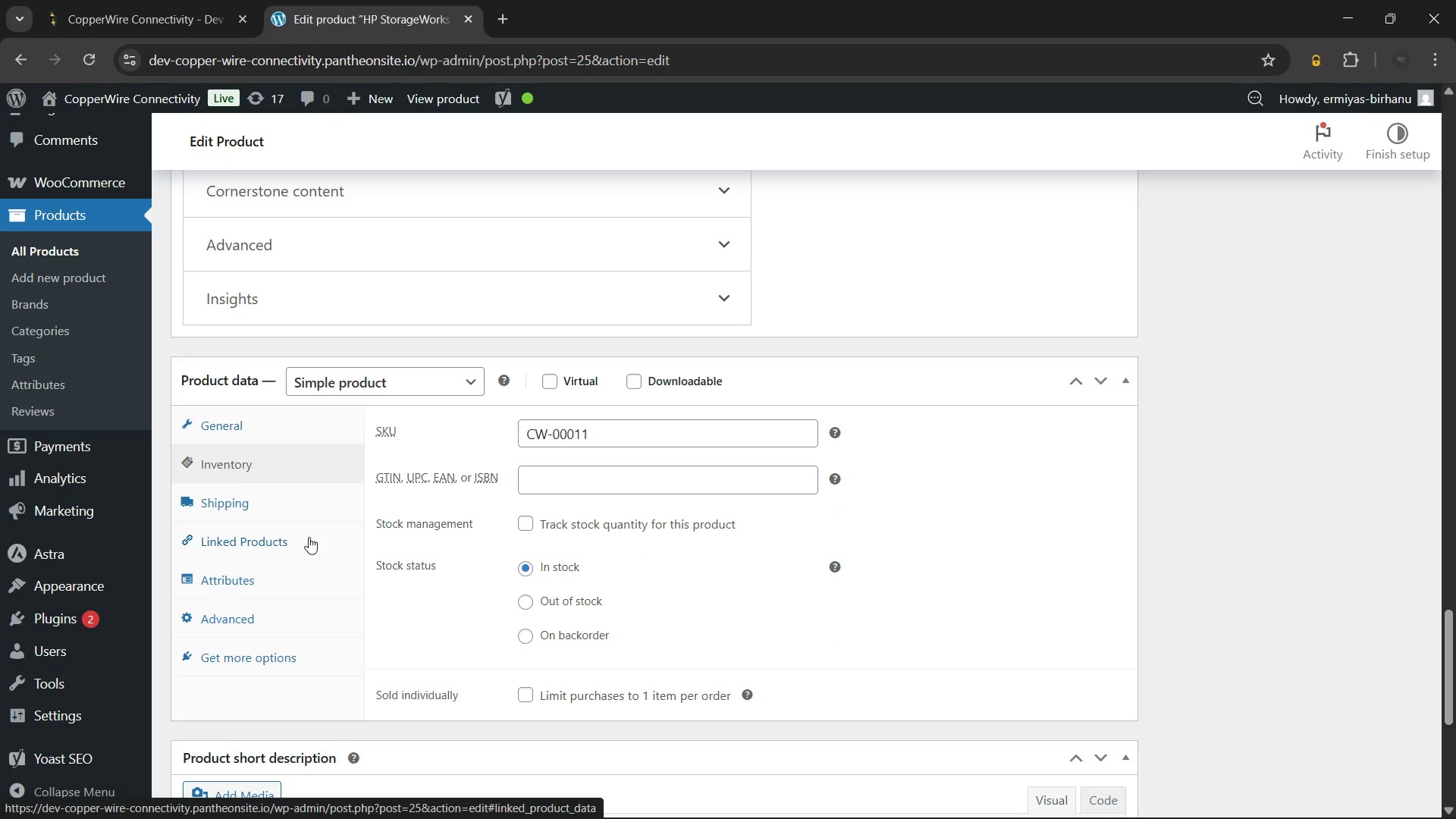 
mouse_move([318, 524])
 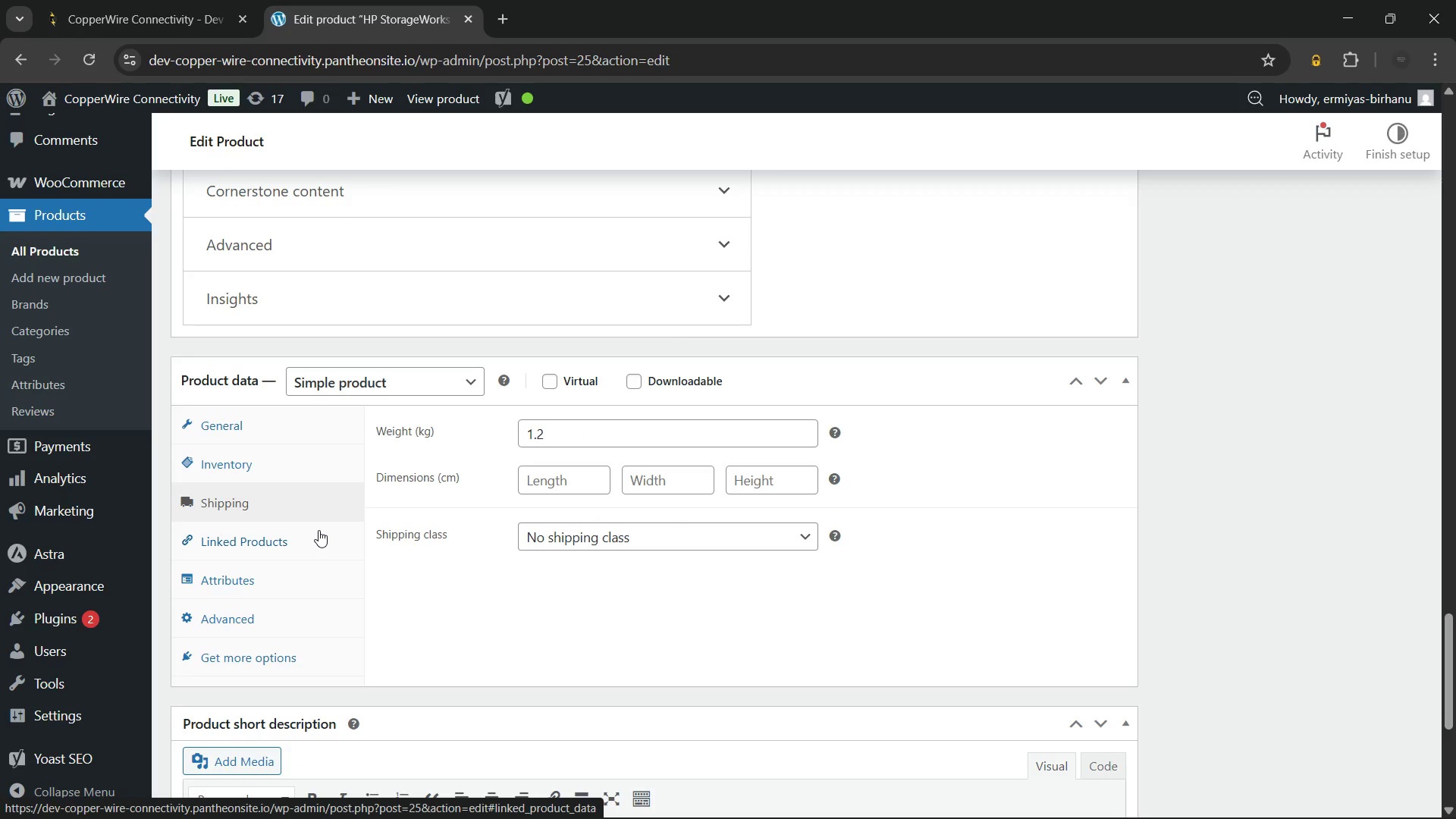 
left_click([318, 530])
 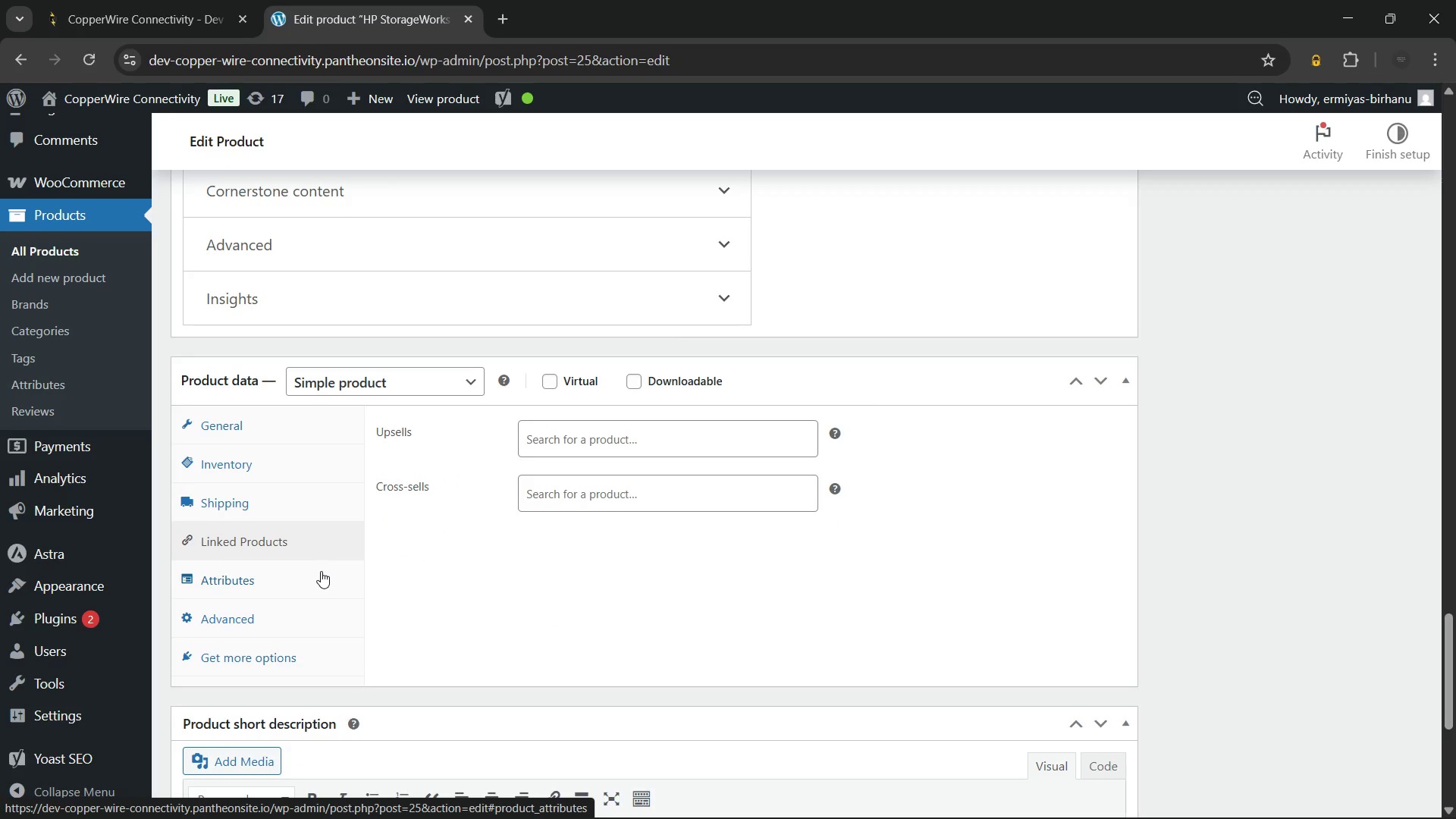 
left_click([321, 571])
 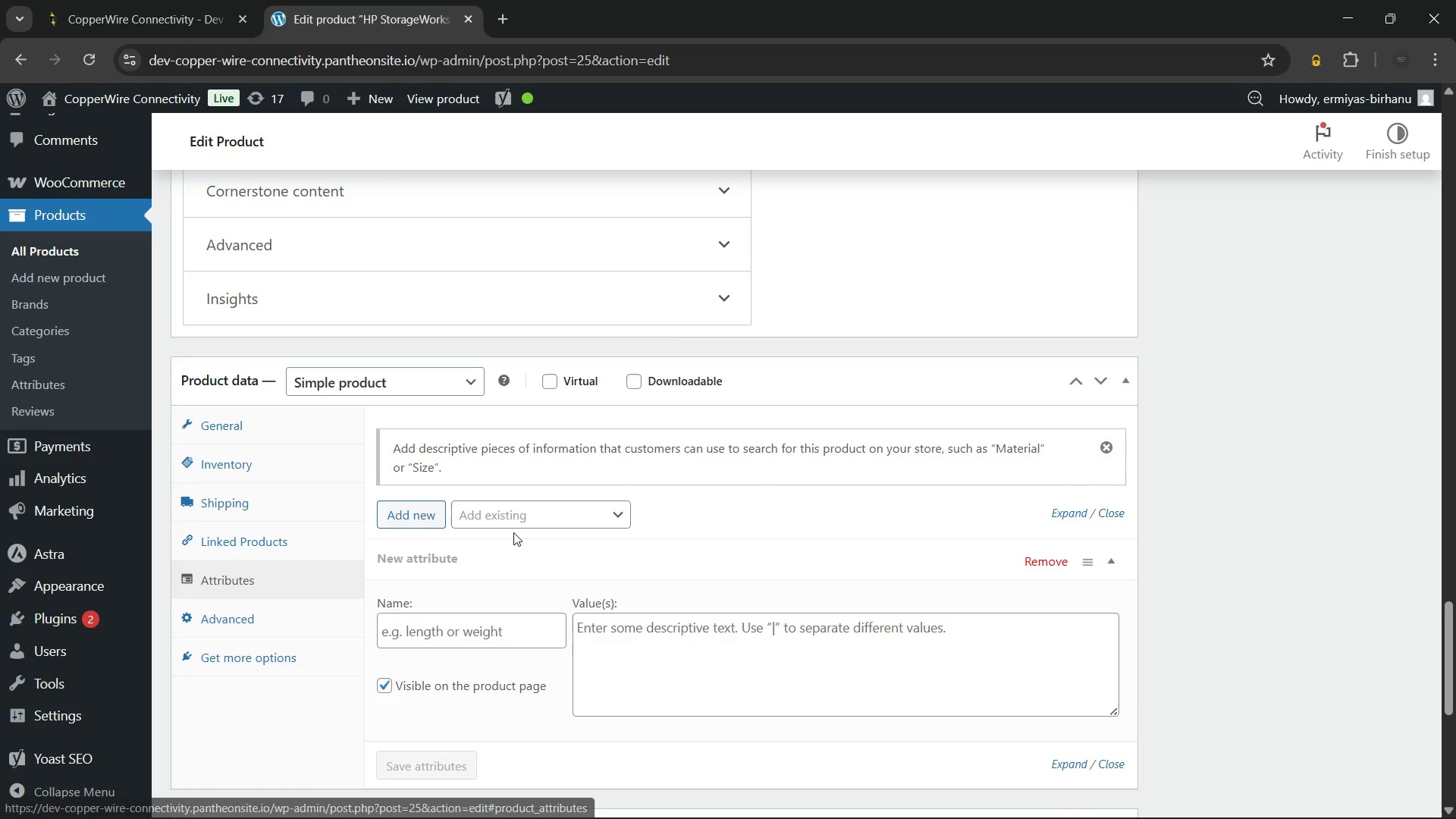 
scroll: coordinate [536, 523], scroll_direction: down, amount: 4.0
 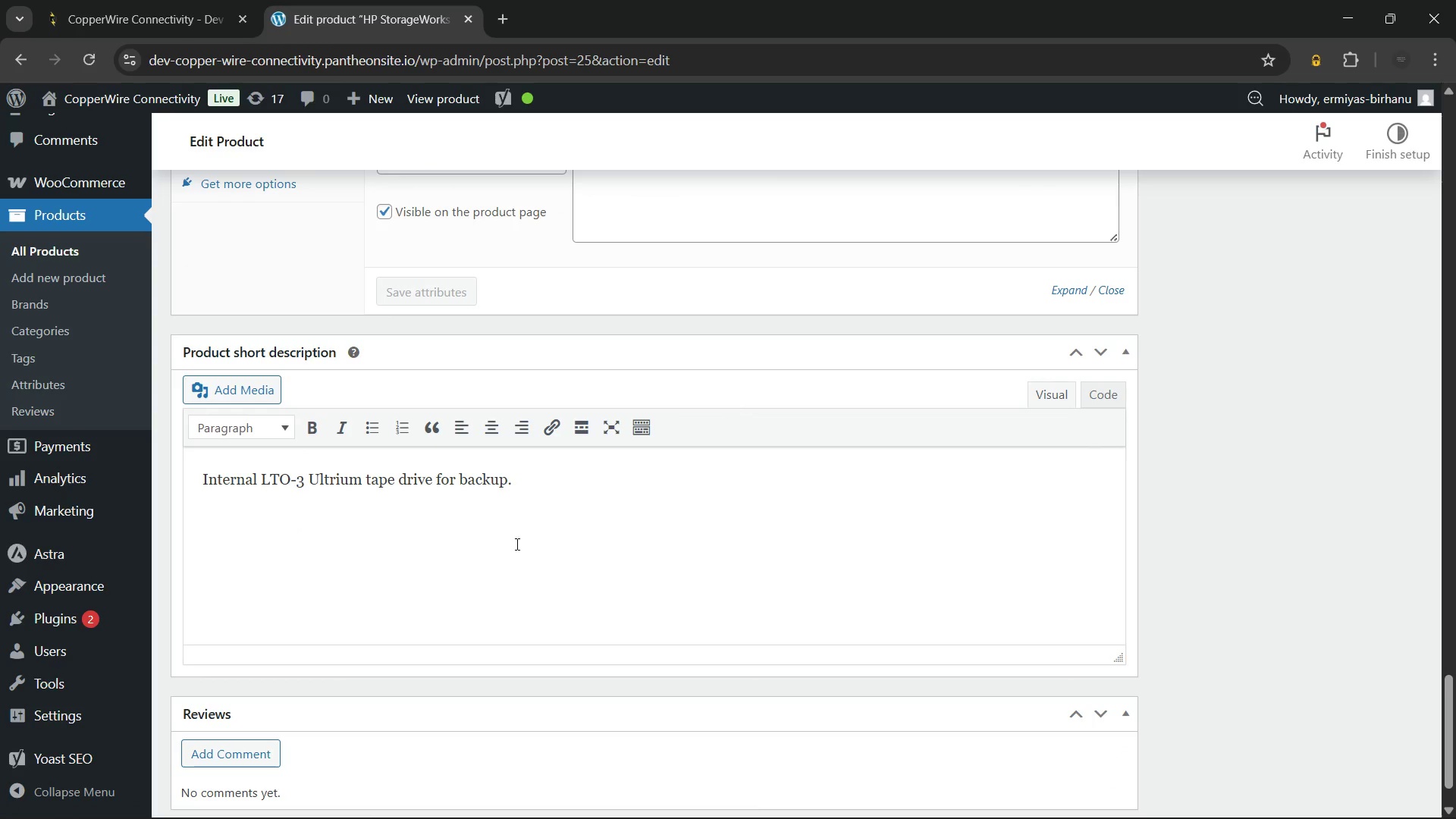 
left_click([516, 544])
 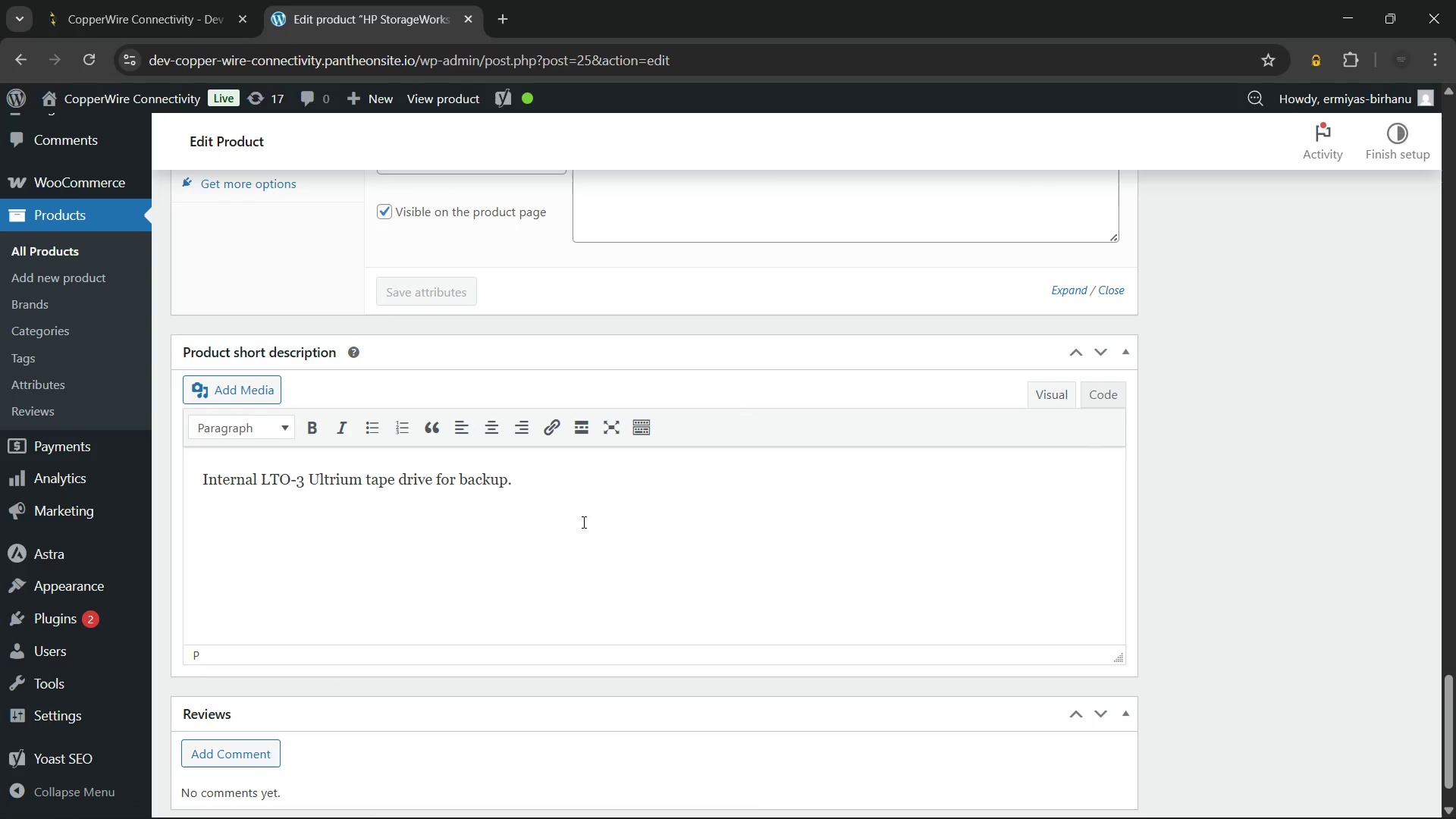 
key(Control+A)
 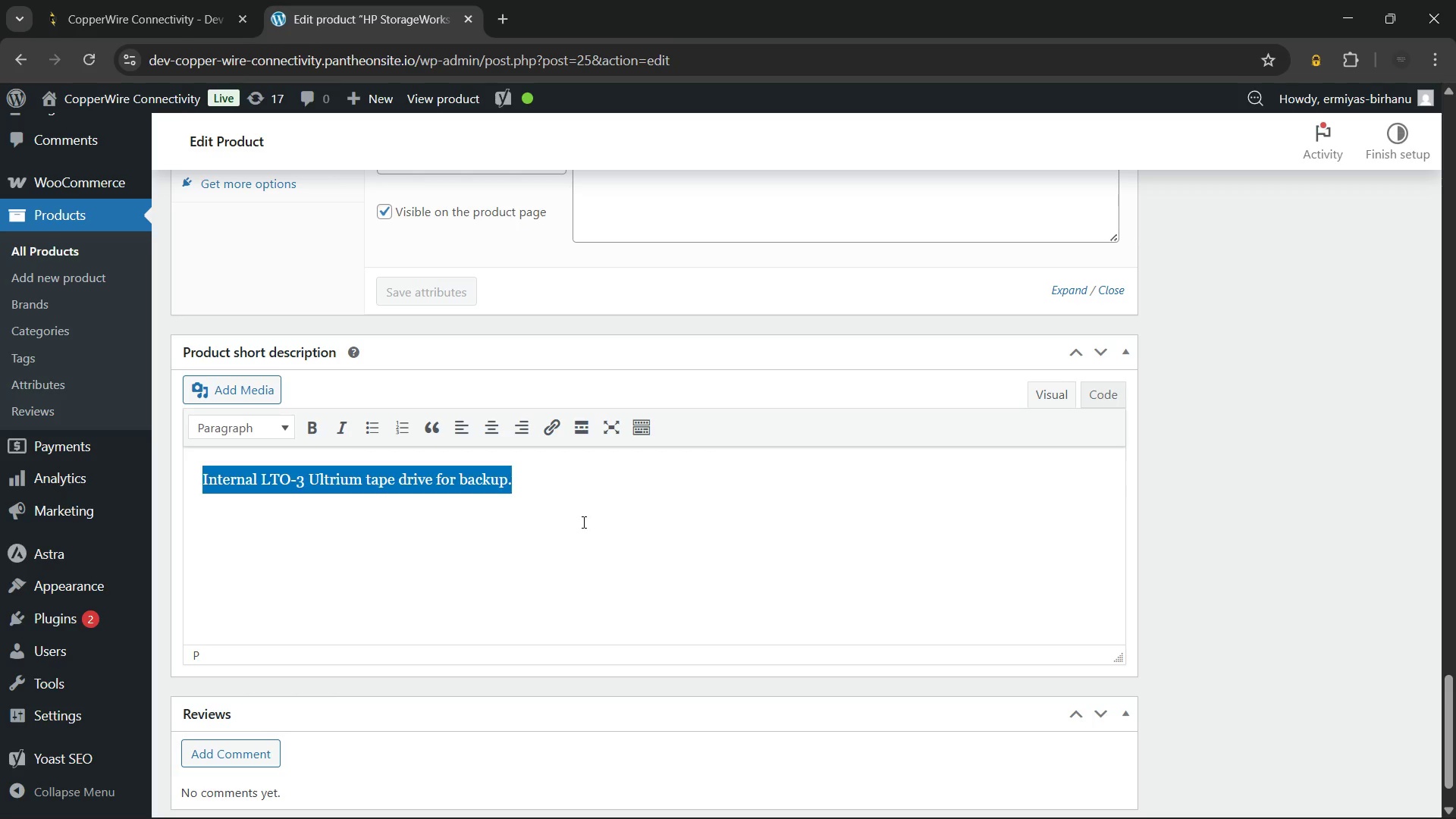 
key(Backspace)
 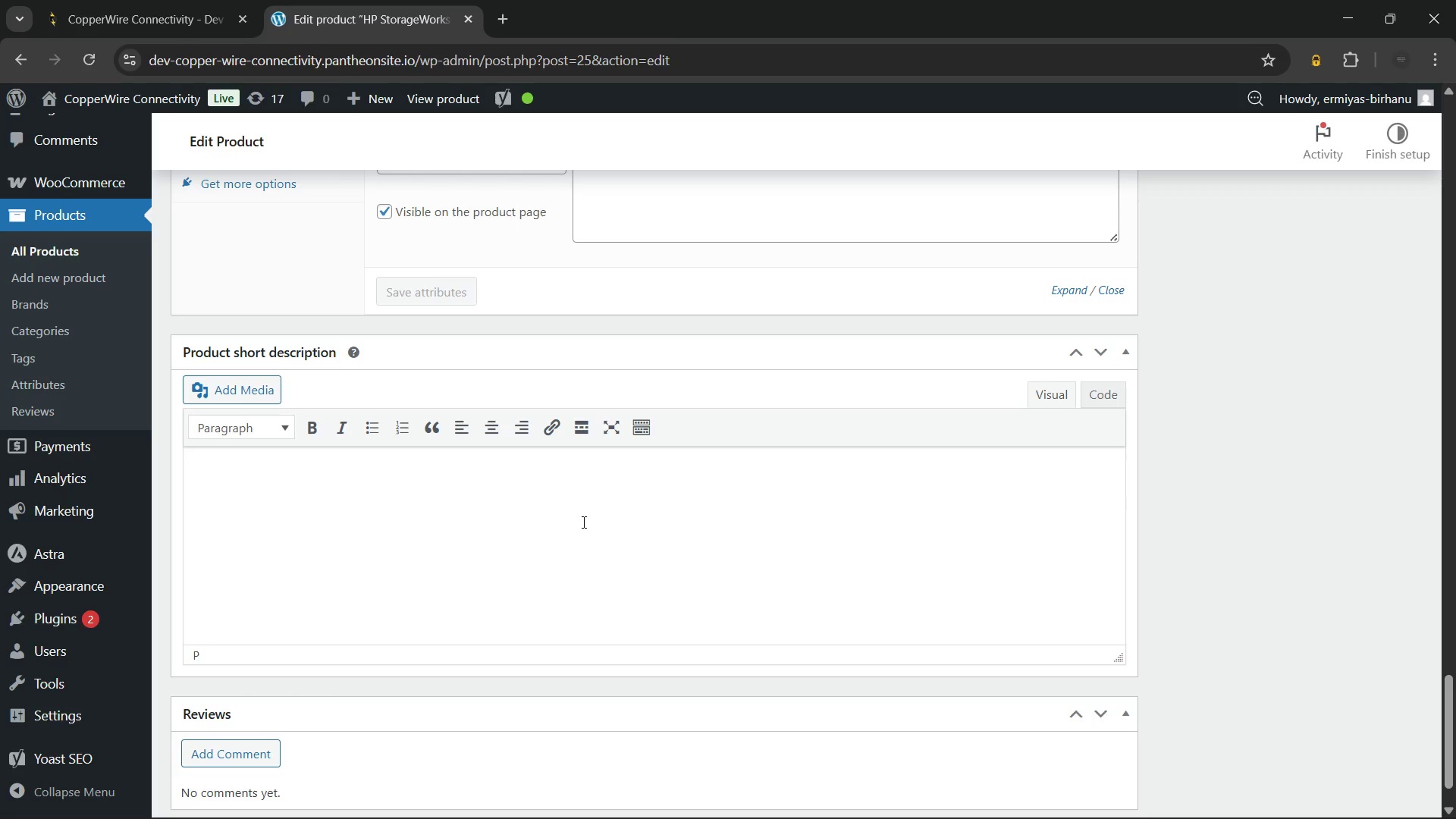 
wait(69.69)
 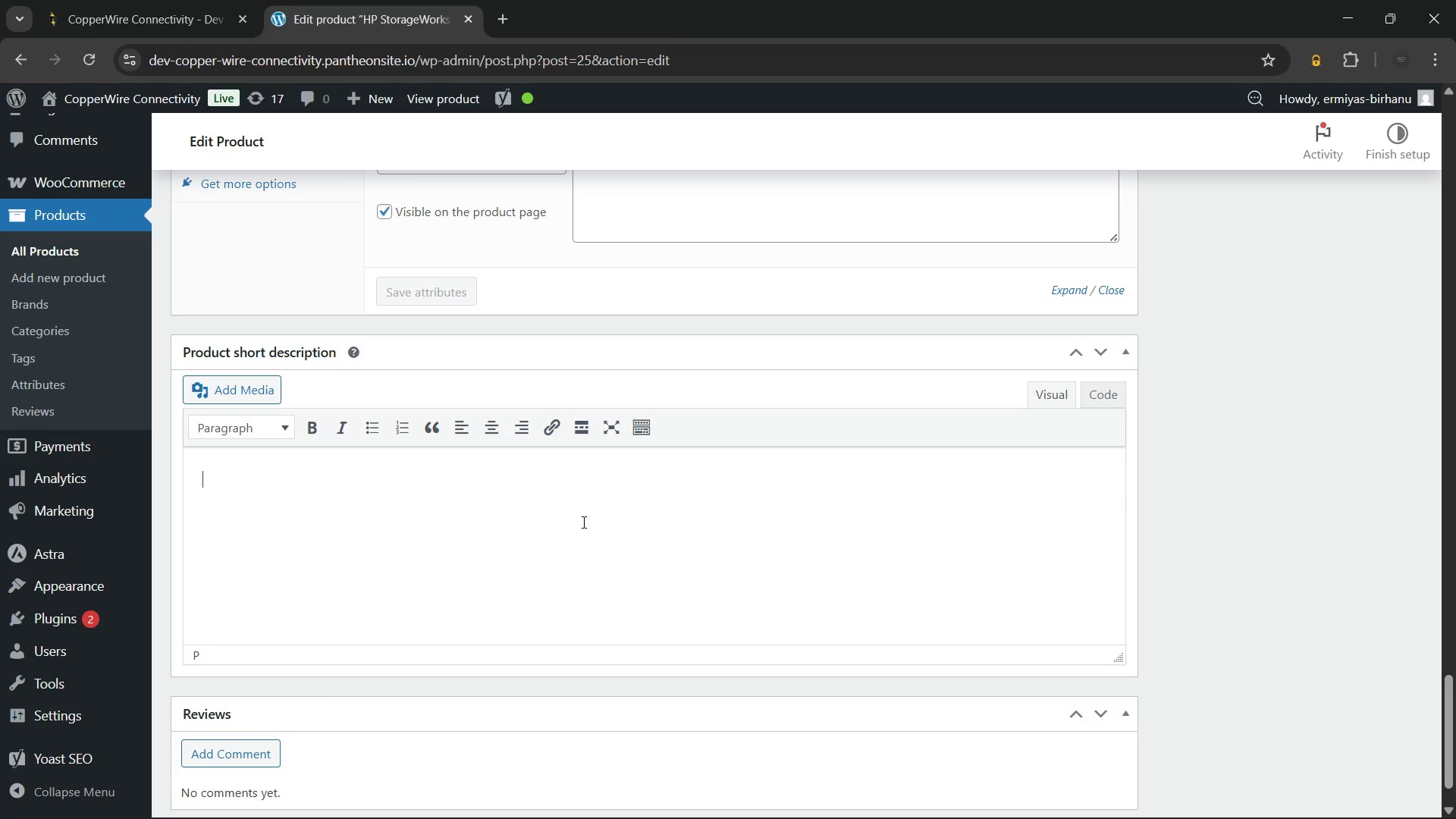 
type(Protect long-term archives with the HP S)
 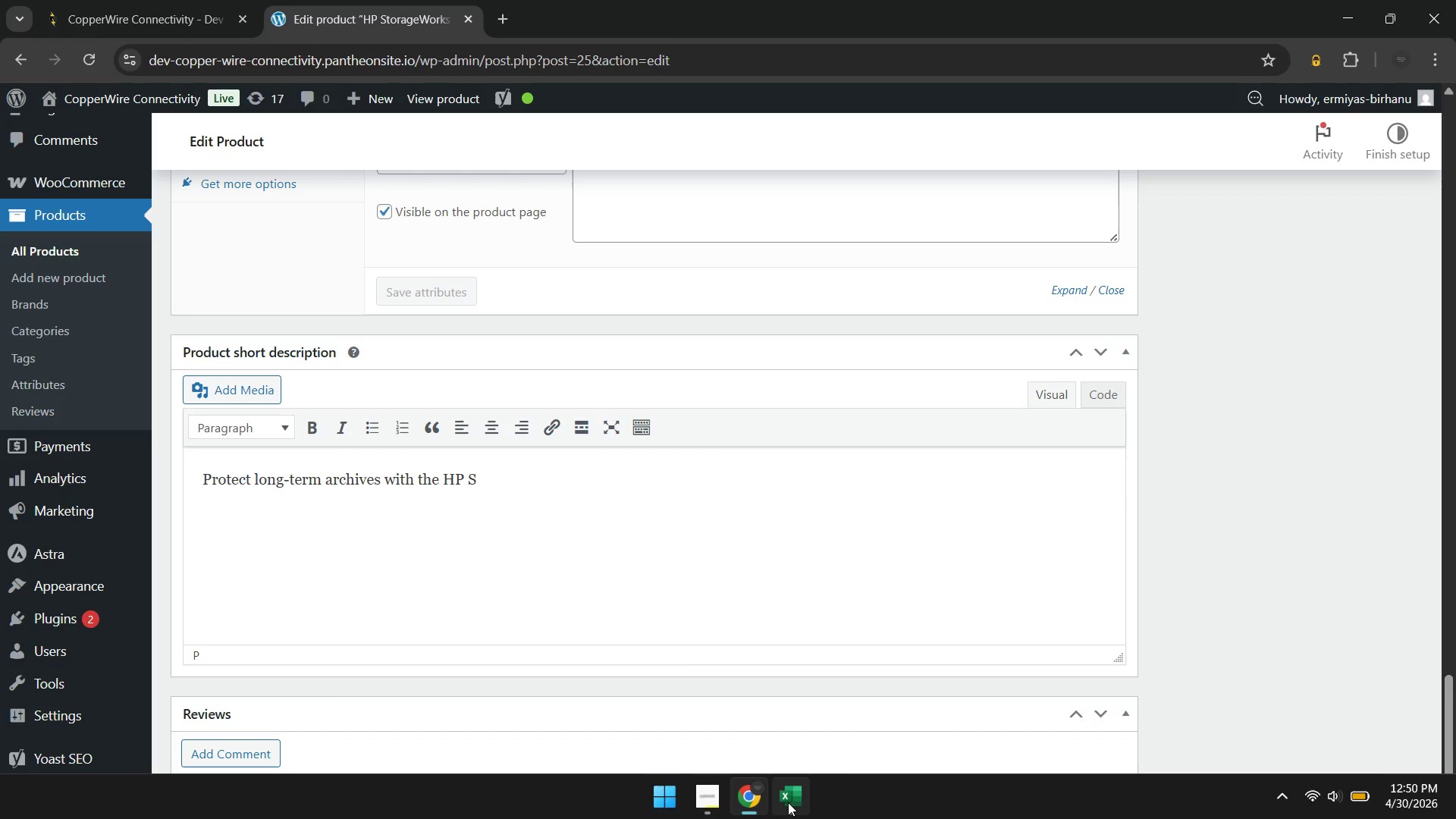 
left_click([792, 698])
 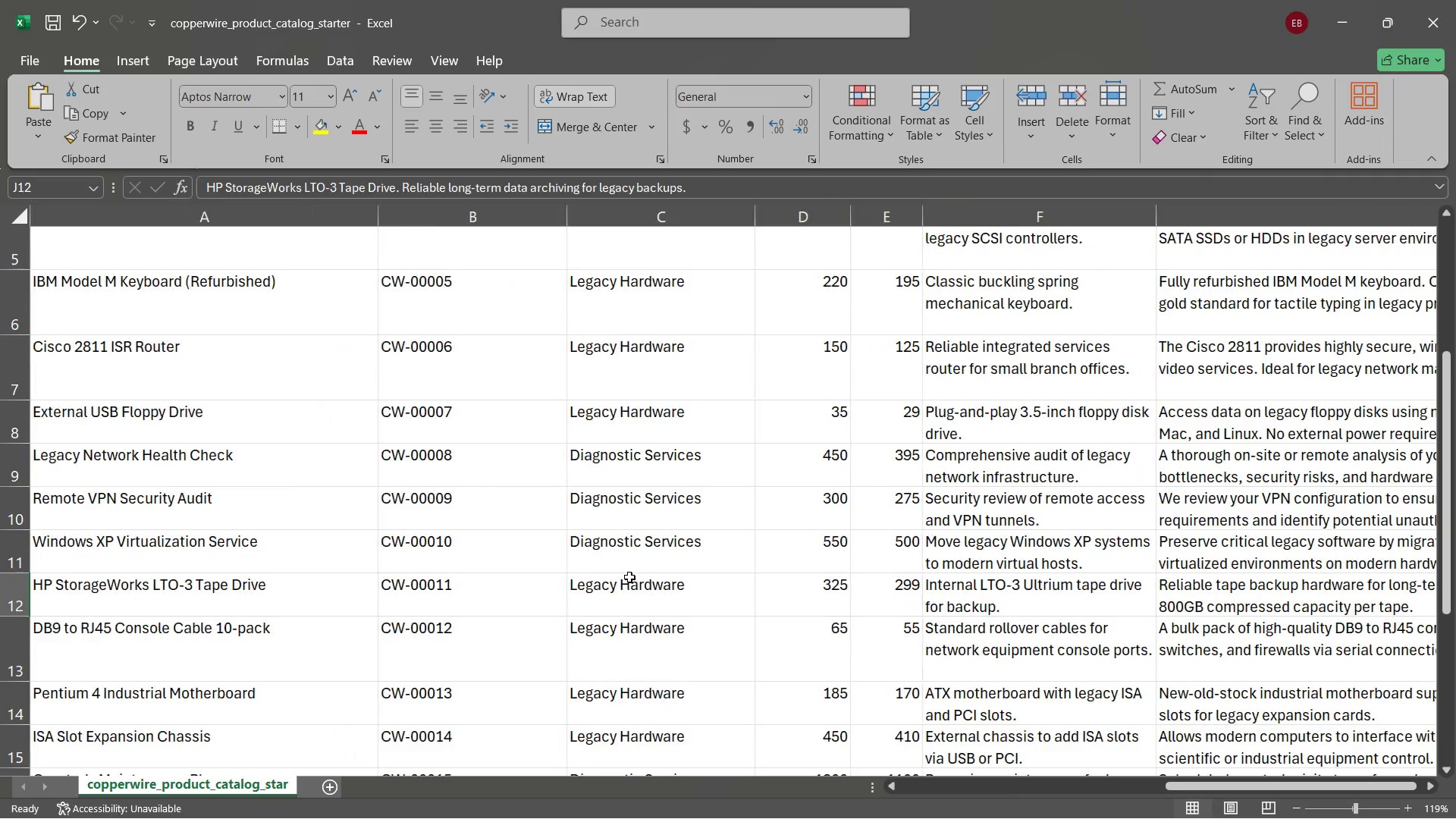 
wait(5.56)
 